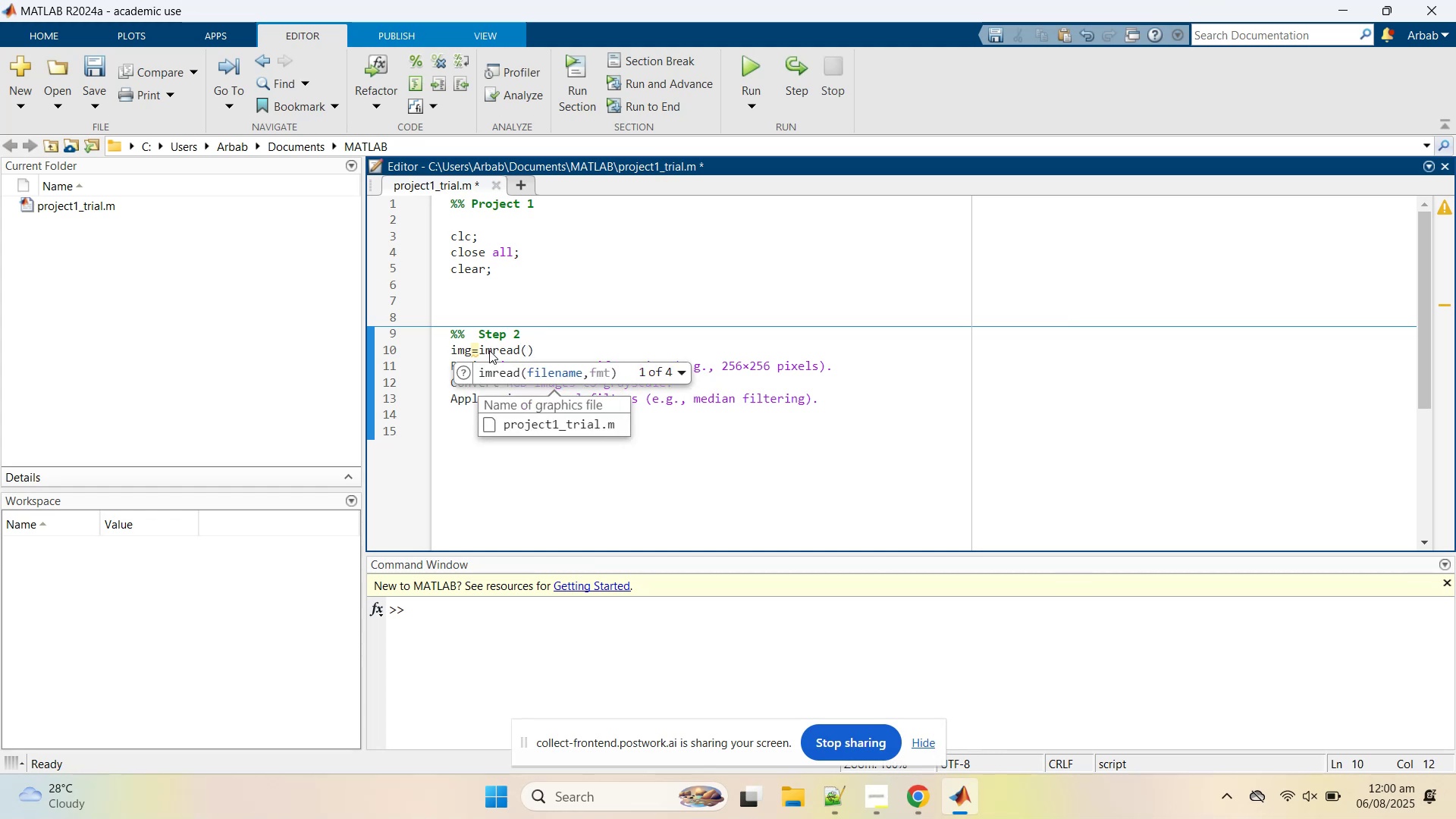 
wait(6.27)
 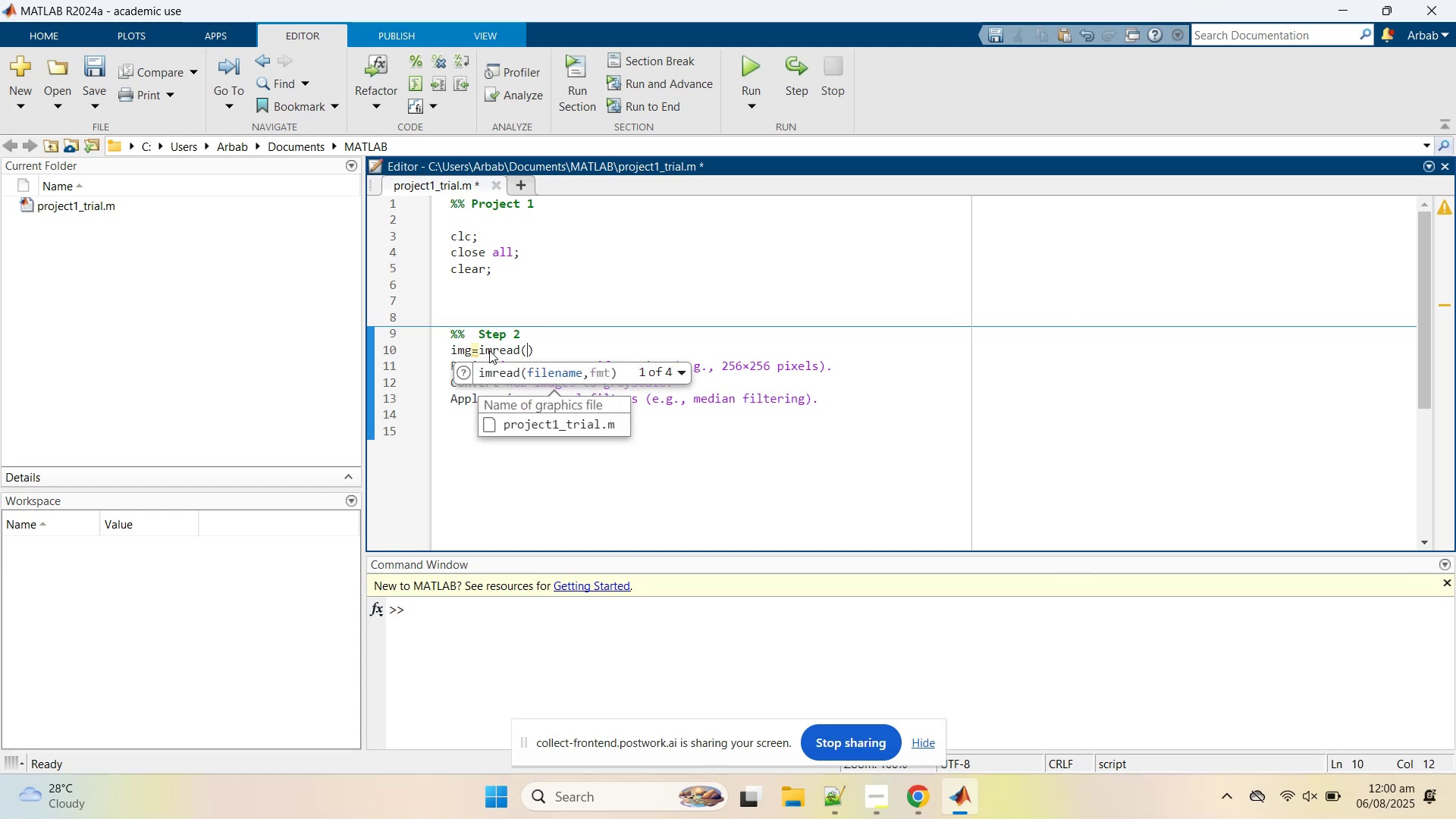 
type(dir)
 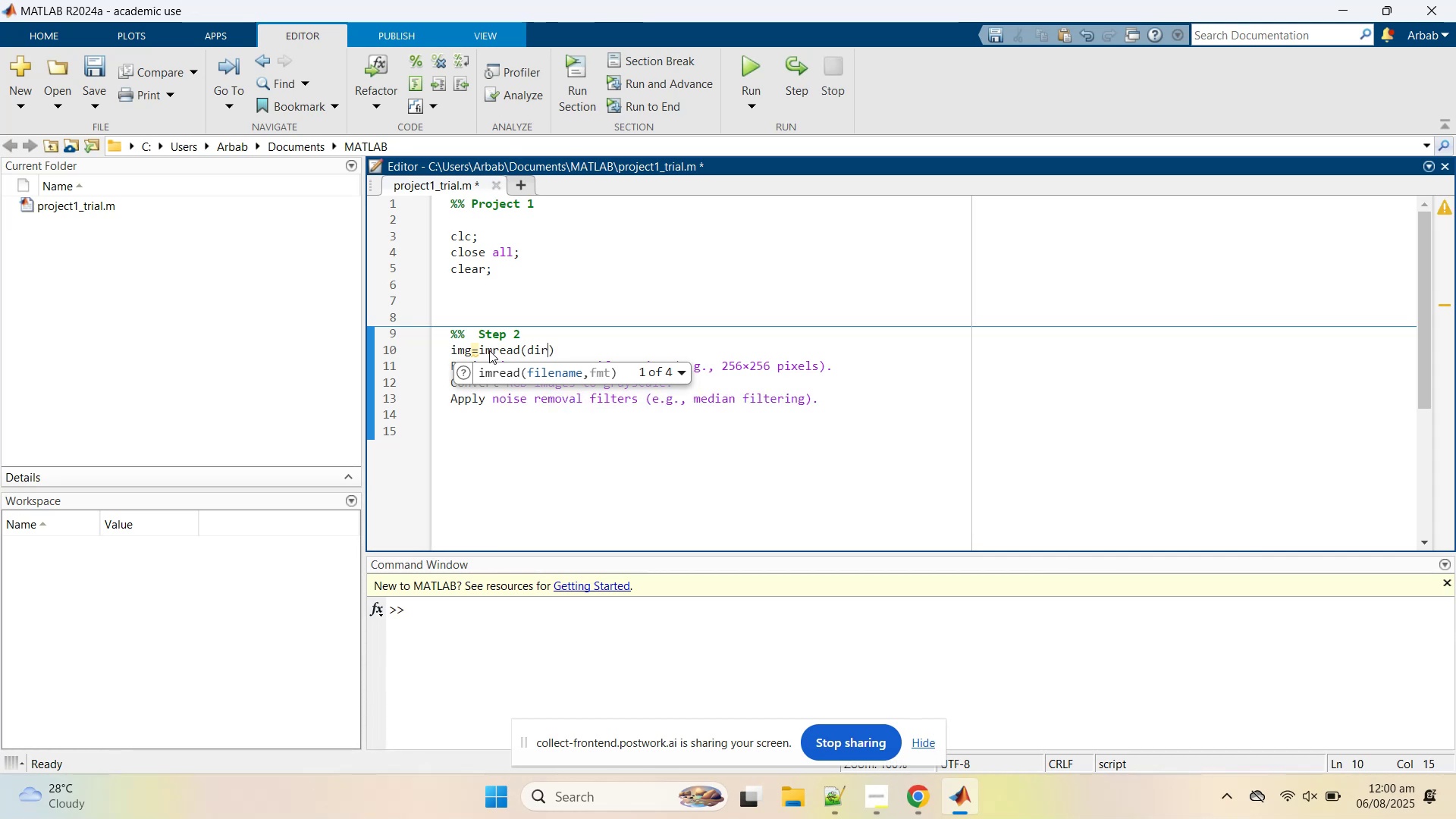 
wait(5.84)
 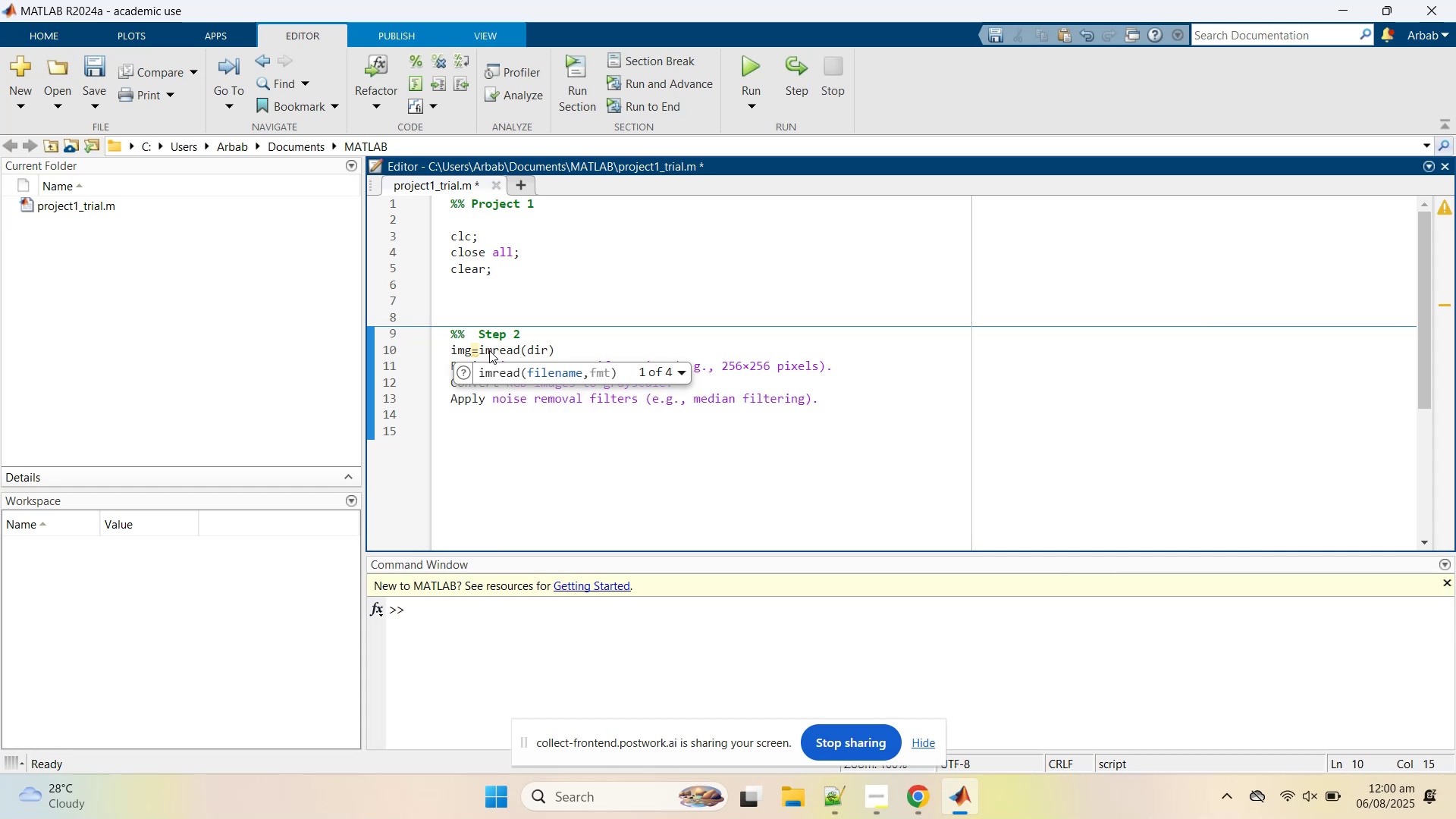 
key(ArrowRight)
 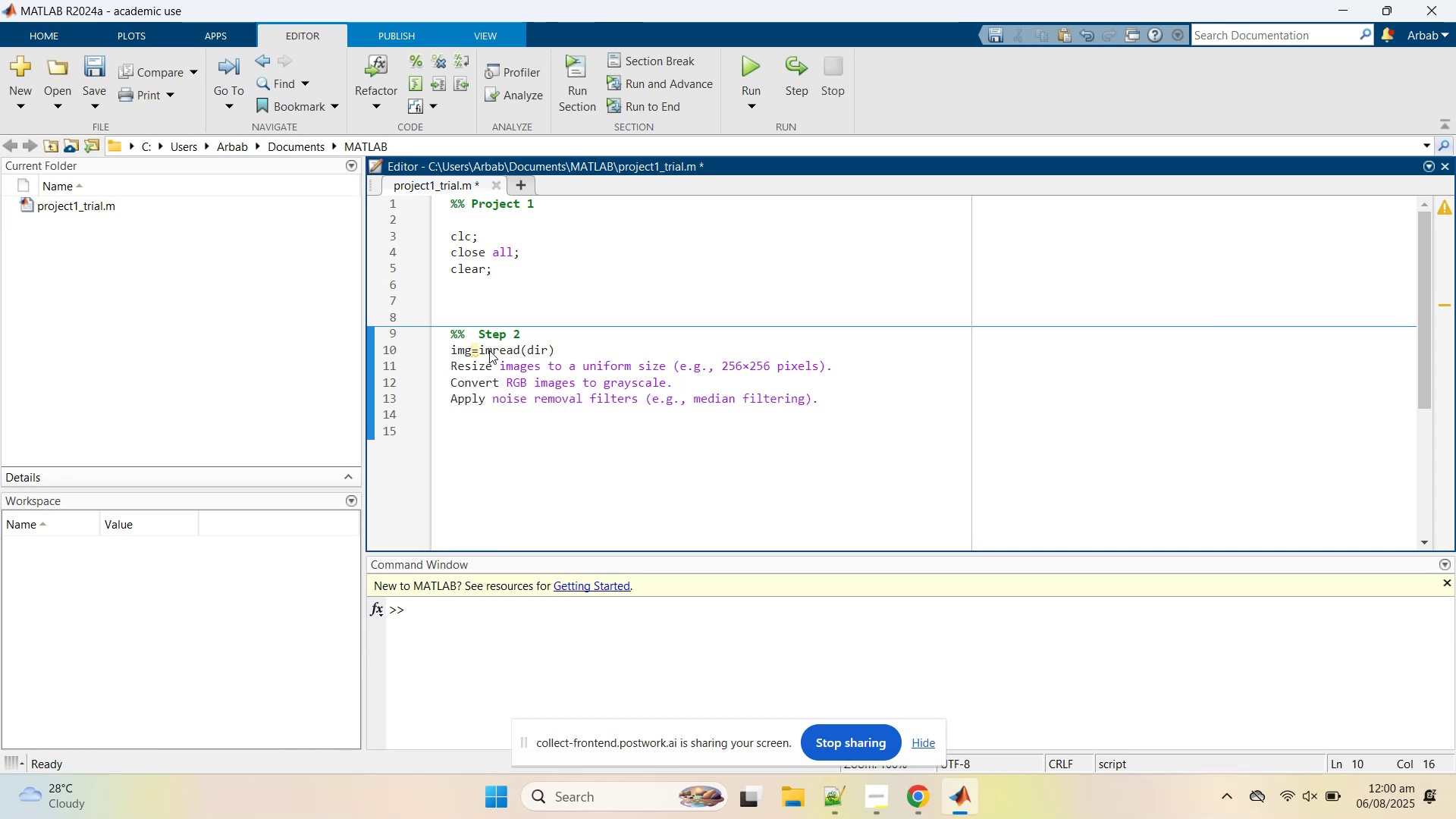 
key(Semicolon)
 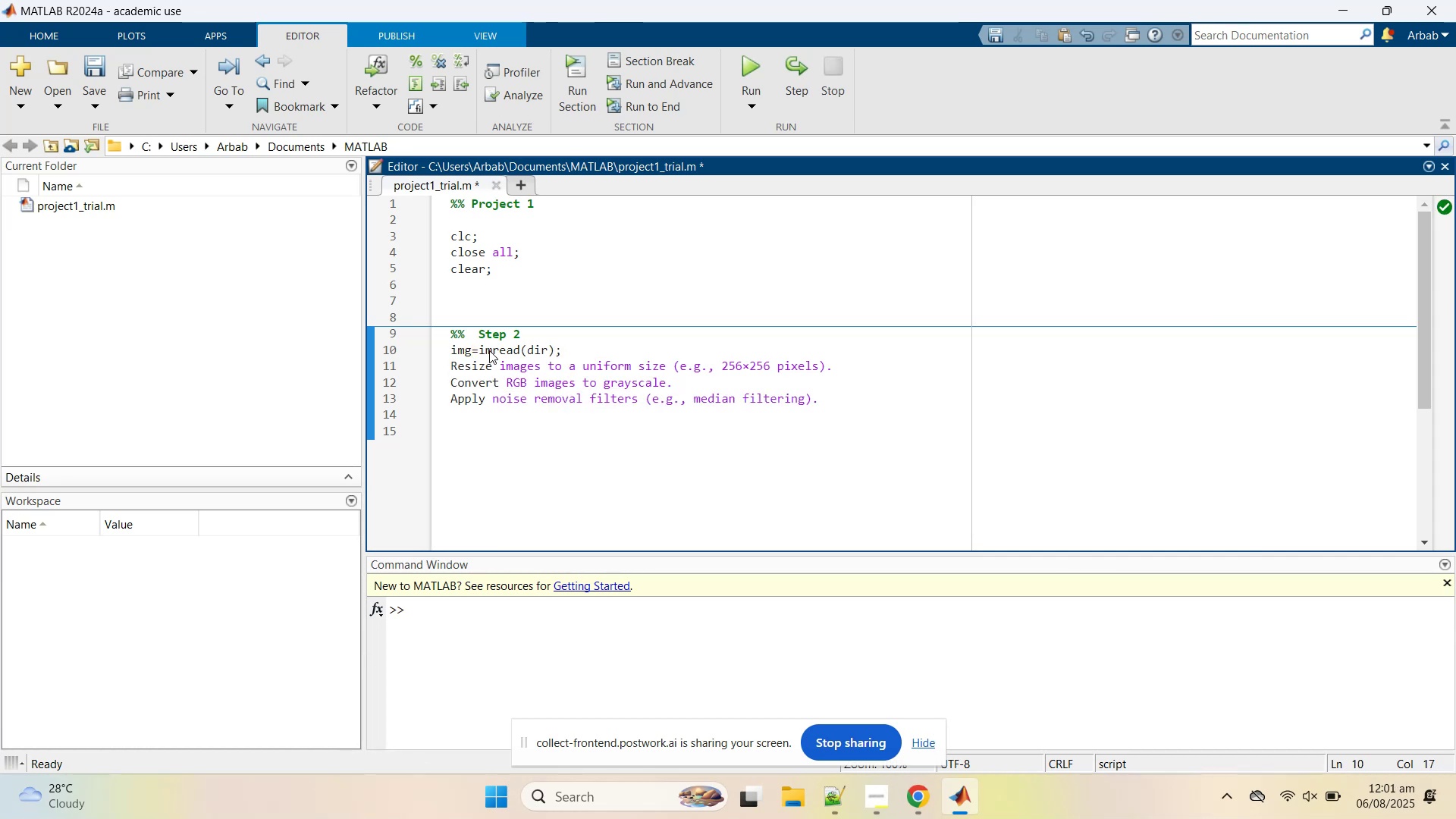 
key(ArrowLeft)
 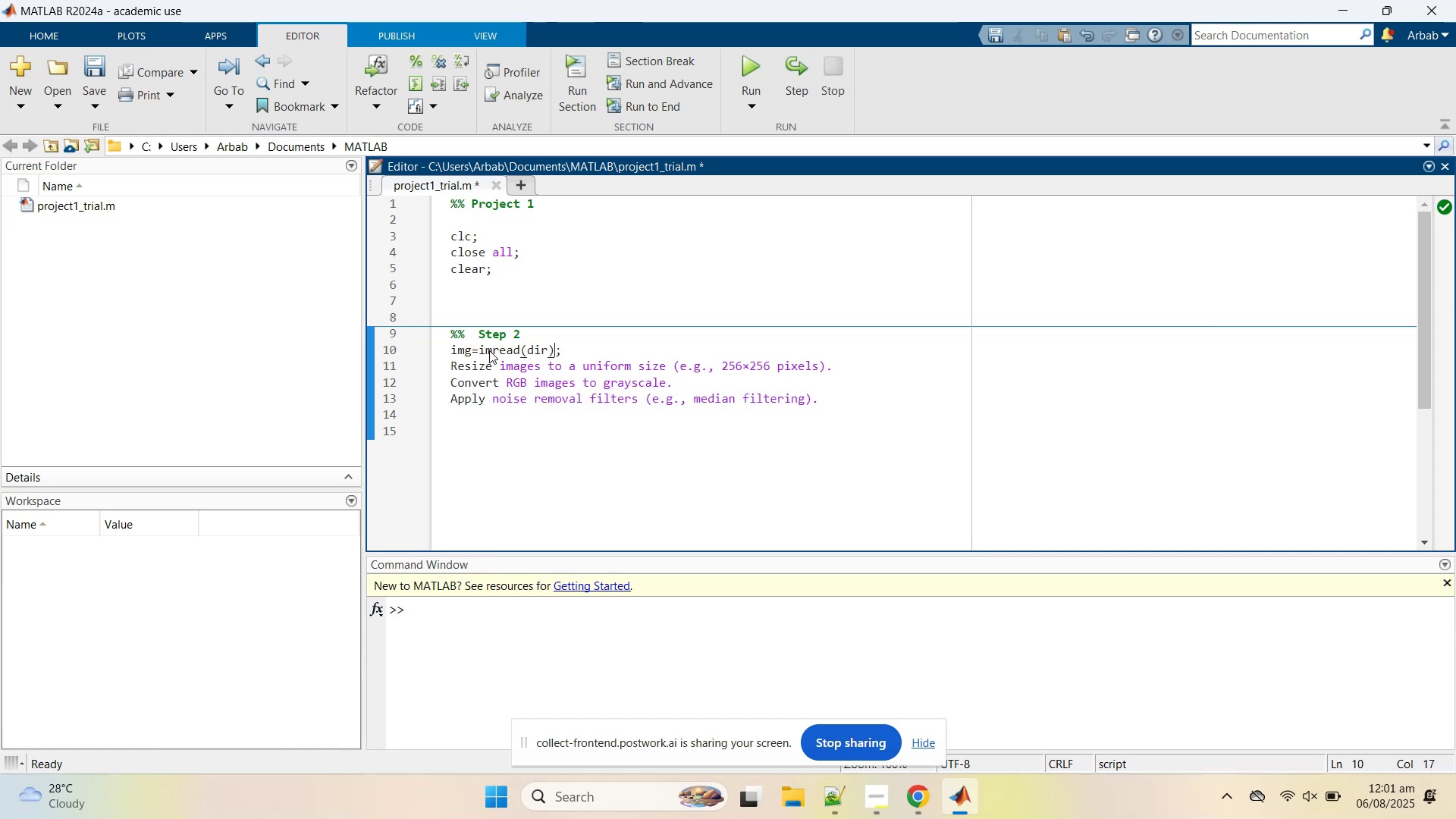 
key(ArrowLeft)
 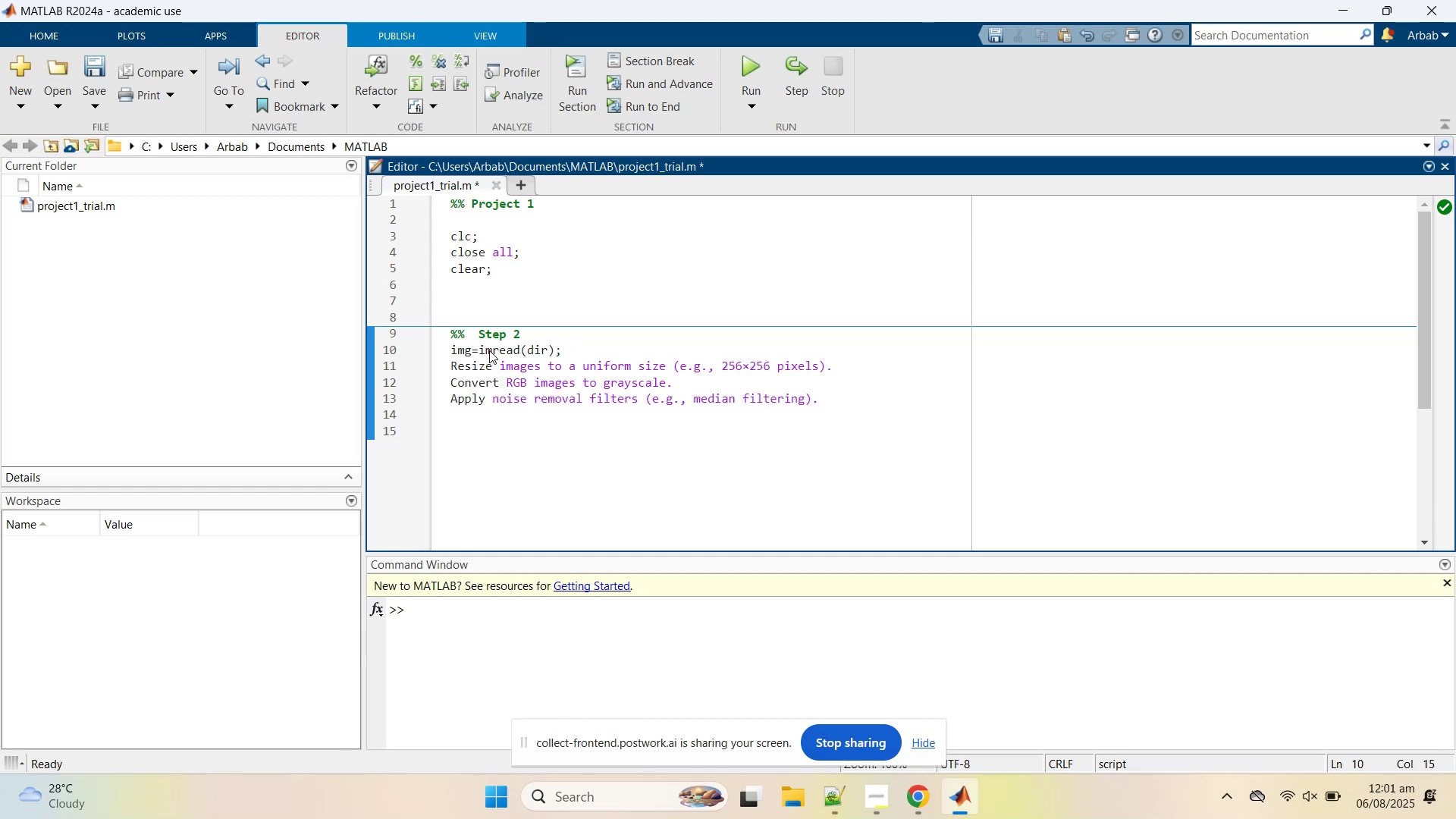 
wait(5.76)
 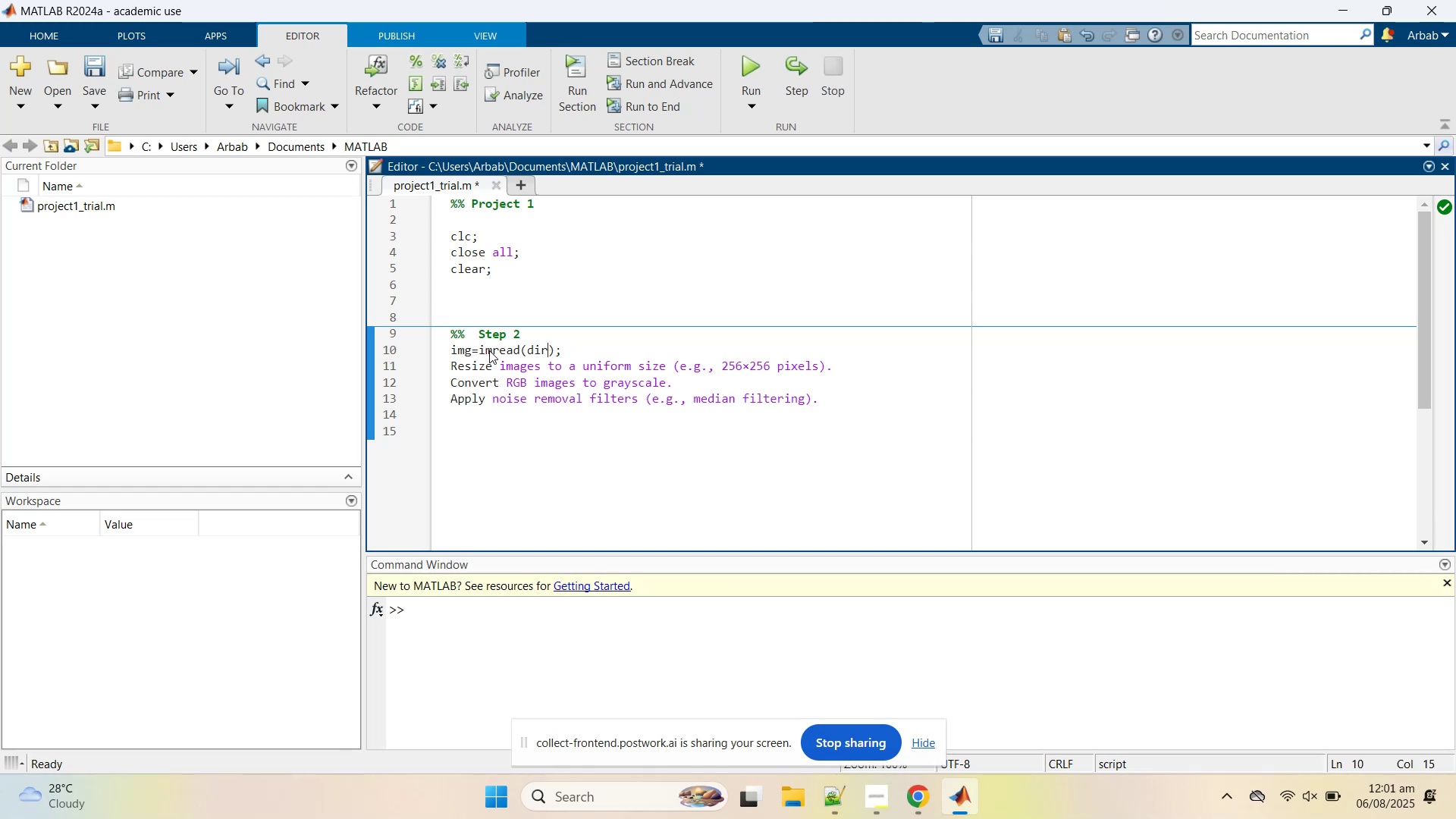 
key(Backspace)
 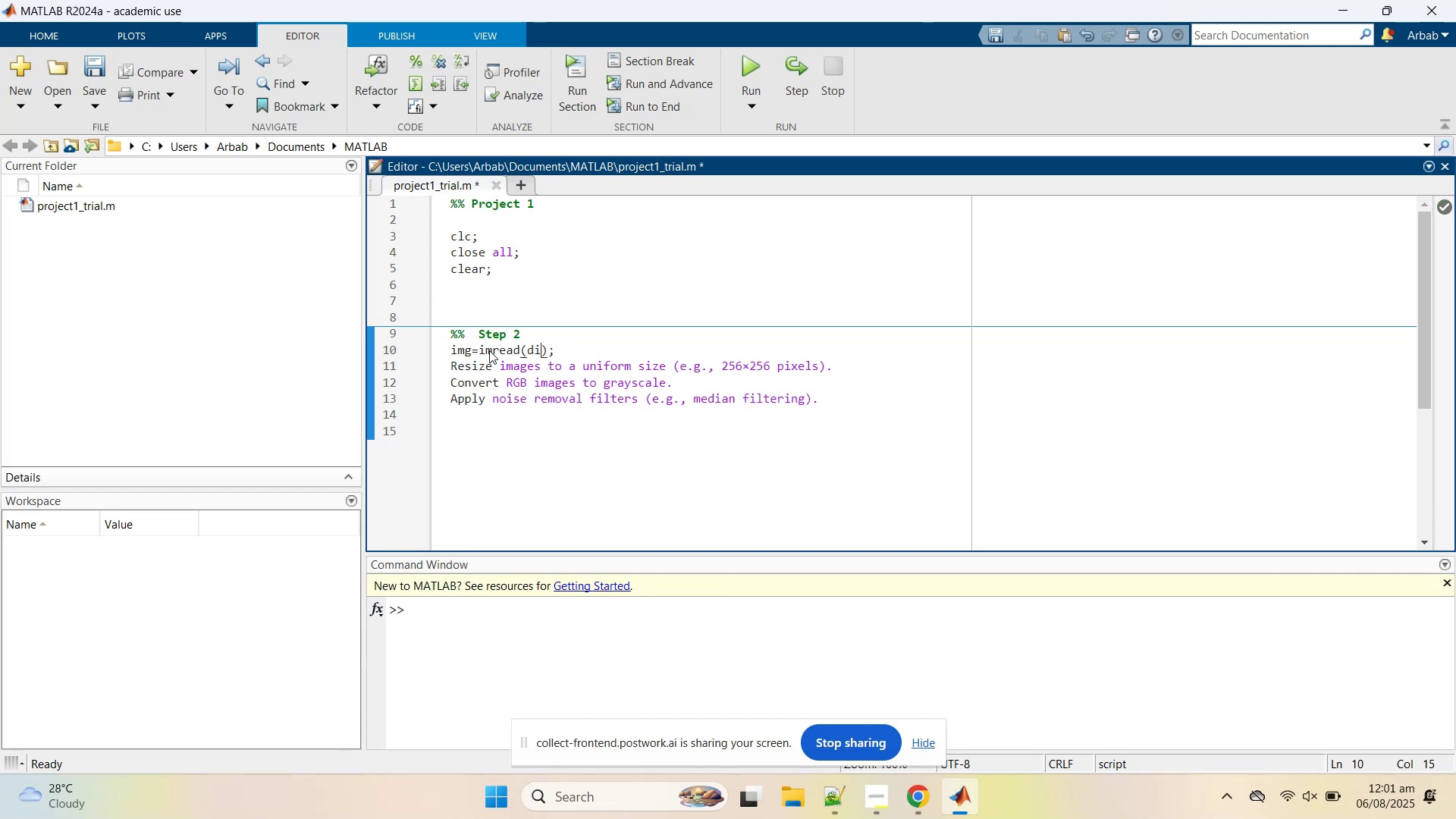 
key(Backspace)
 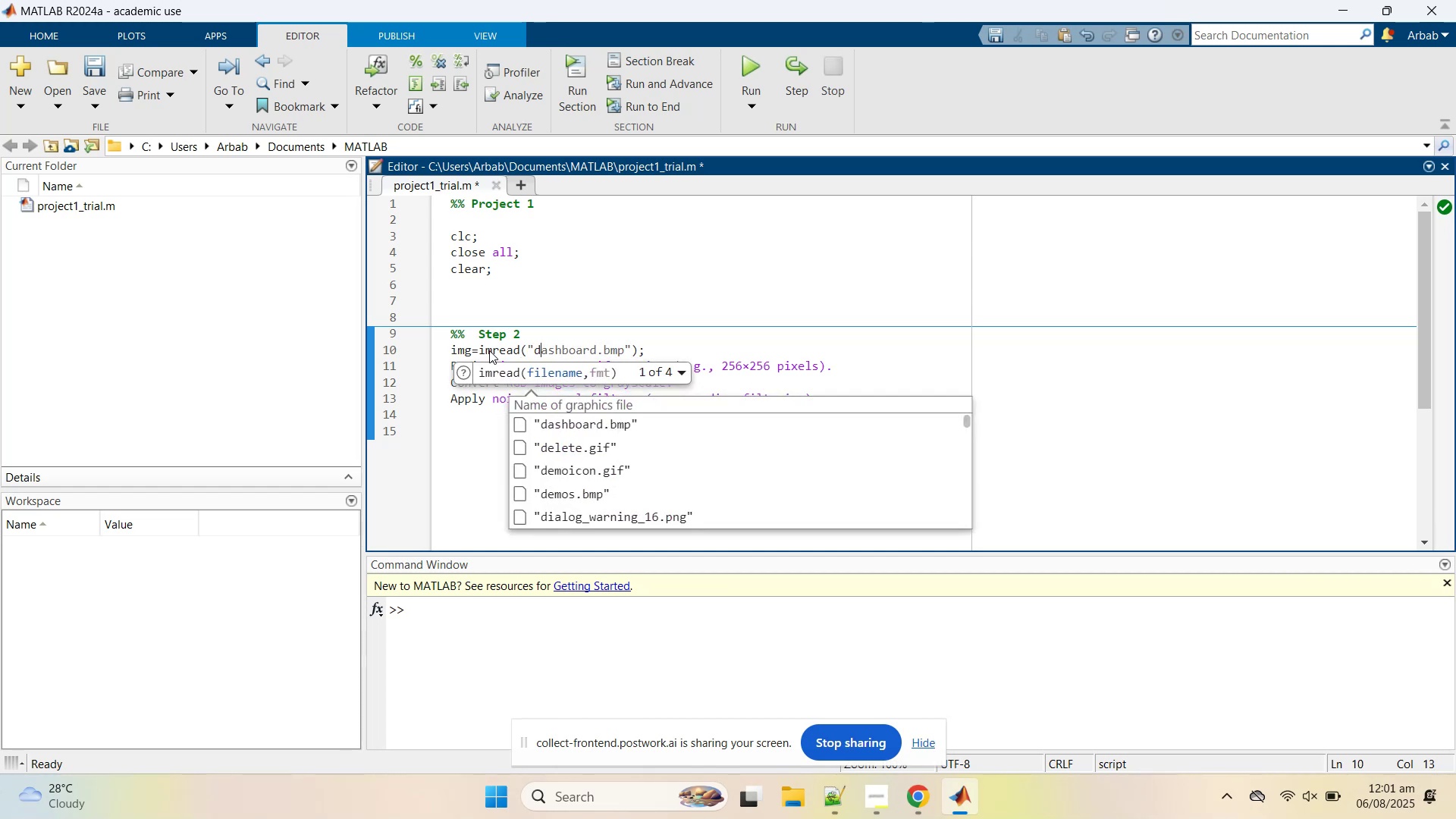 
key(Backspace)
 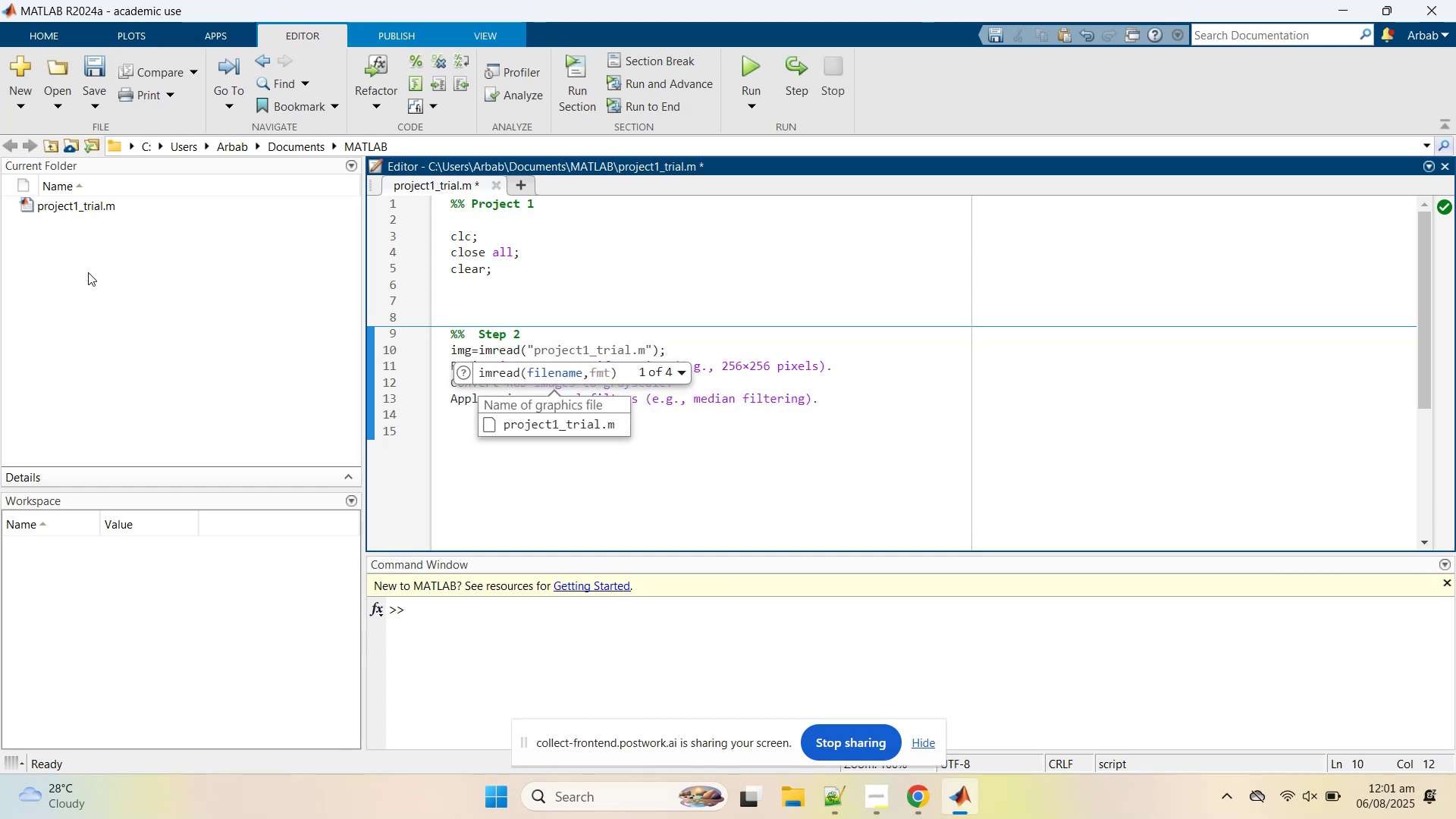 
right_click([86, 271])
 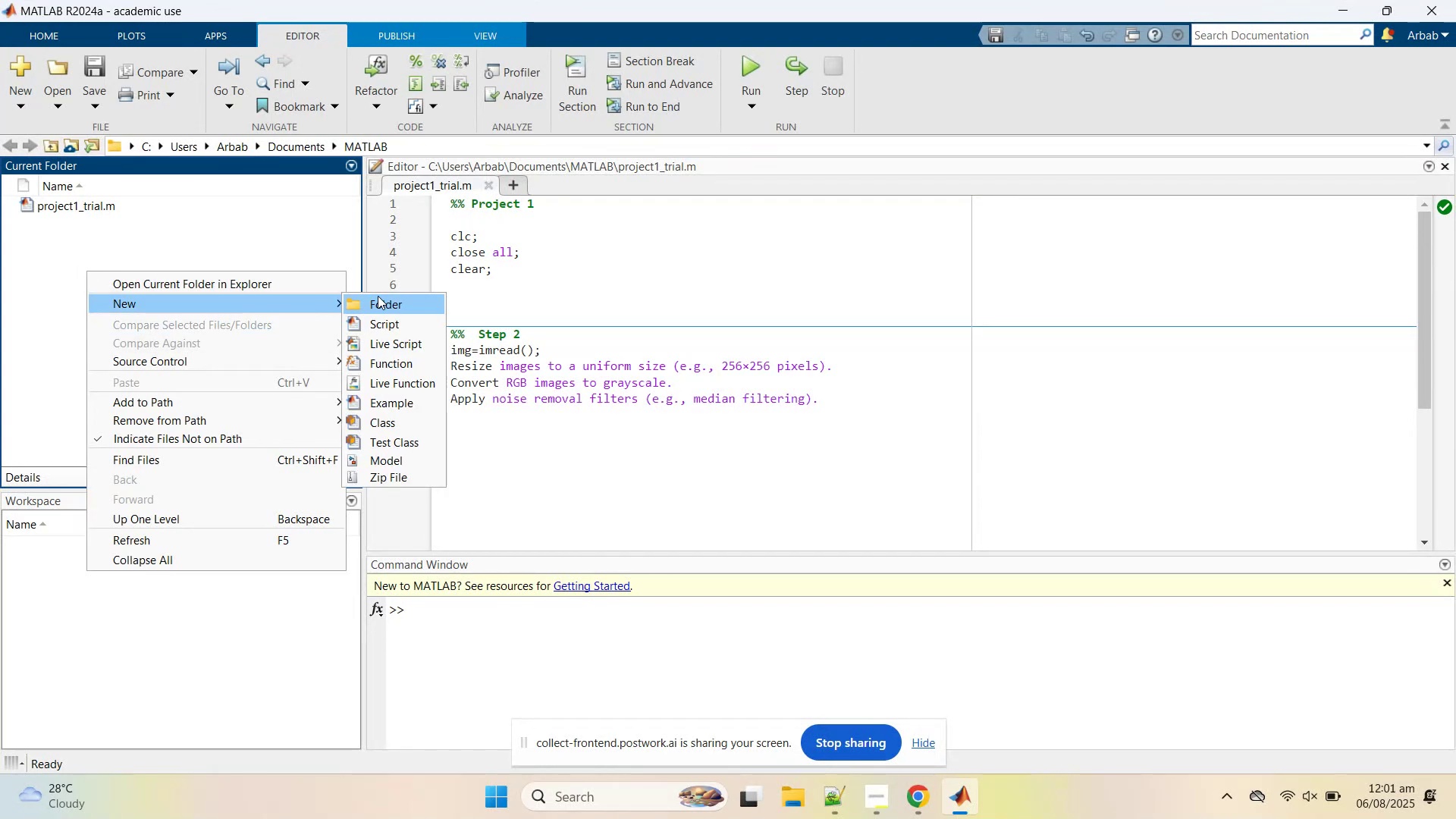 
left_click([378, 296])
 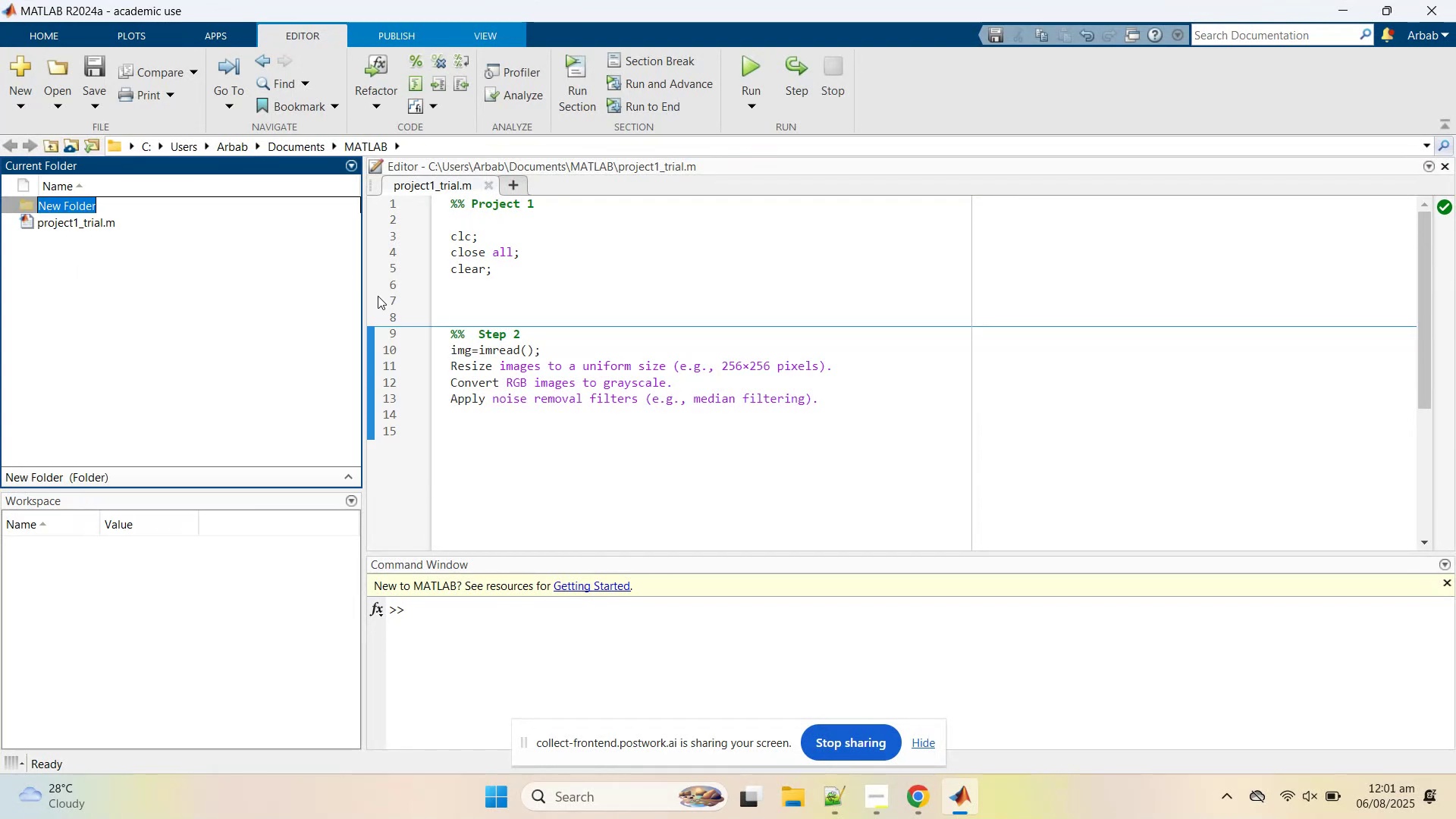 
left_click([378, 296])
 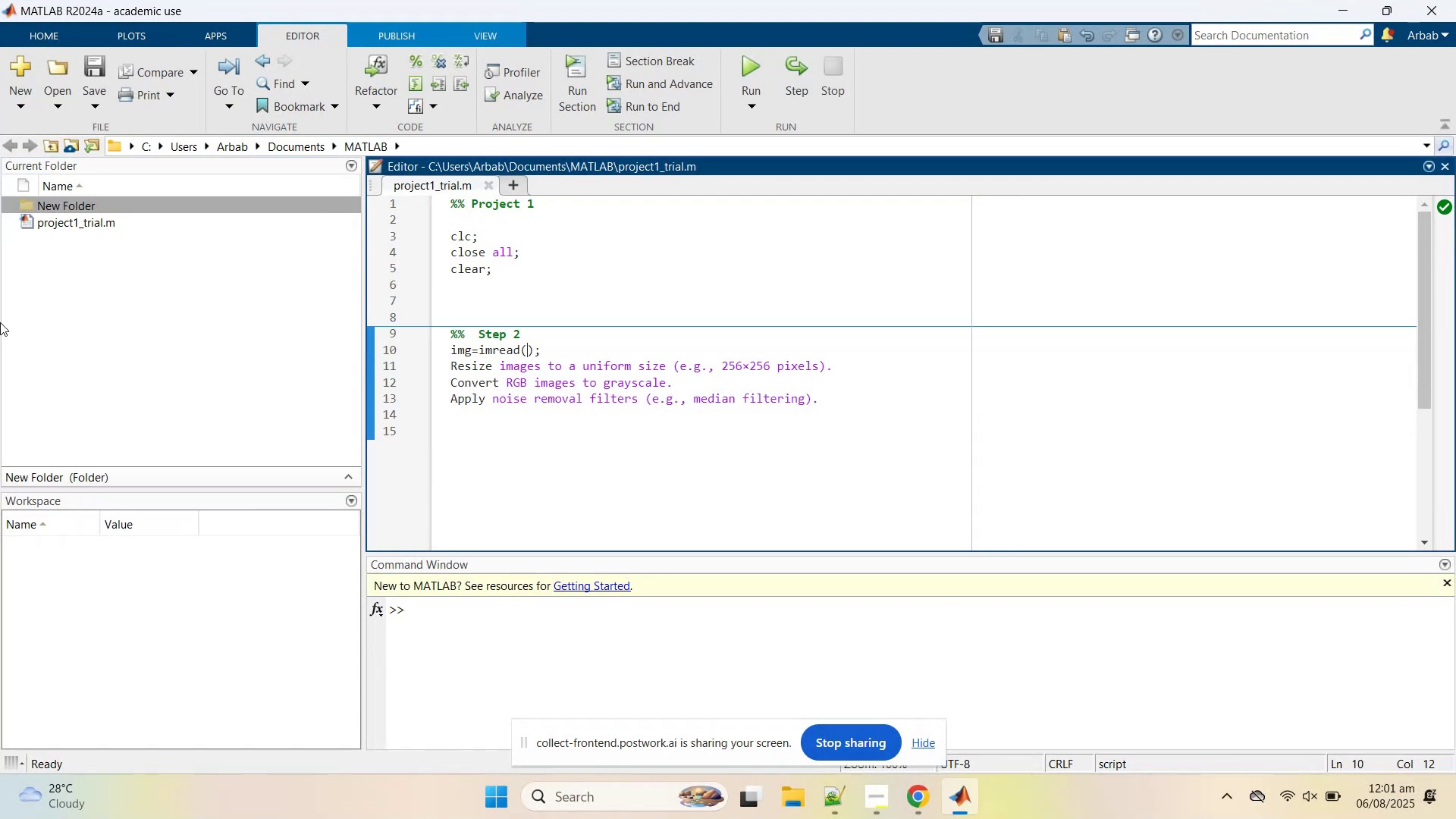 
left_click([75, 203])
 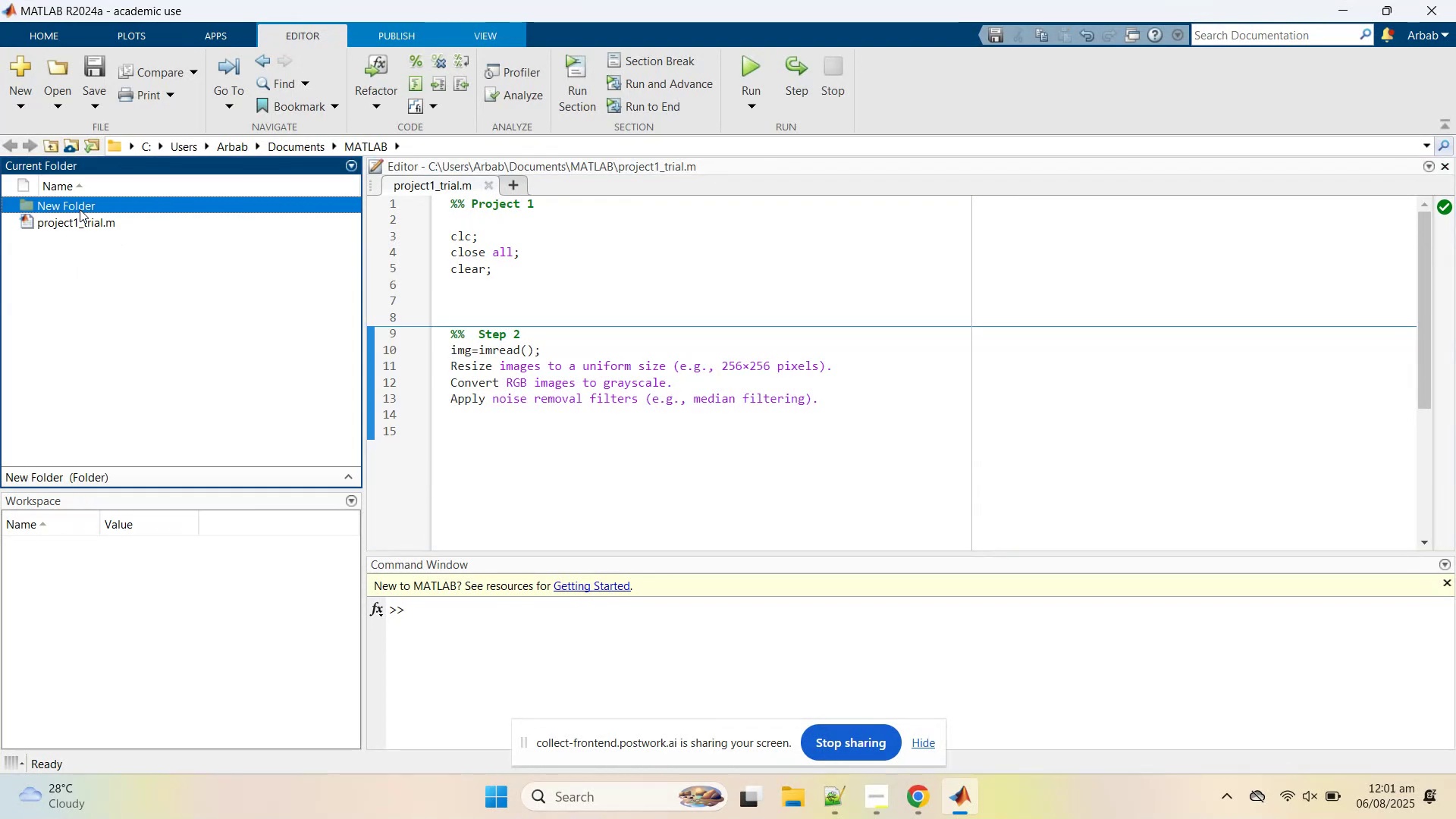 
left_click([81, 210])
 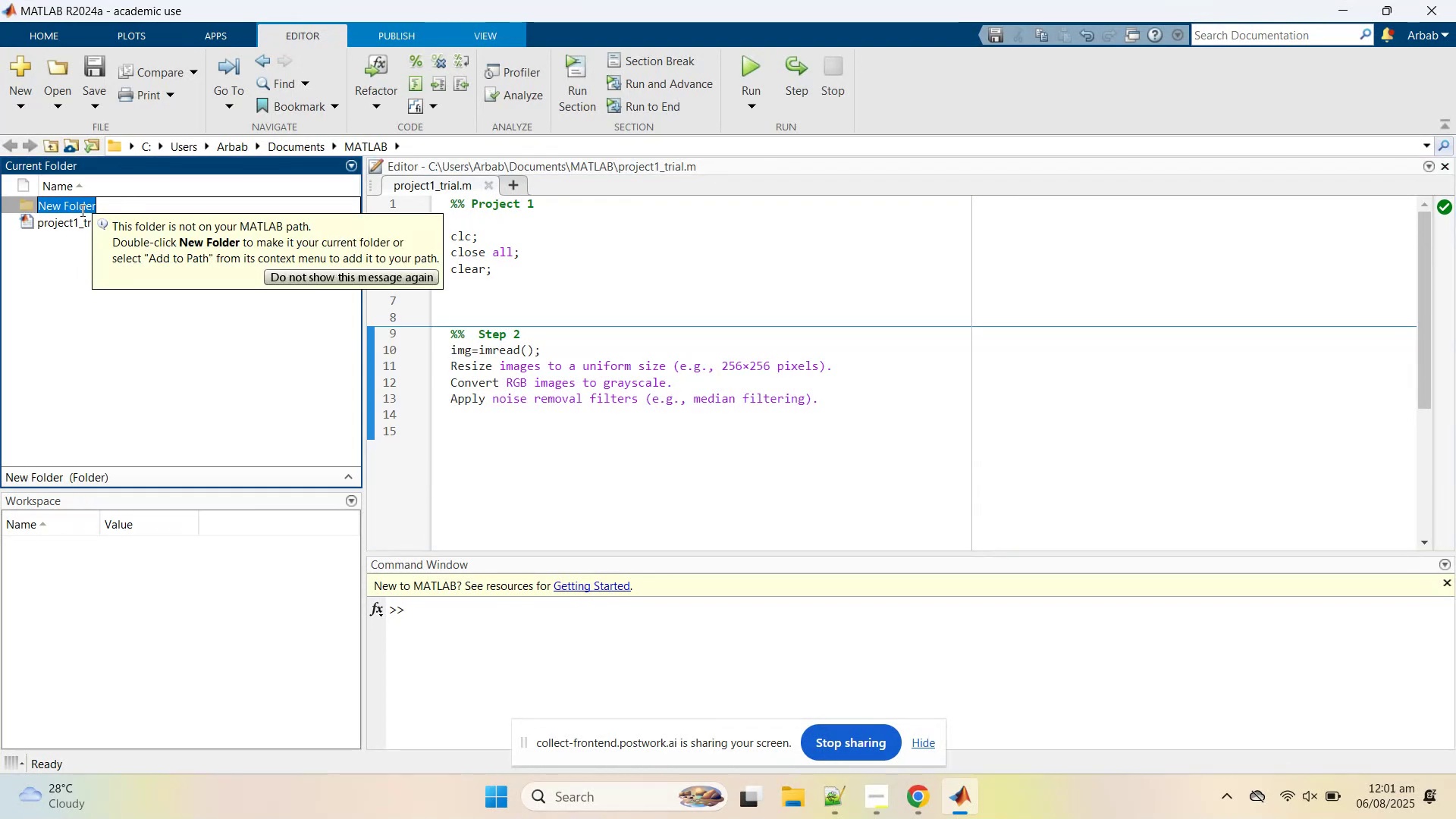 
type(dataset)
 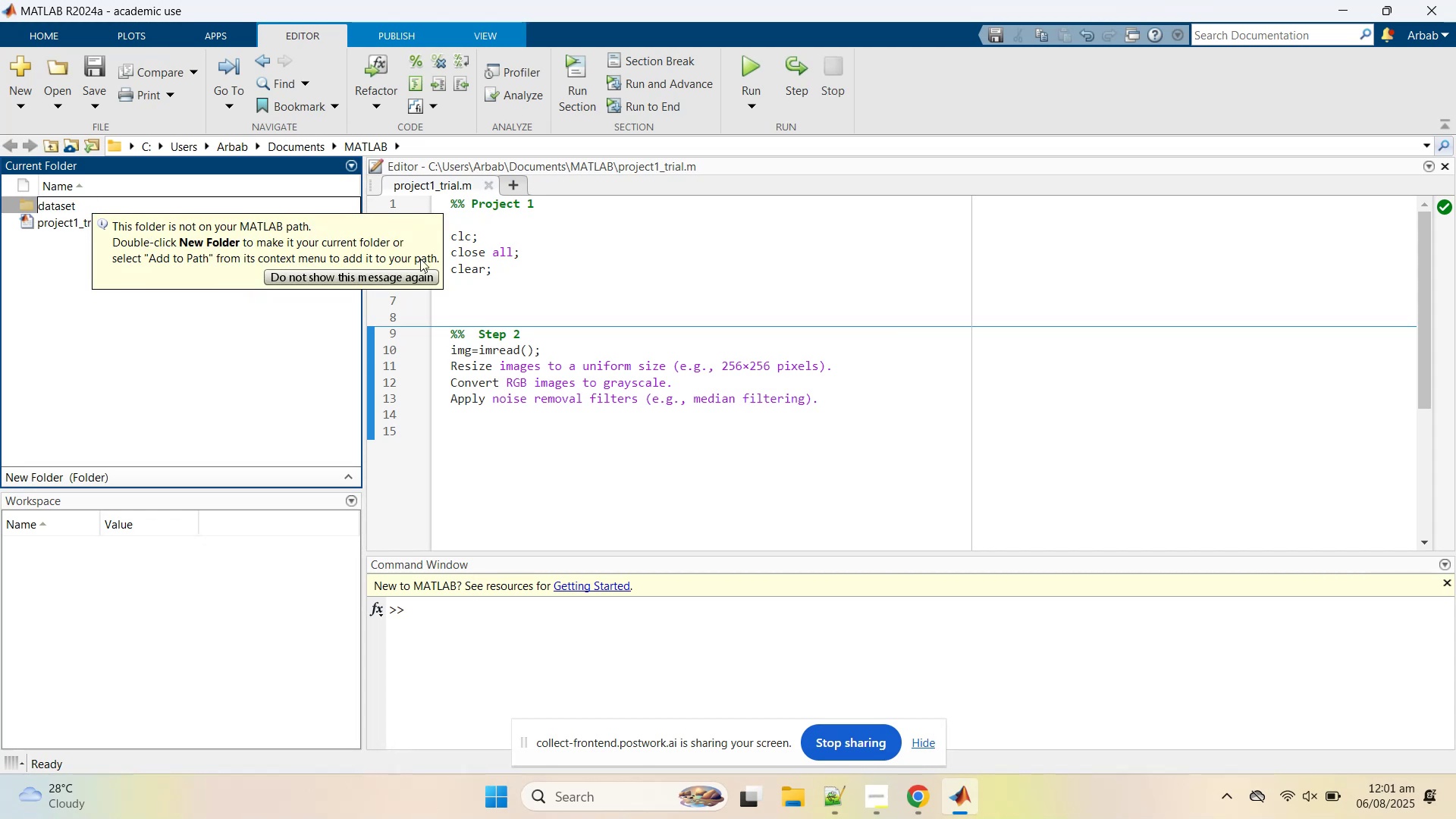 
left_click([447, 240])
 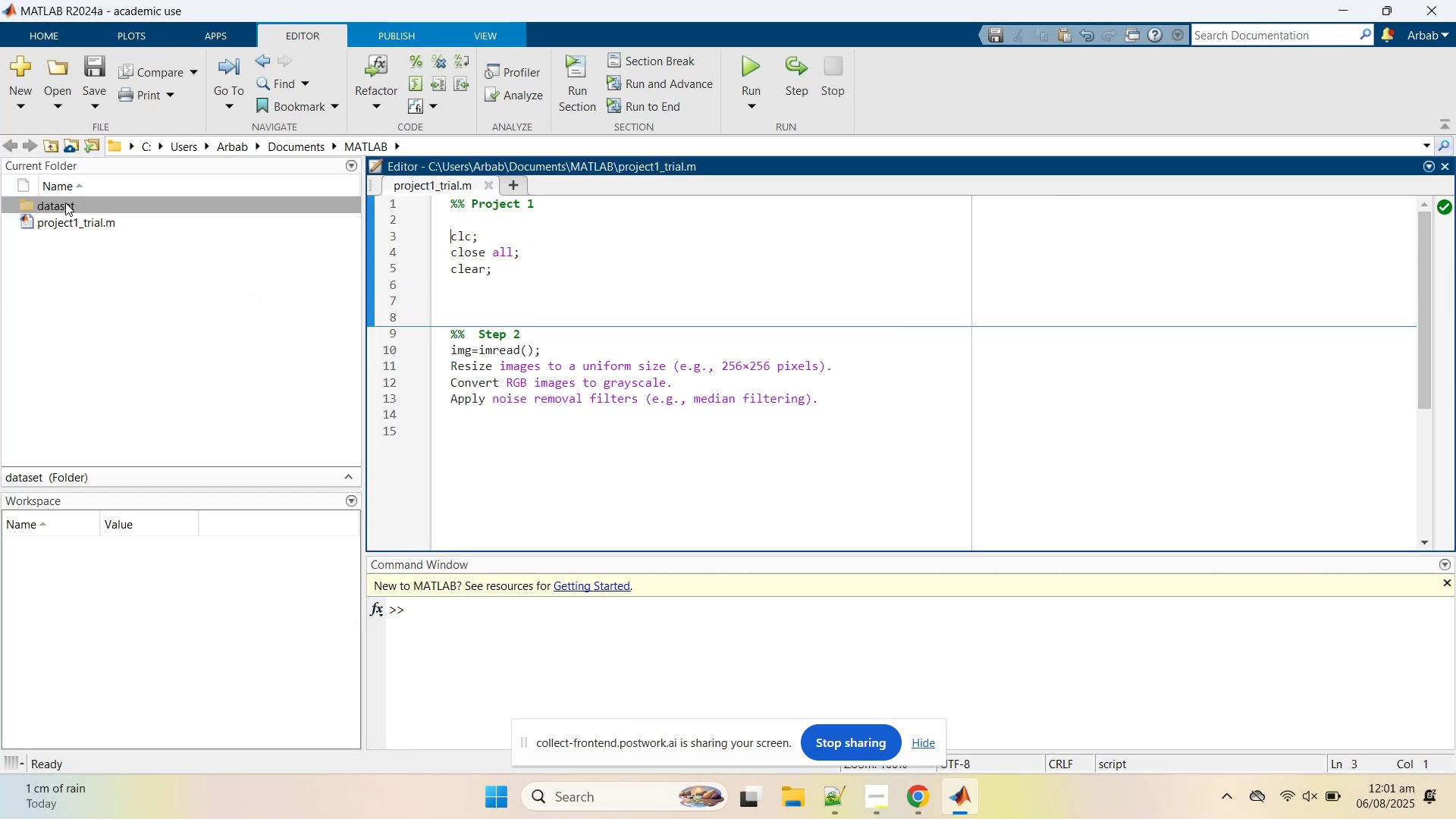 
wait(6.75)
 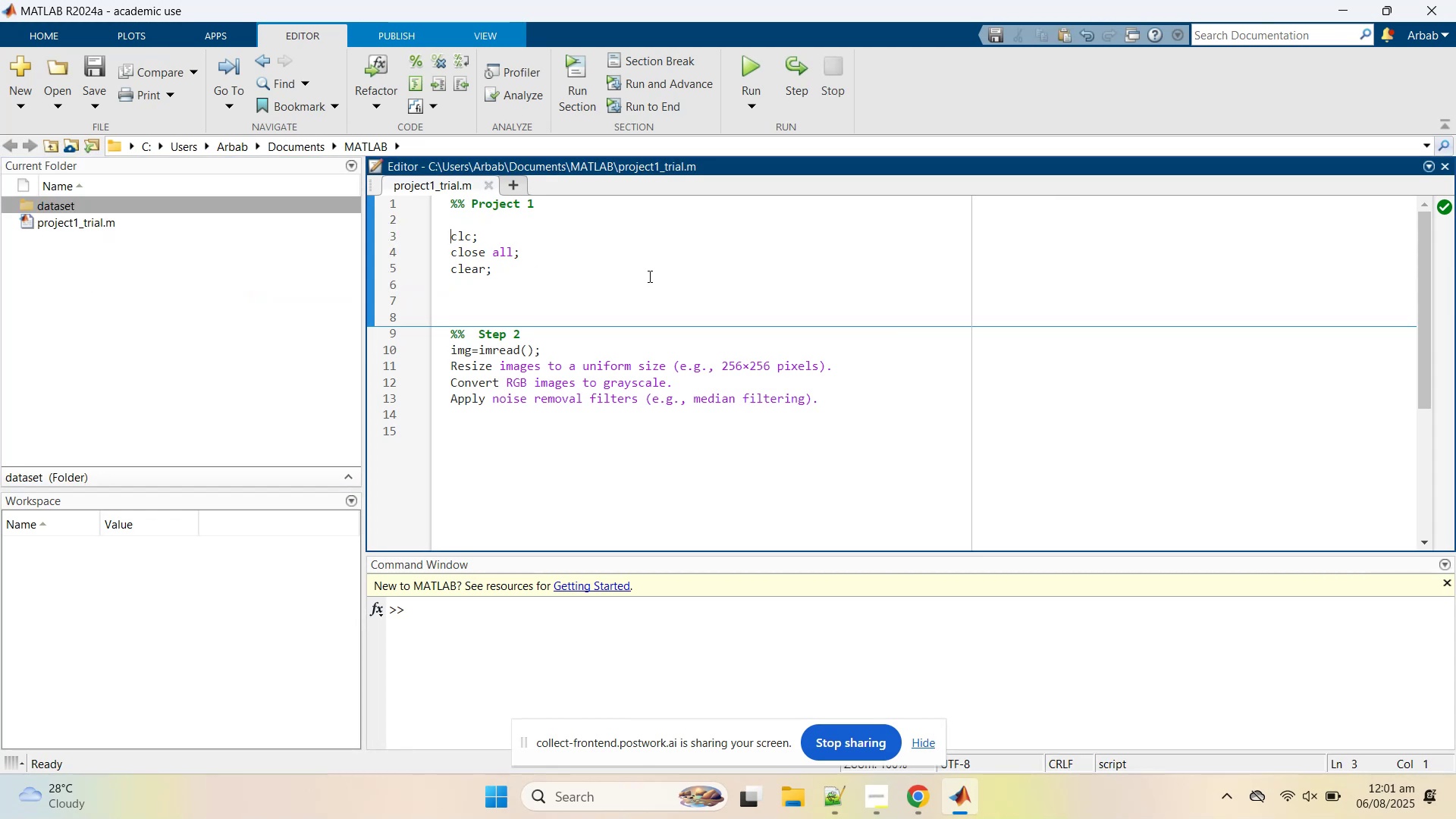 
double_click([74, 208])
 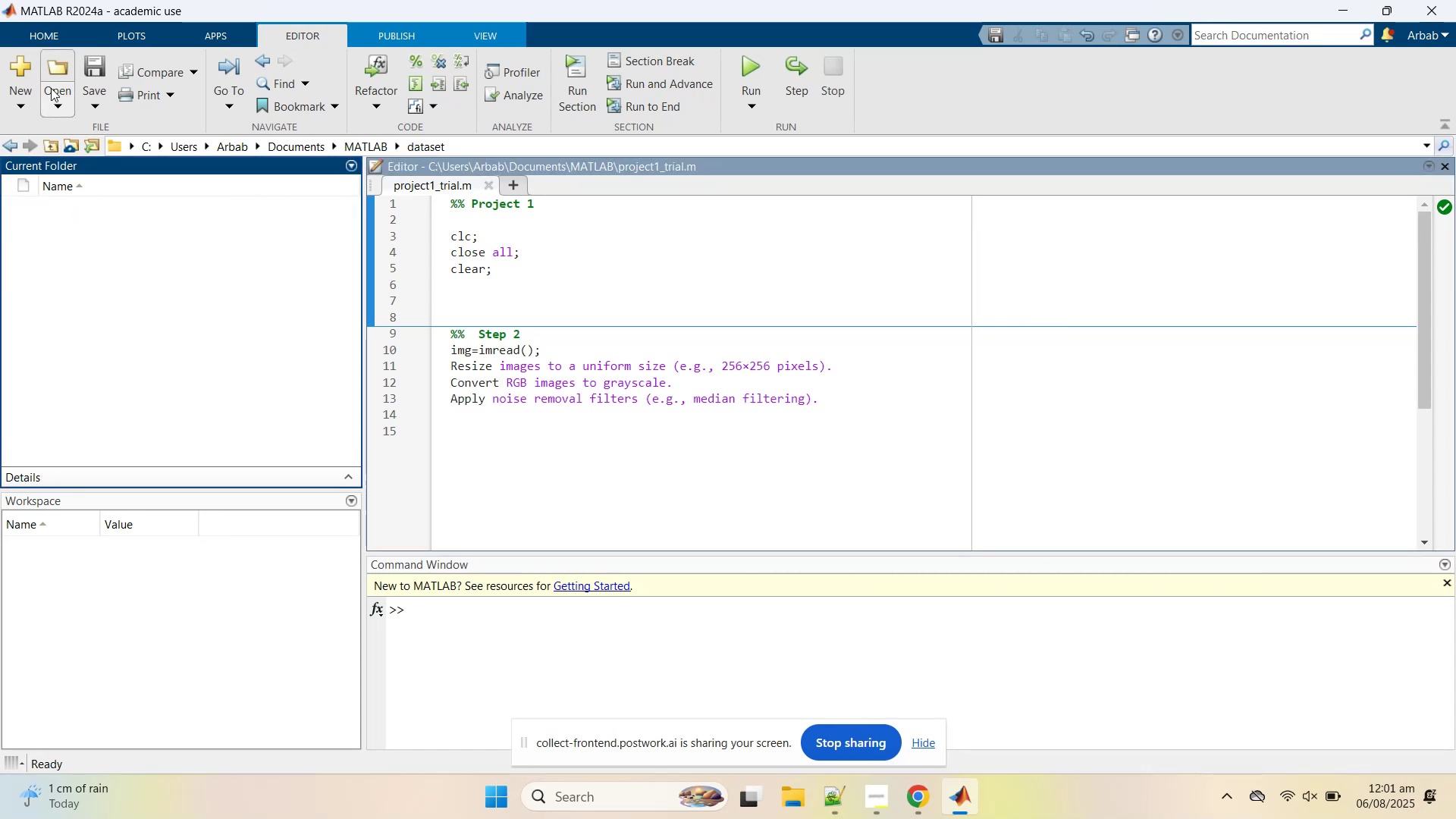 
left_click([17, 74])
 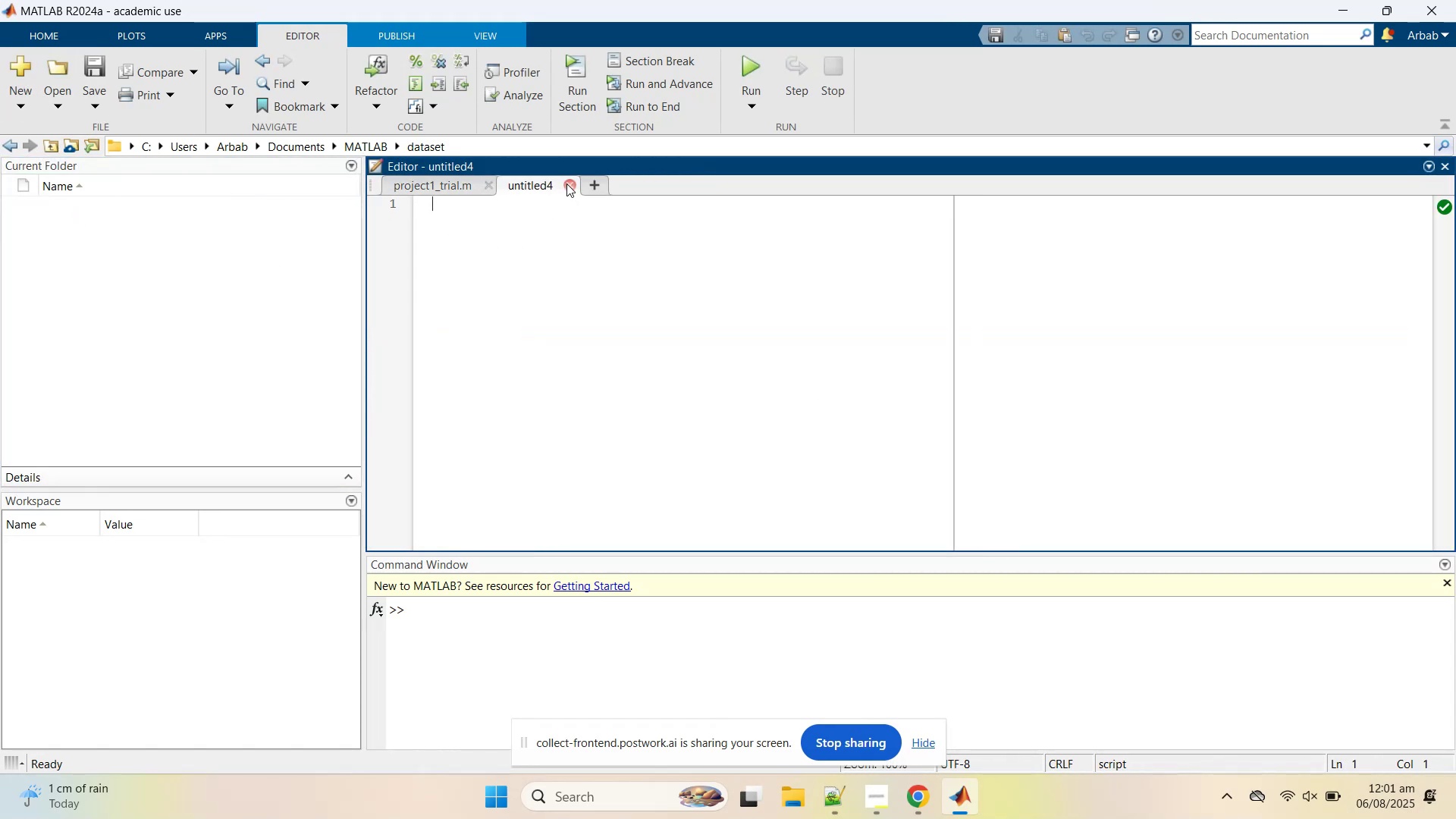 
right_click([122, 260])
 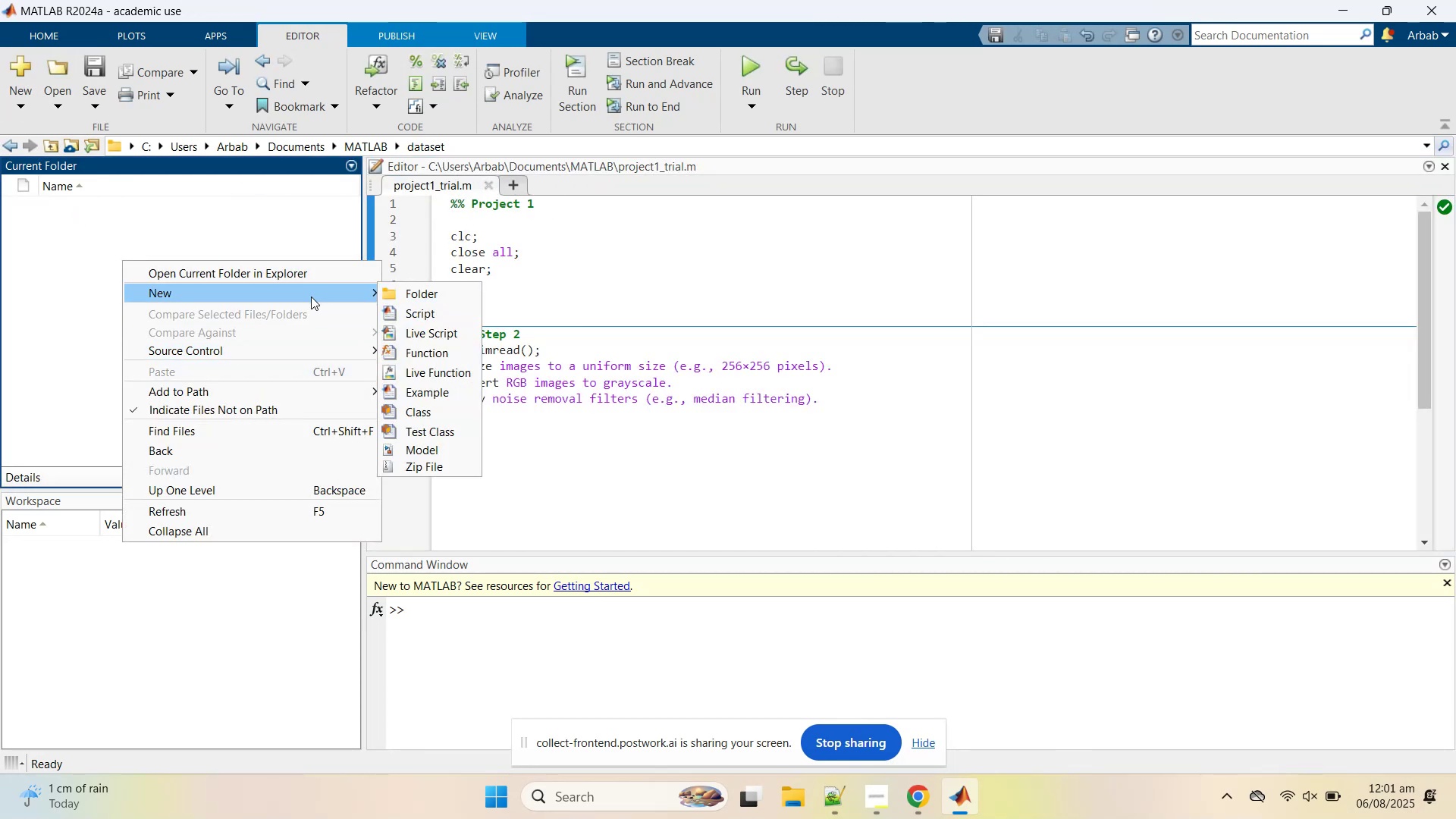 
left_click([429, 297])
 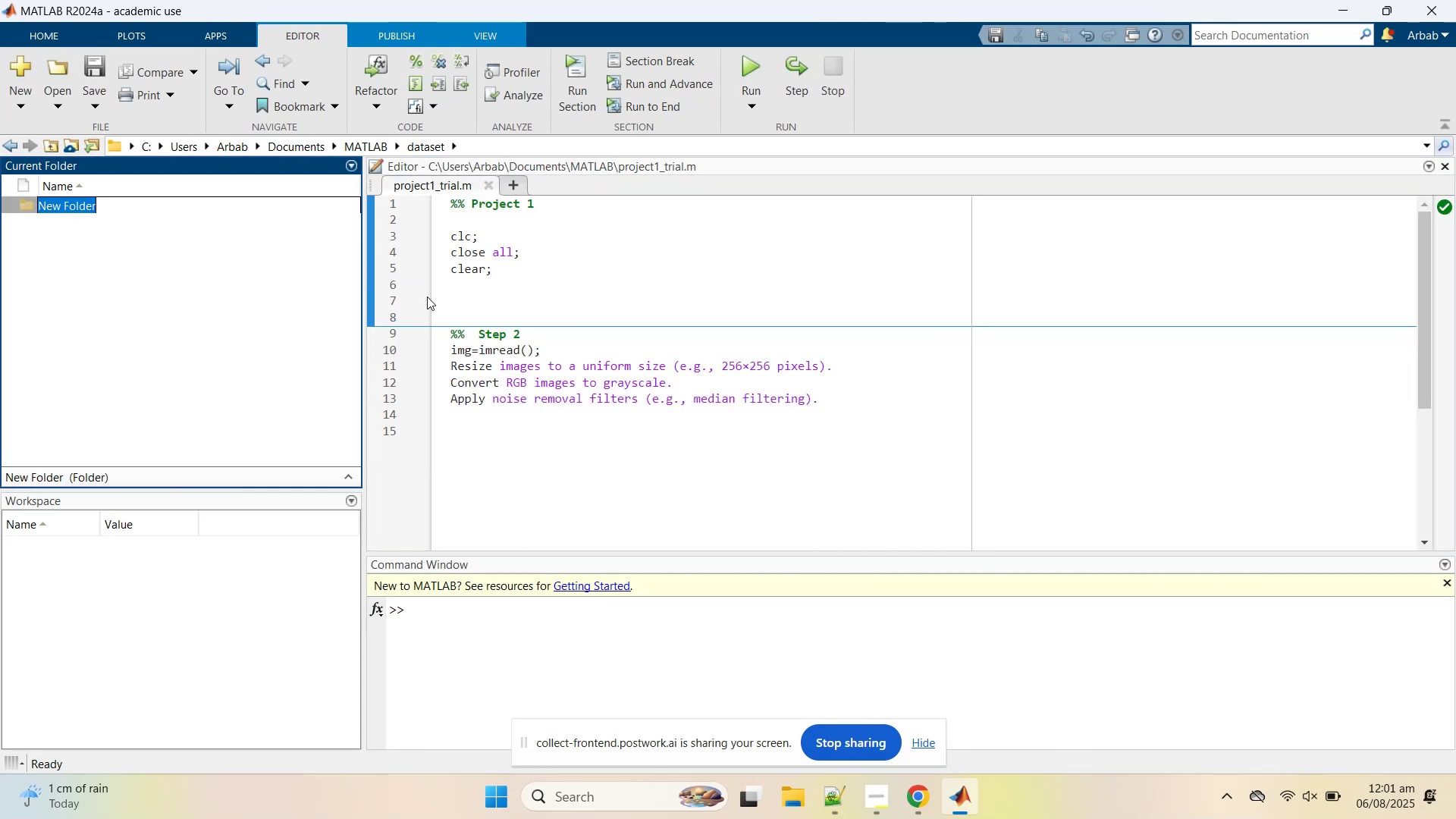 
type(melonoma)
 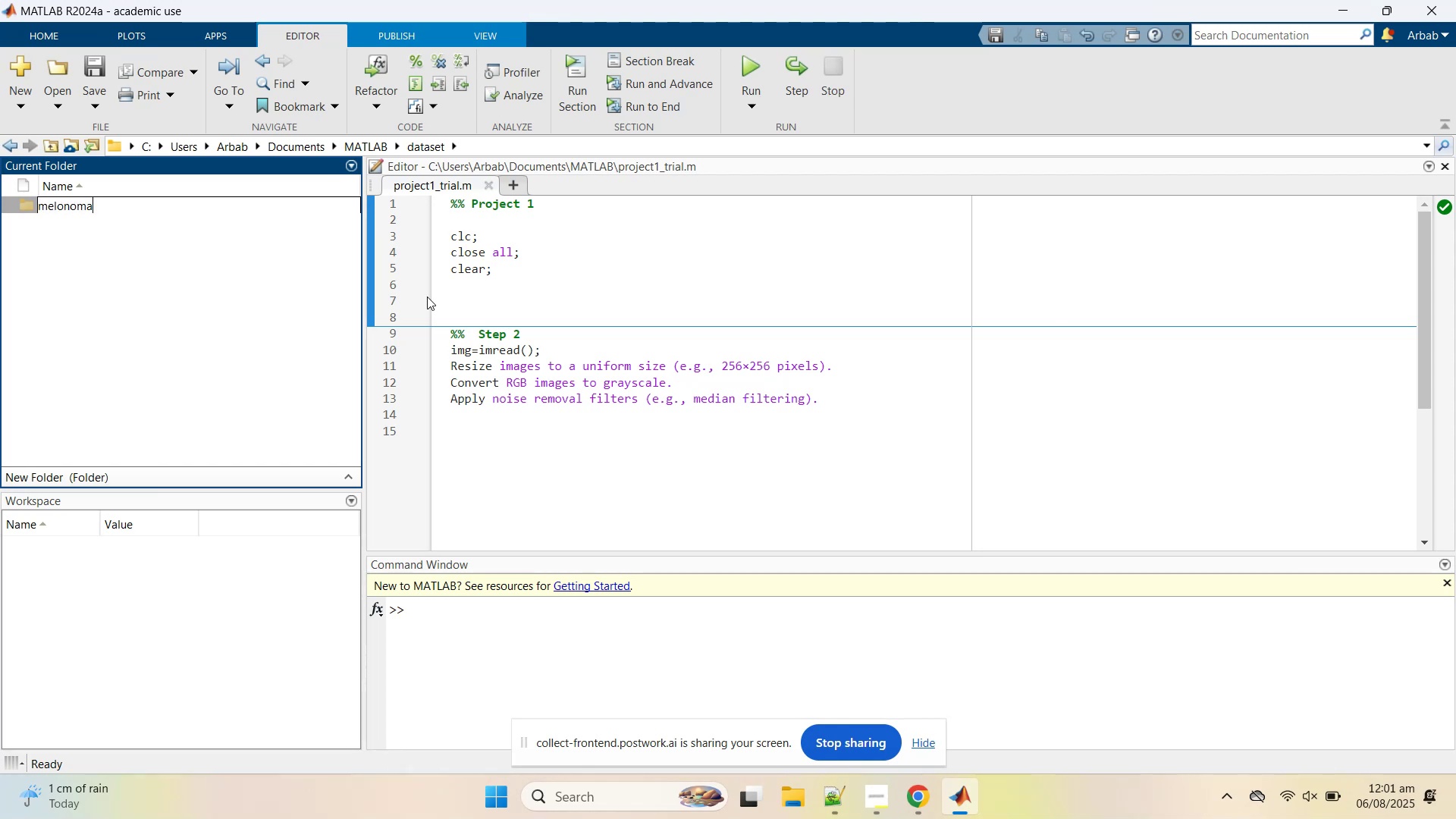 
key(Enter)
 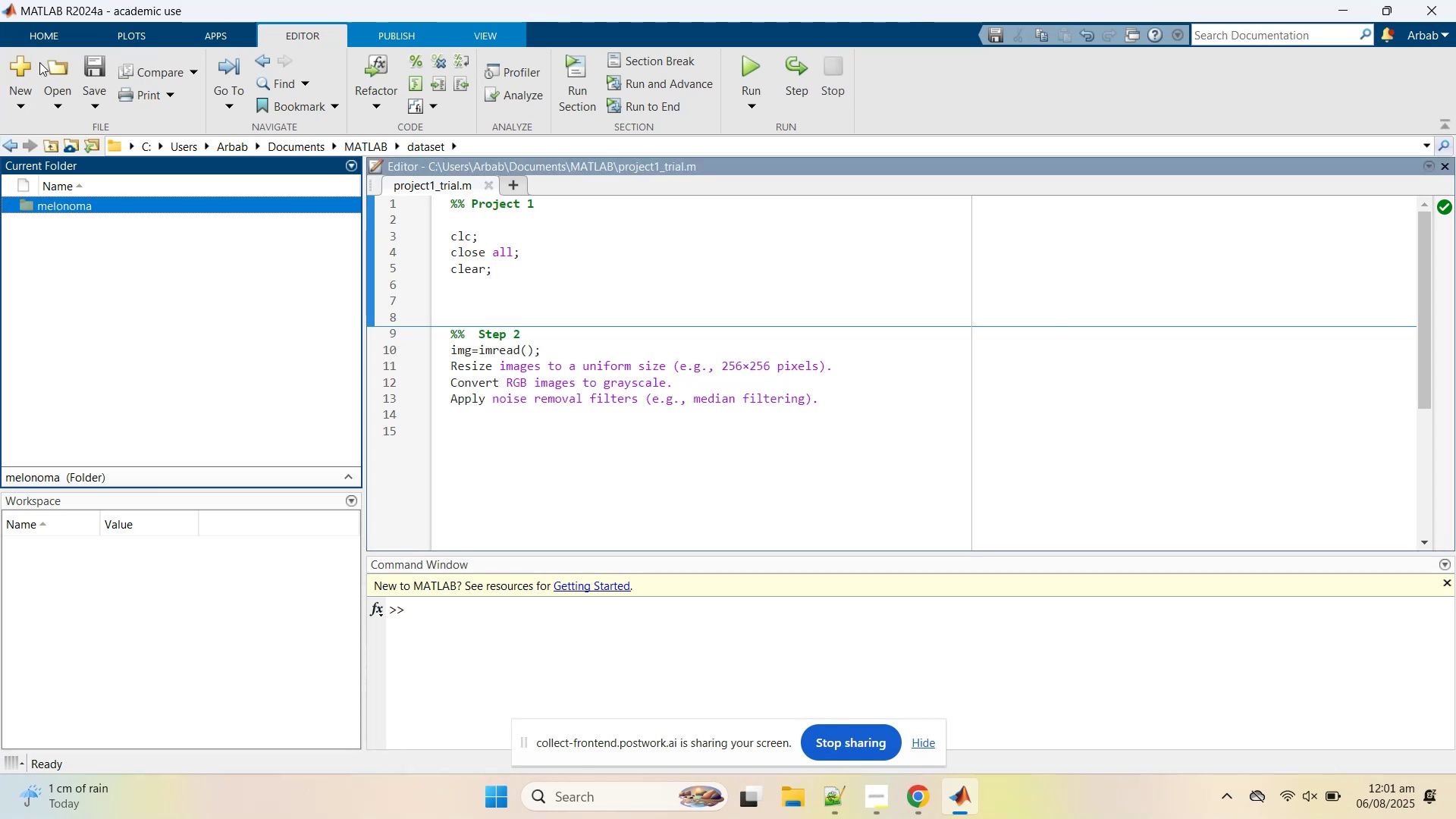 
left_click([25, 64])
 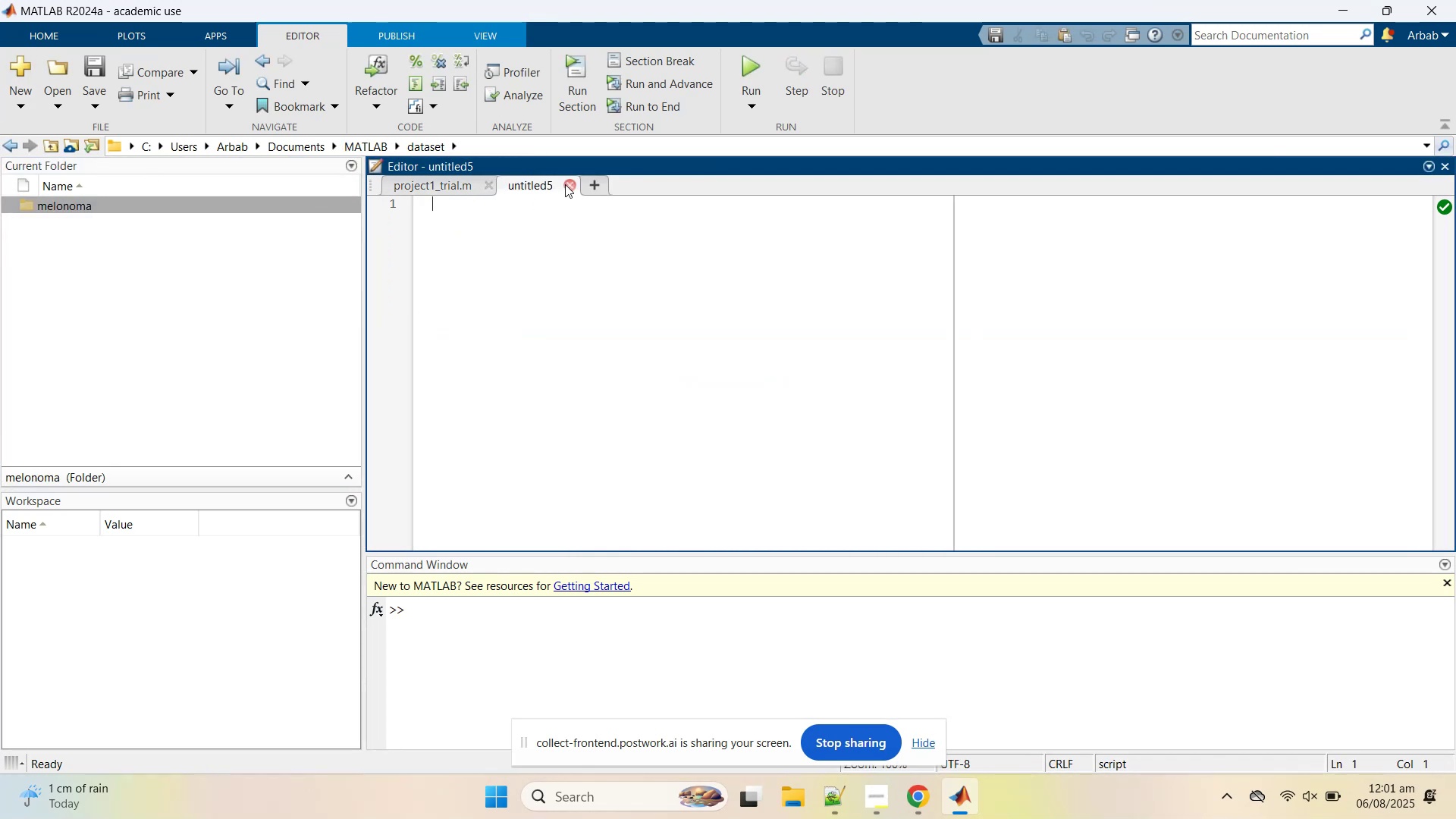 
left_click([568, 184])
 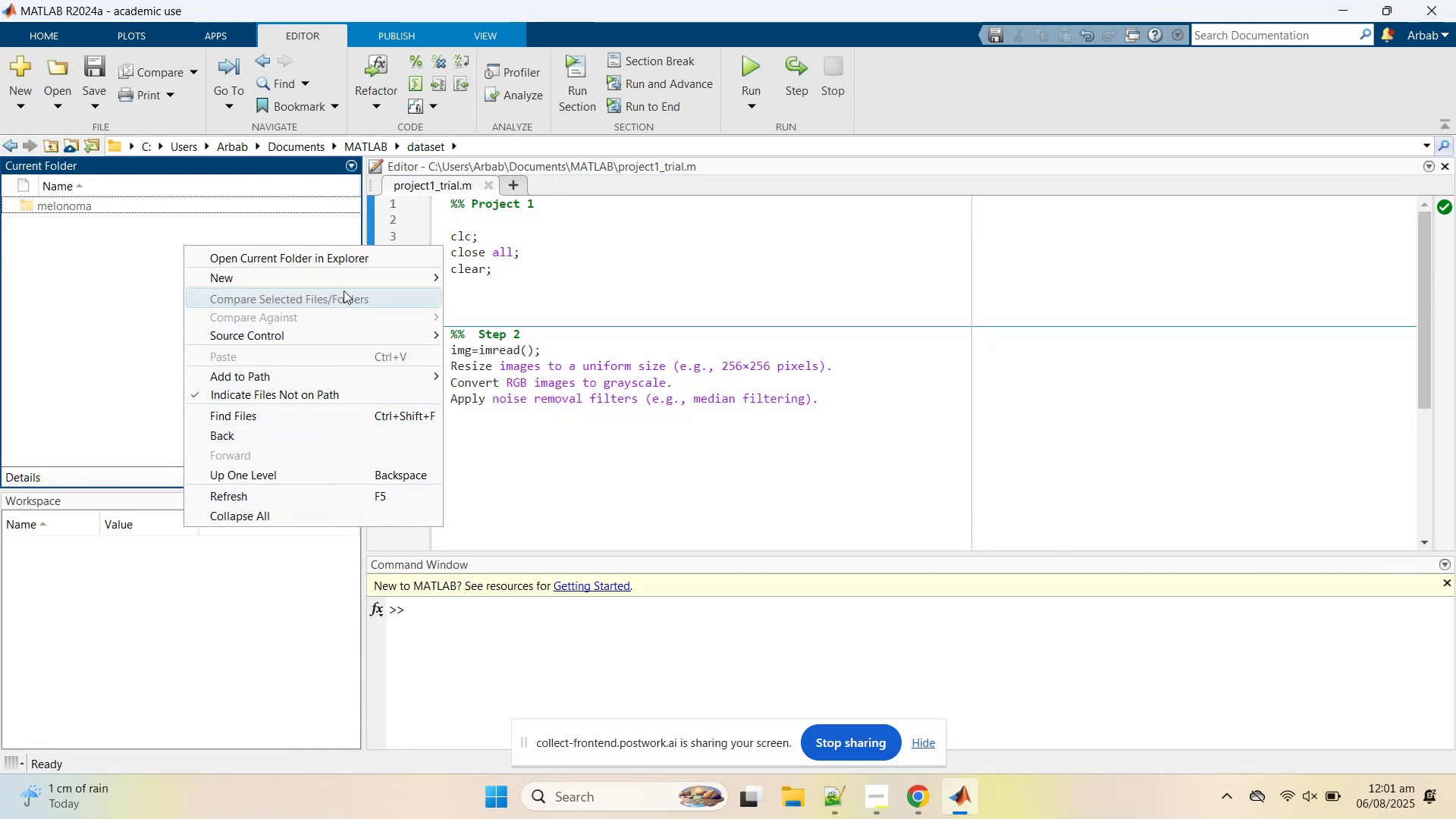 
wait(5.94)
 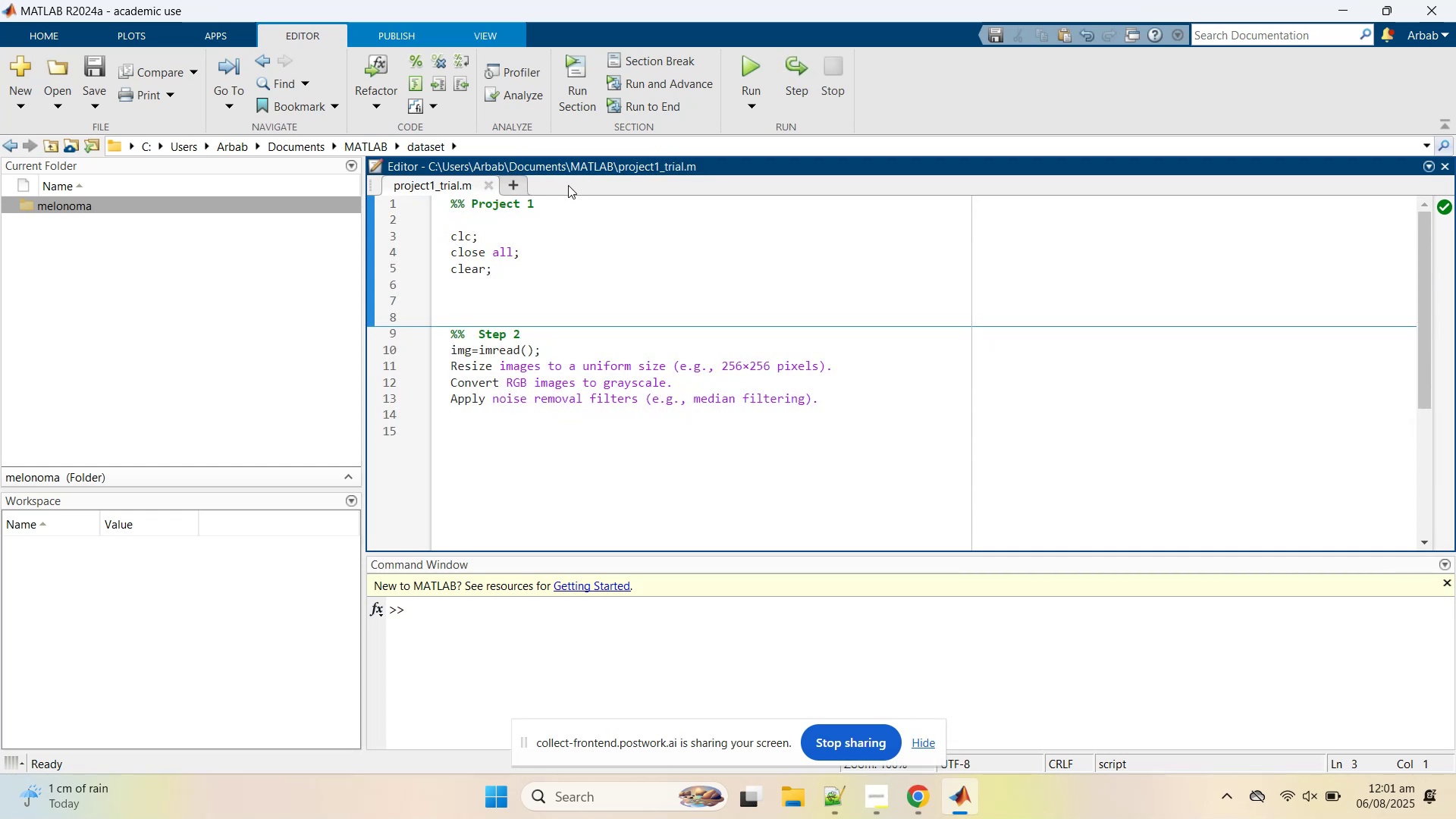 
left_click([475, 280])
 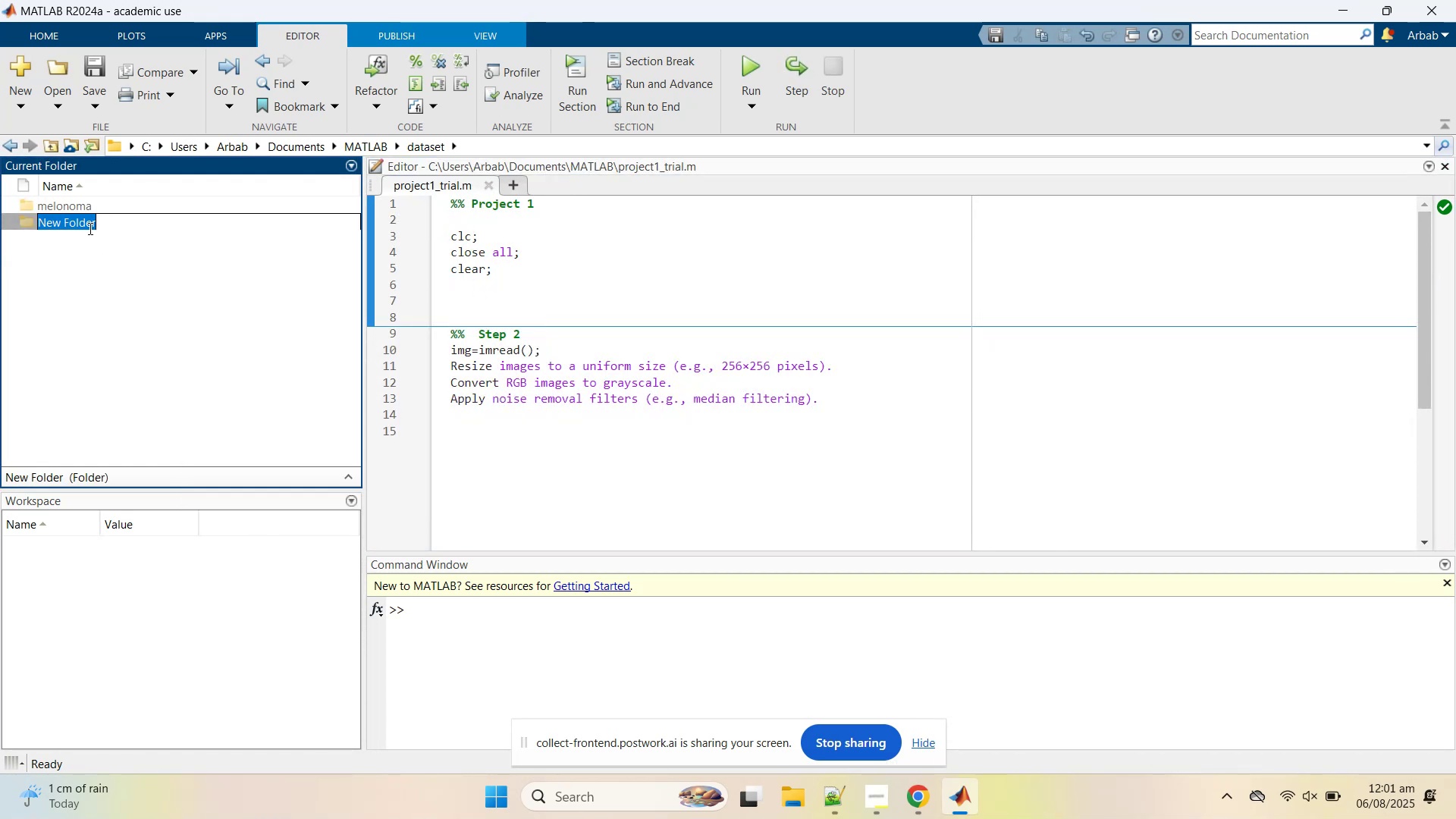 
type(benign)
 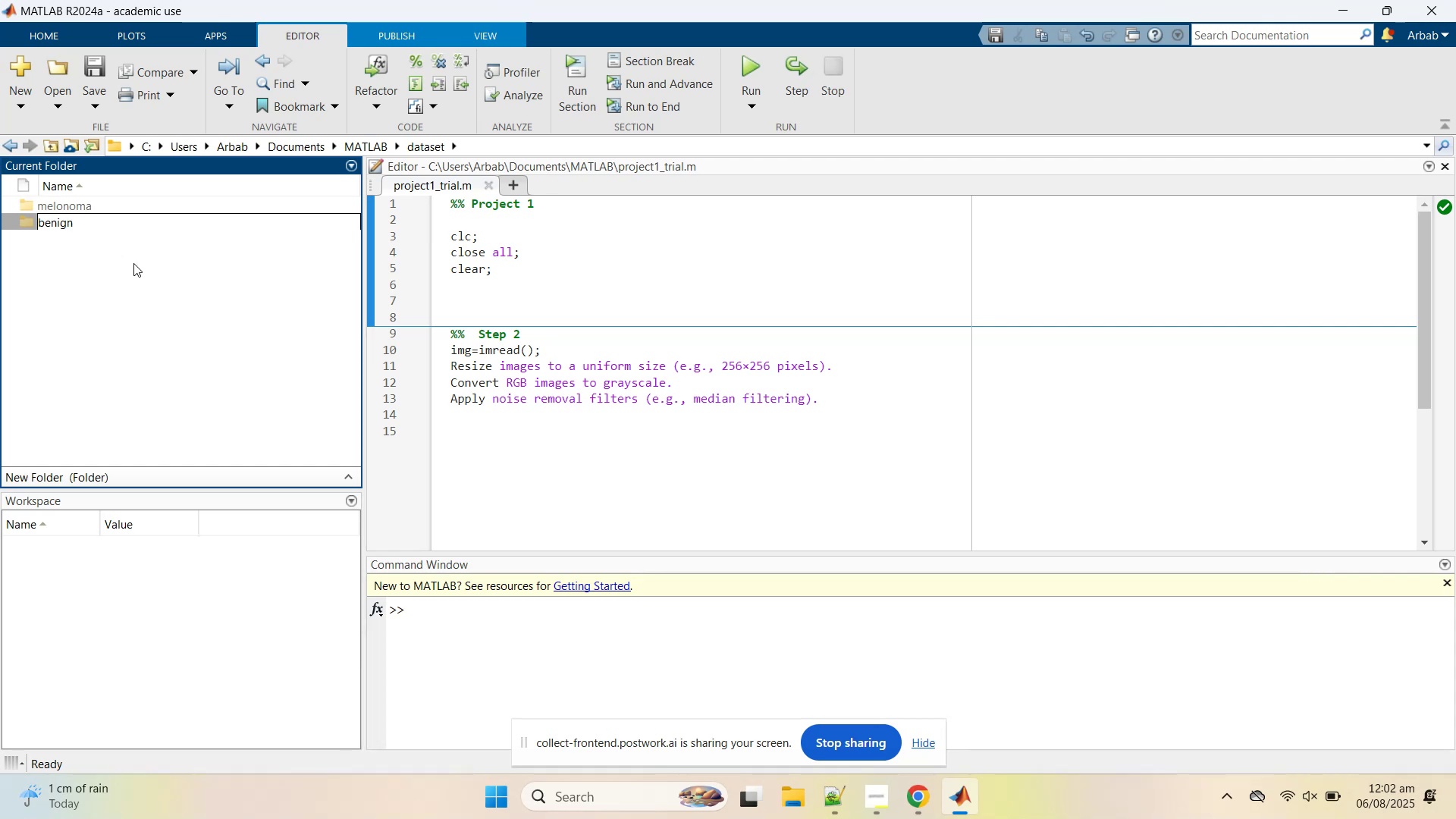 
left_click([142, 259])
 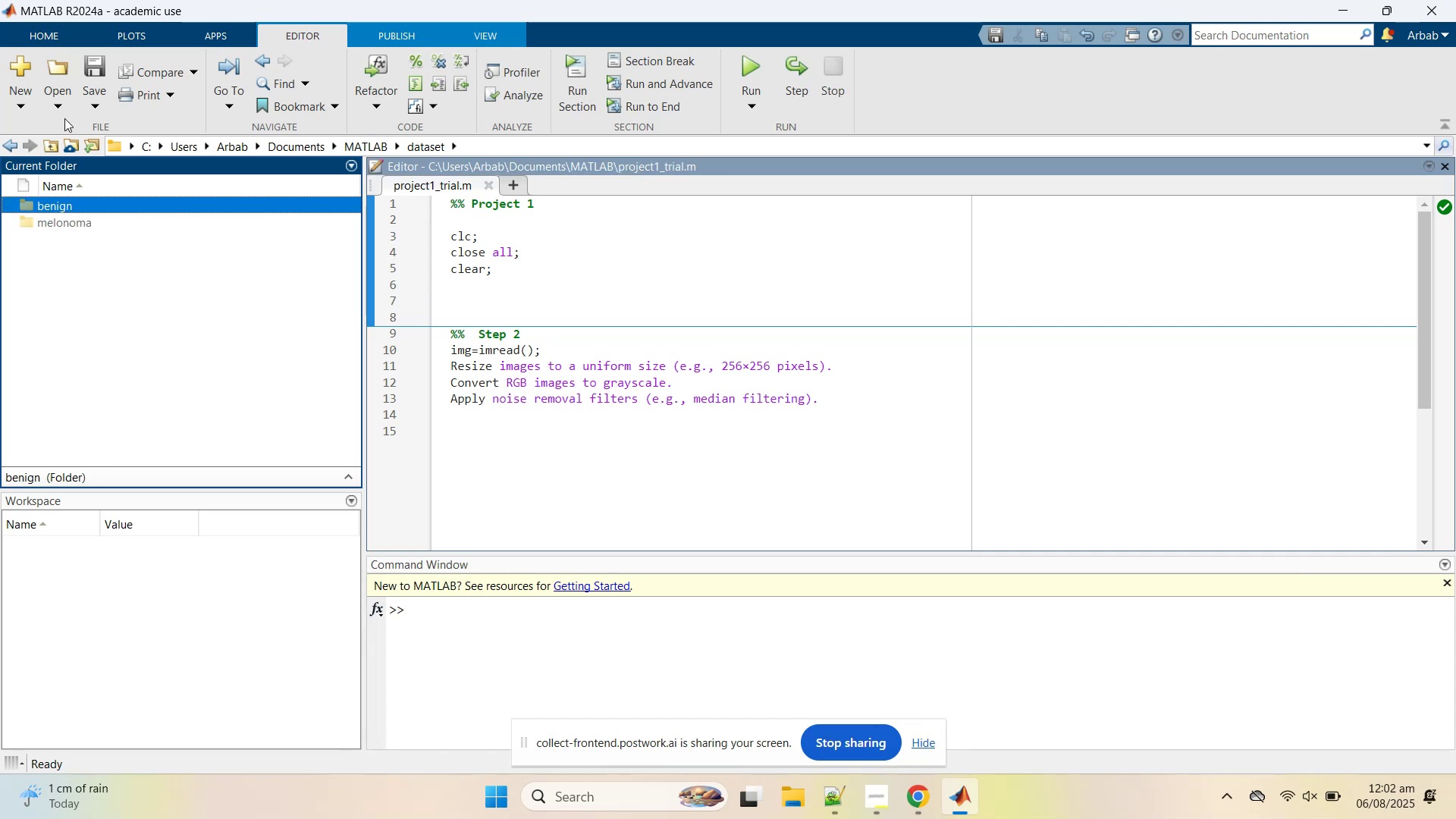 
left_click([8, 142])
 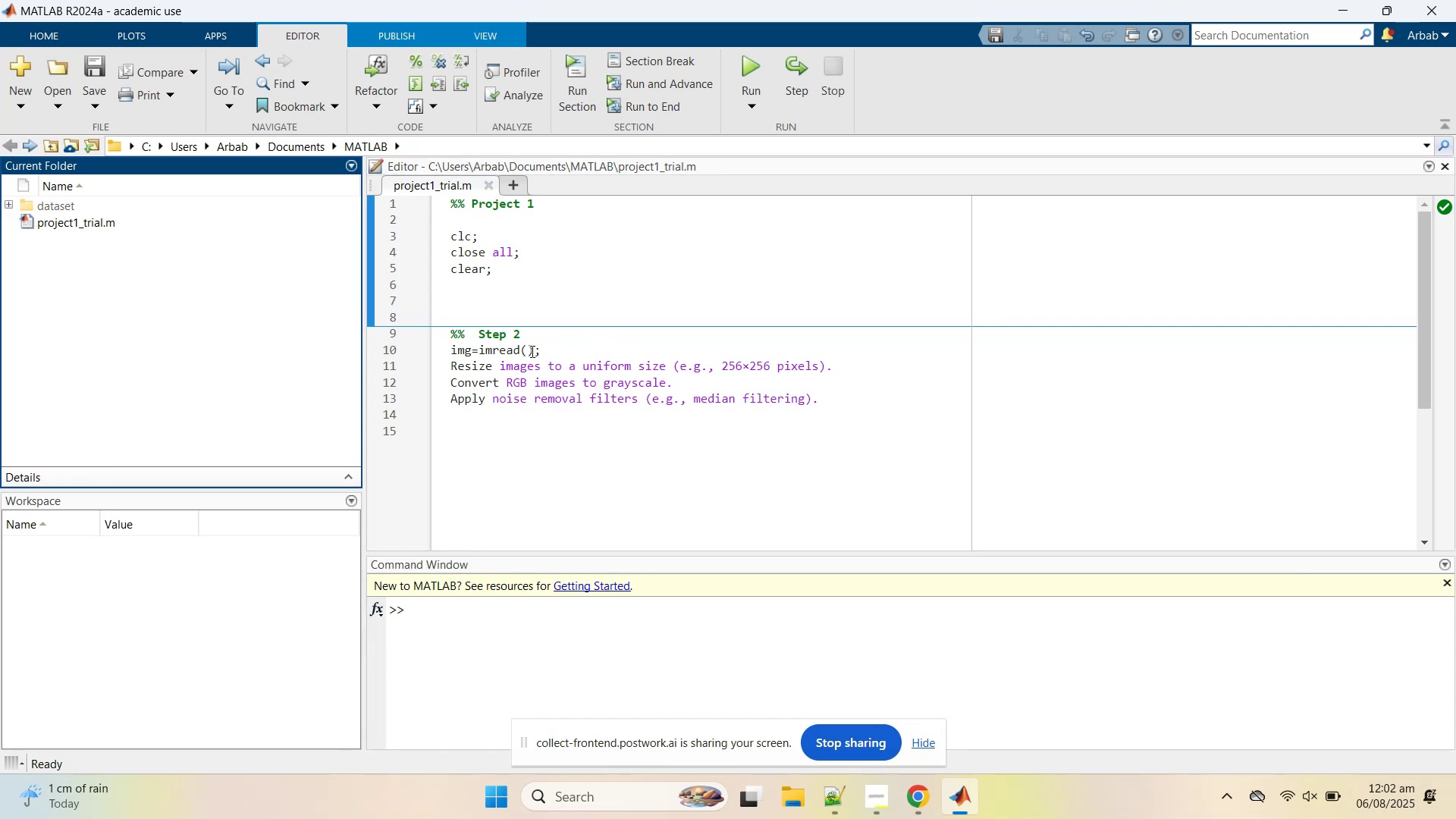 
left_click([524, 347])
 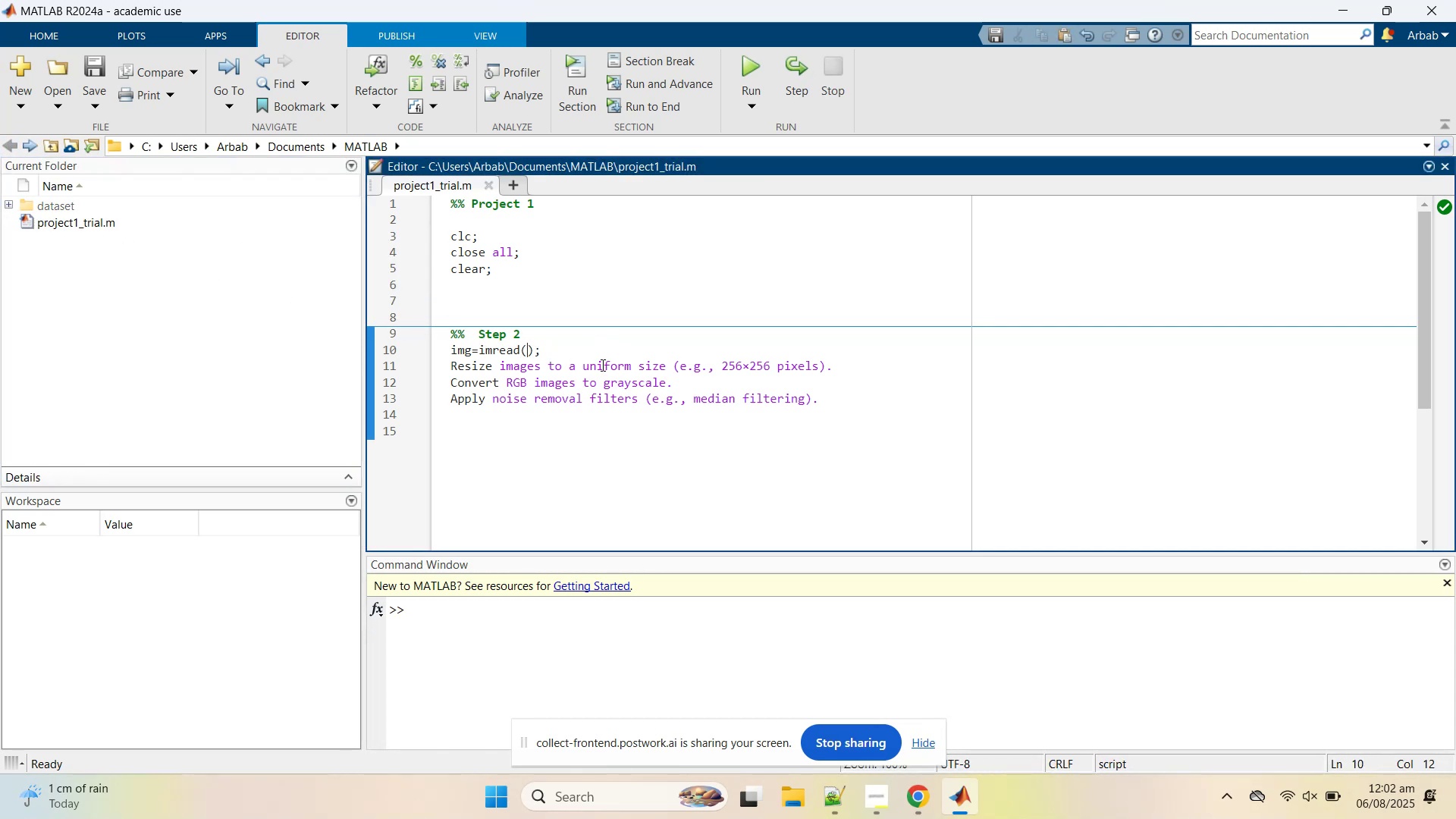 
type(dir)
 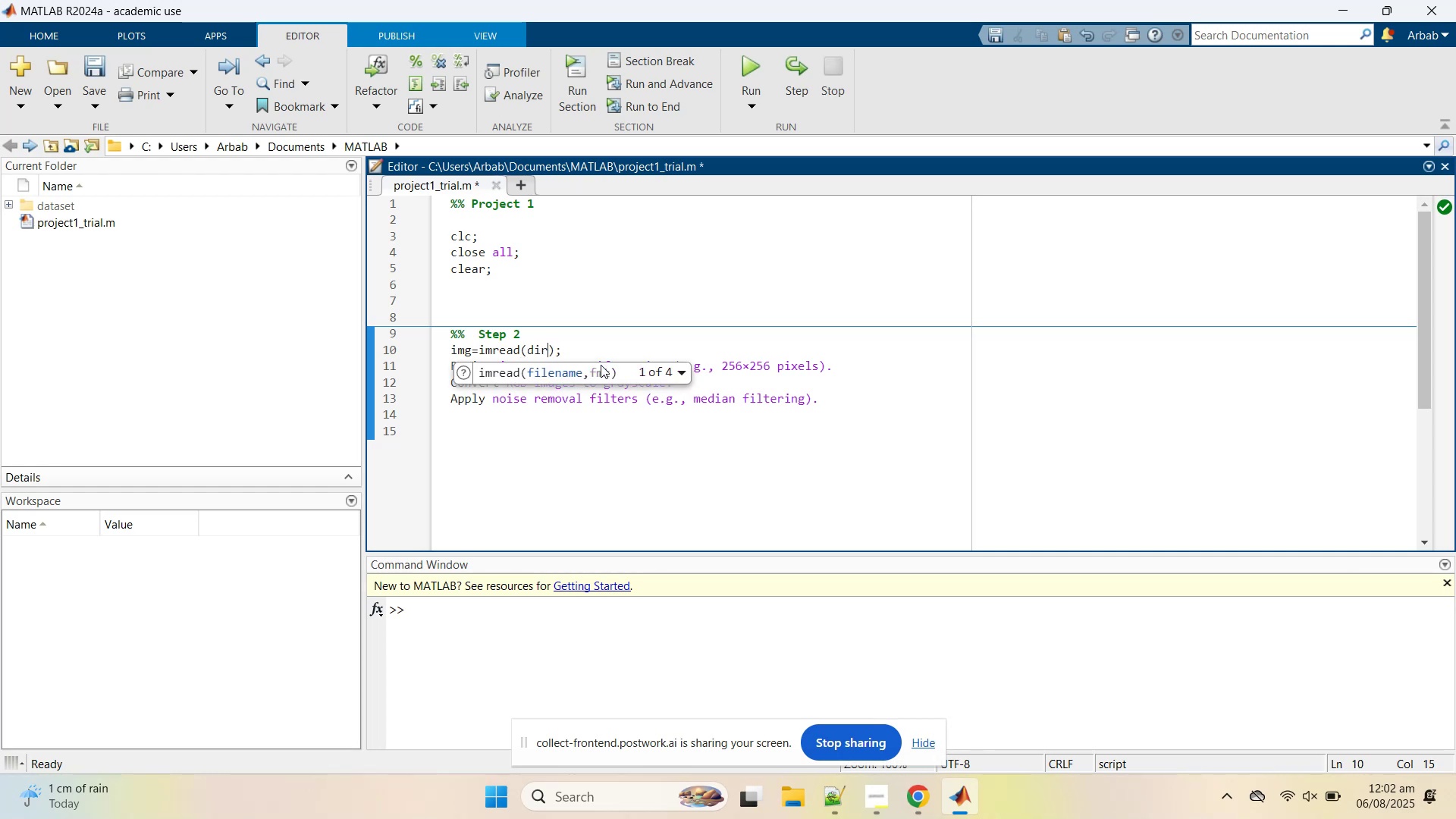 
key(Backspace)
 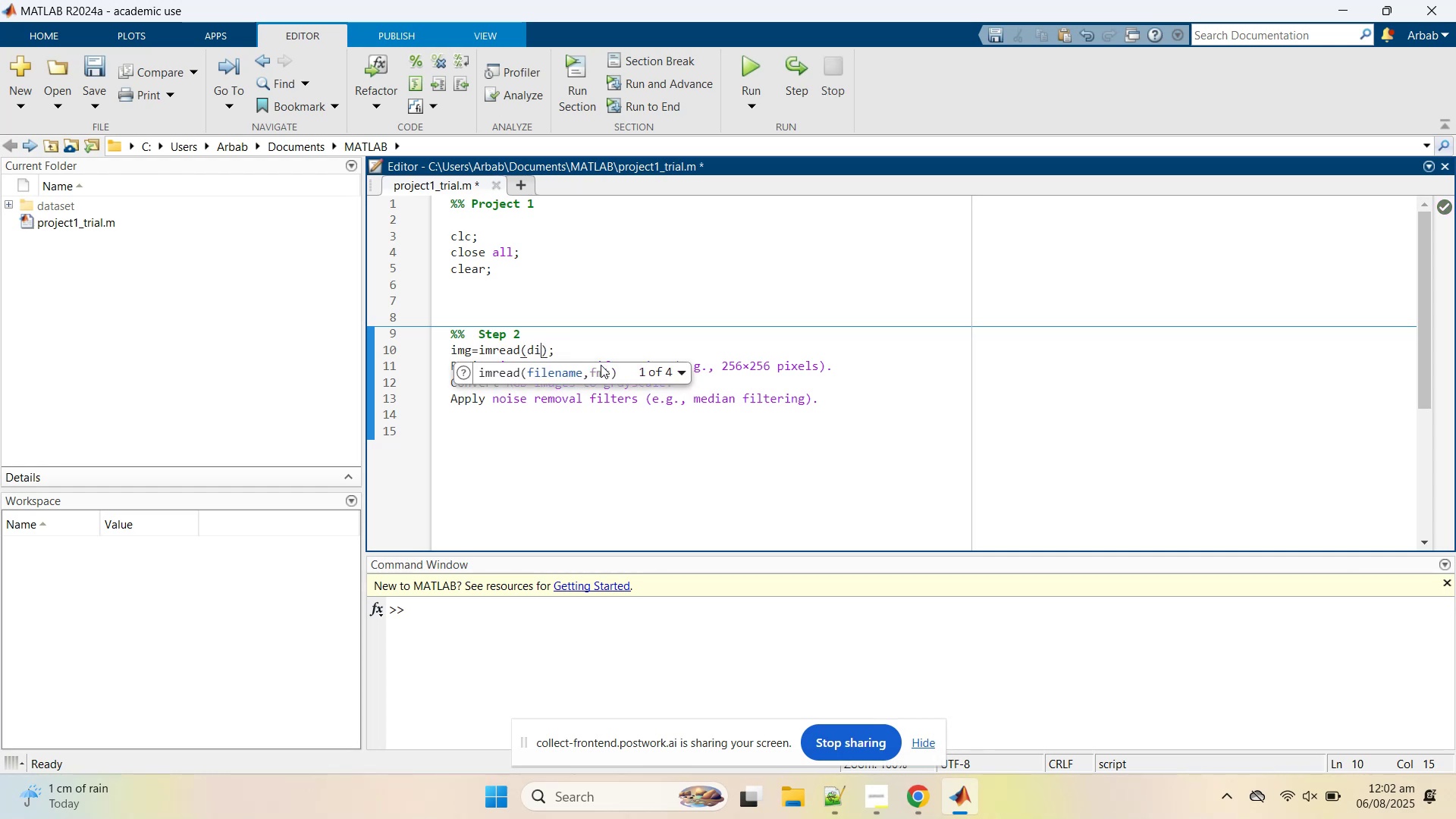 
key(Backspace)
 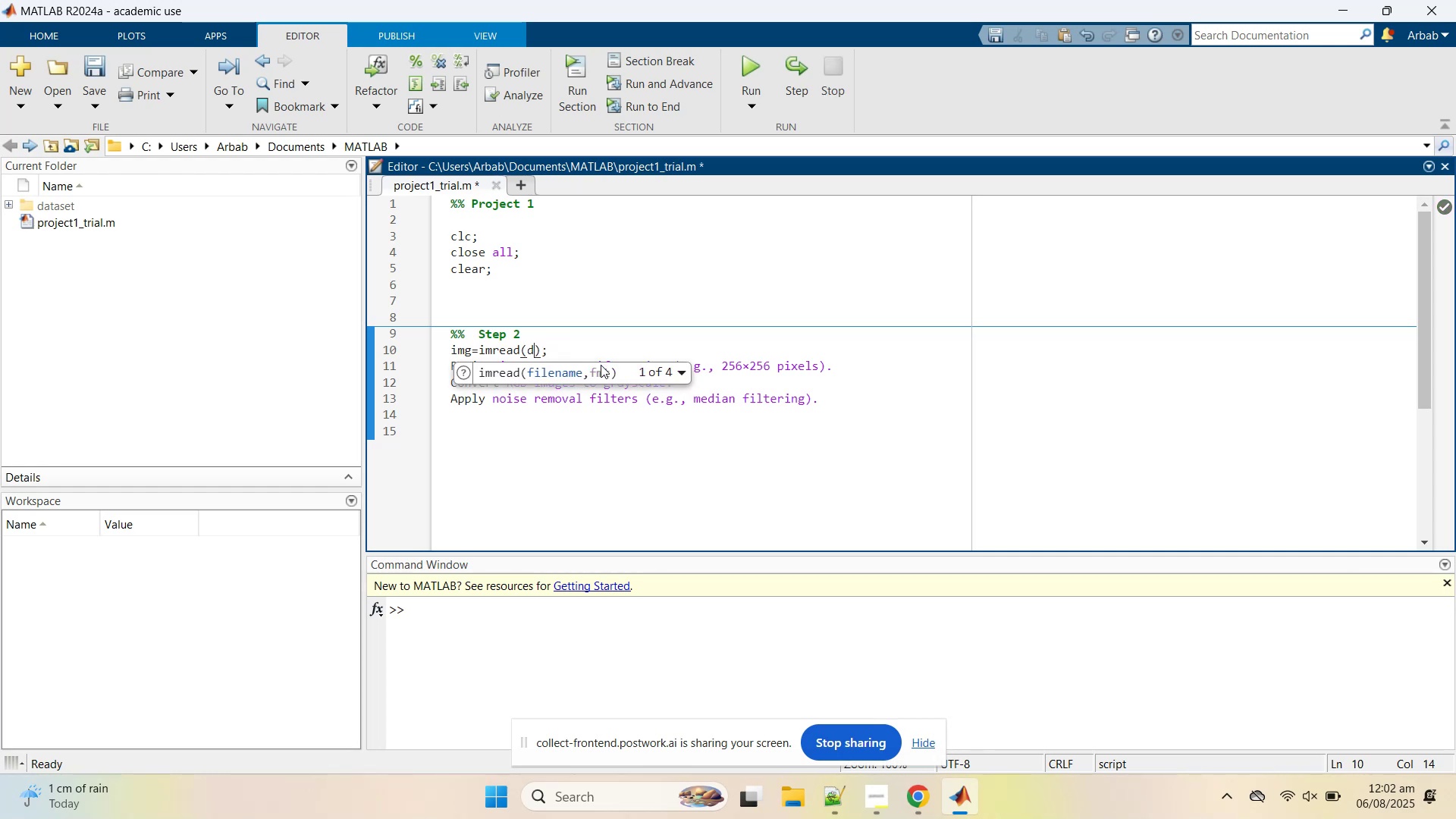 
key(Backspace)
 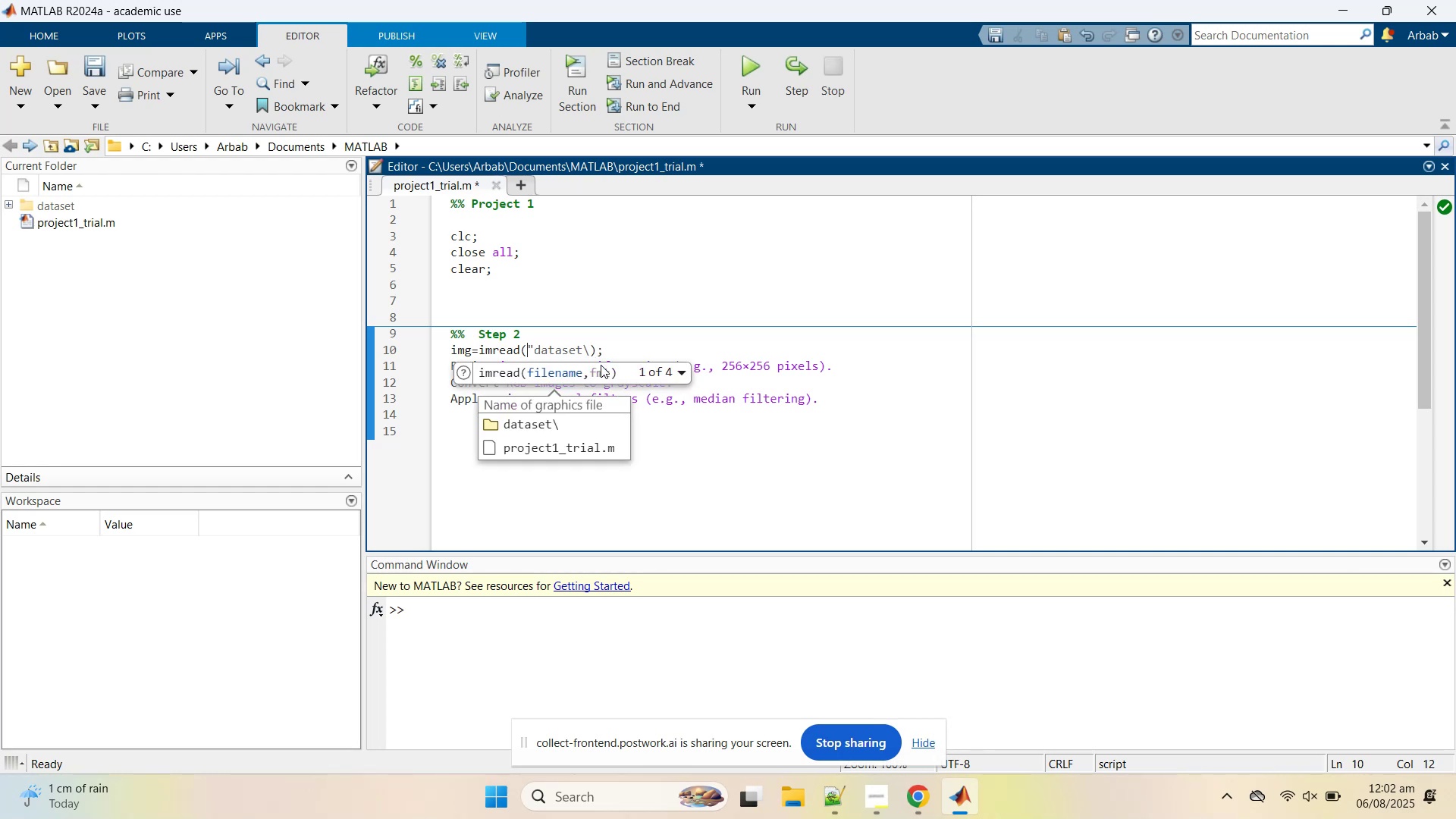 
key(Tab)
 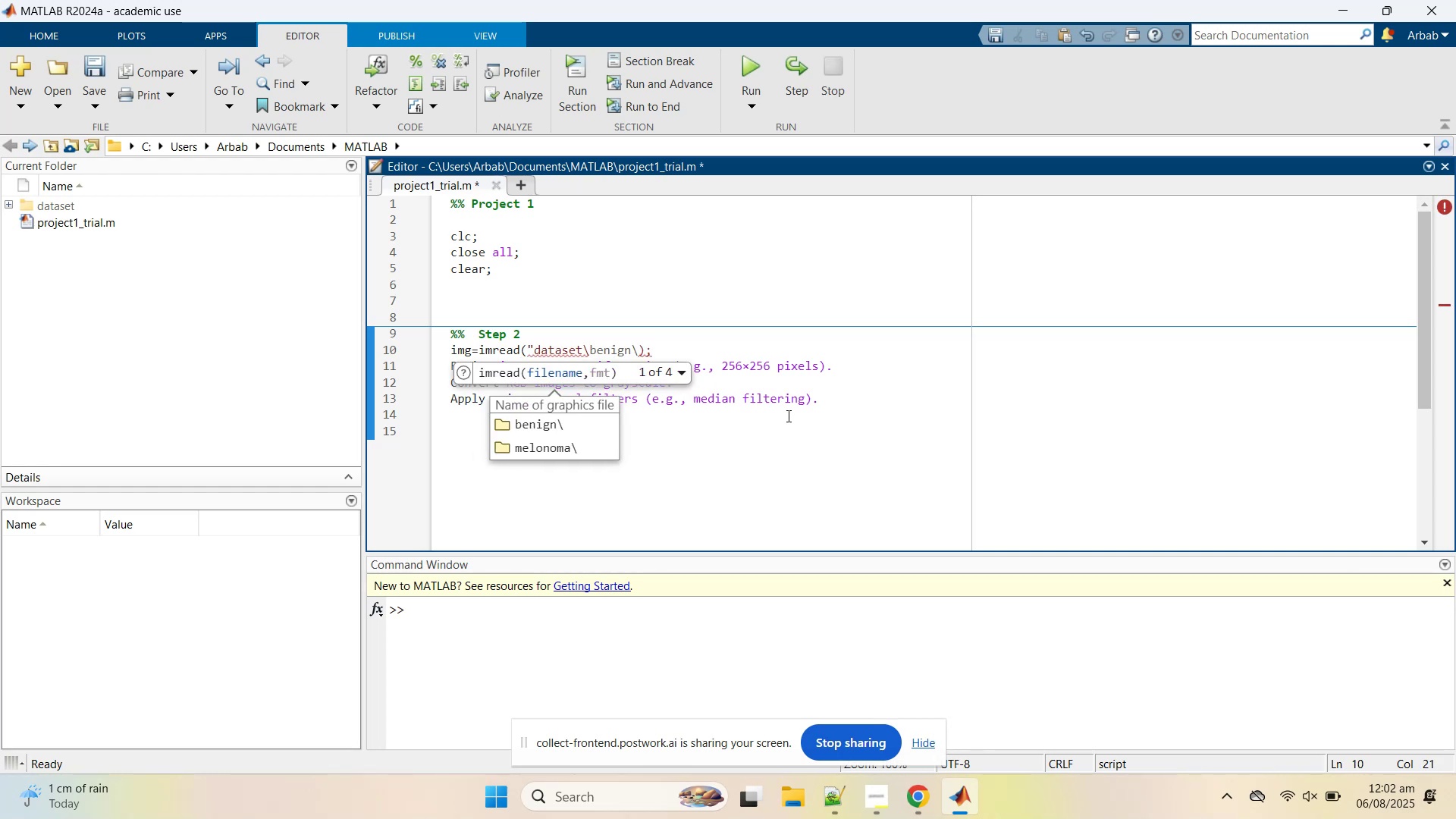 
key(Tab)
 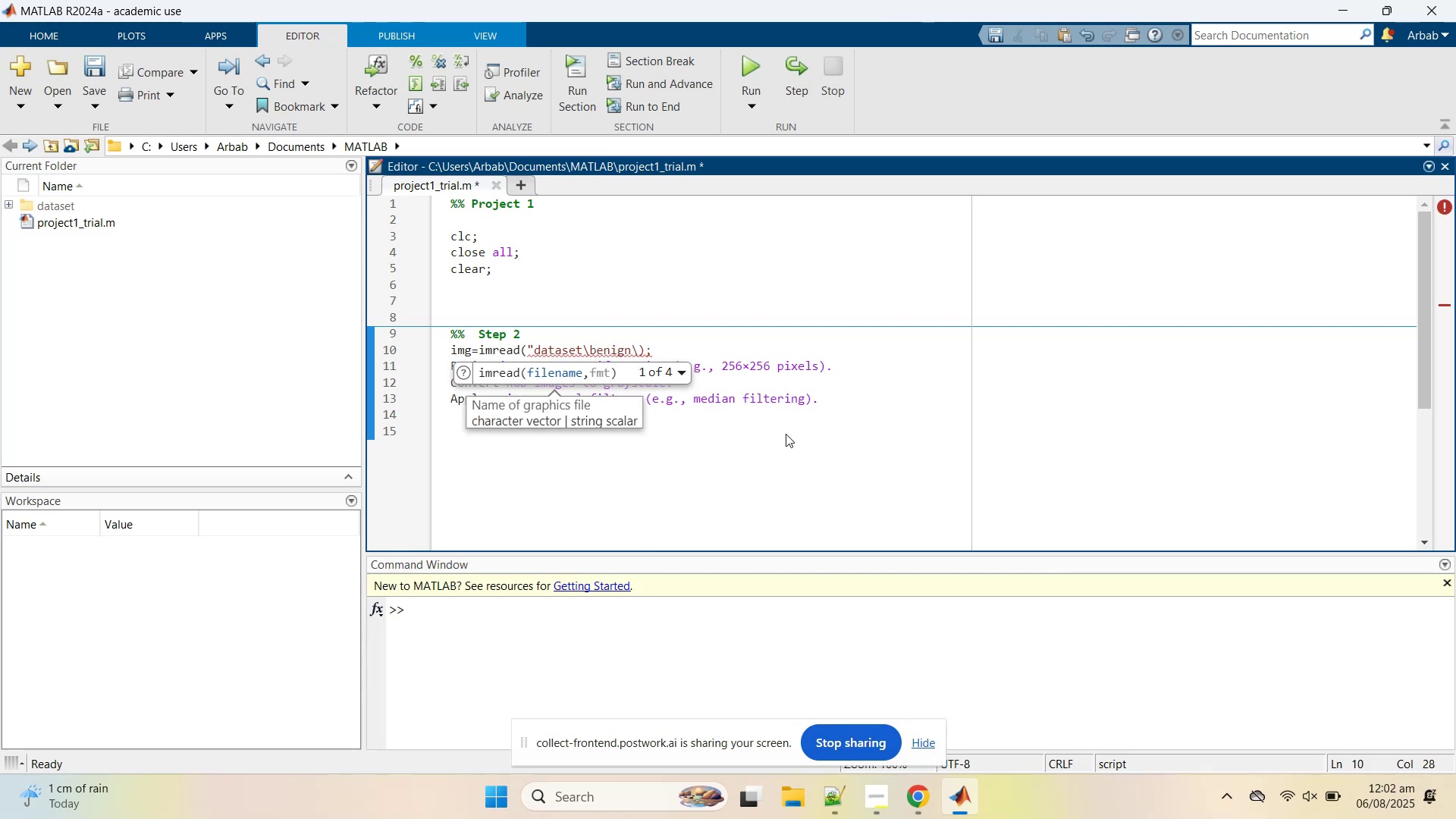 
type(1.jpg)
 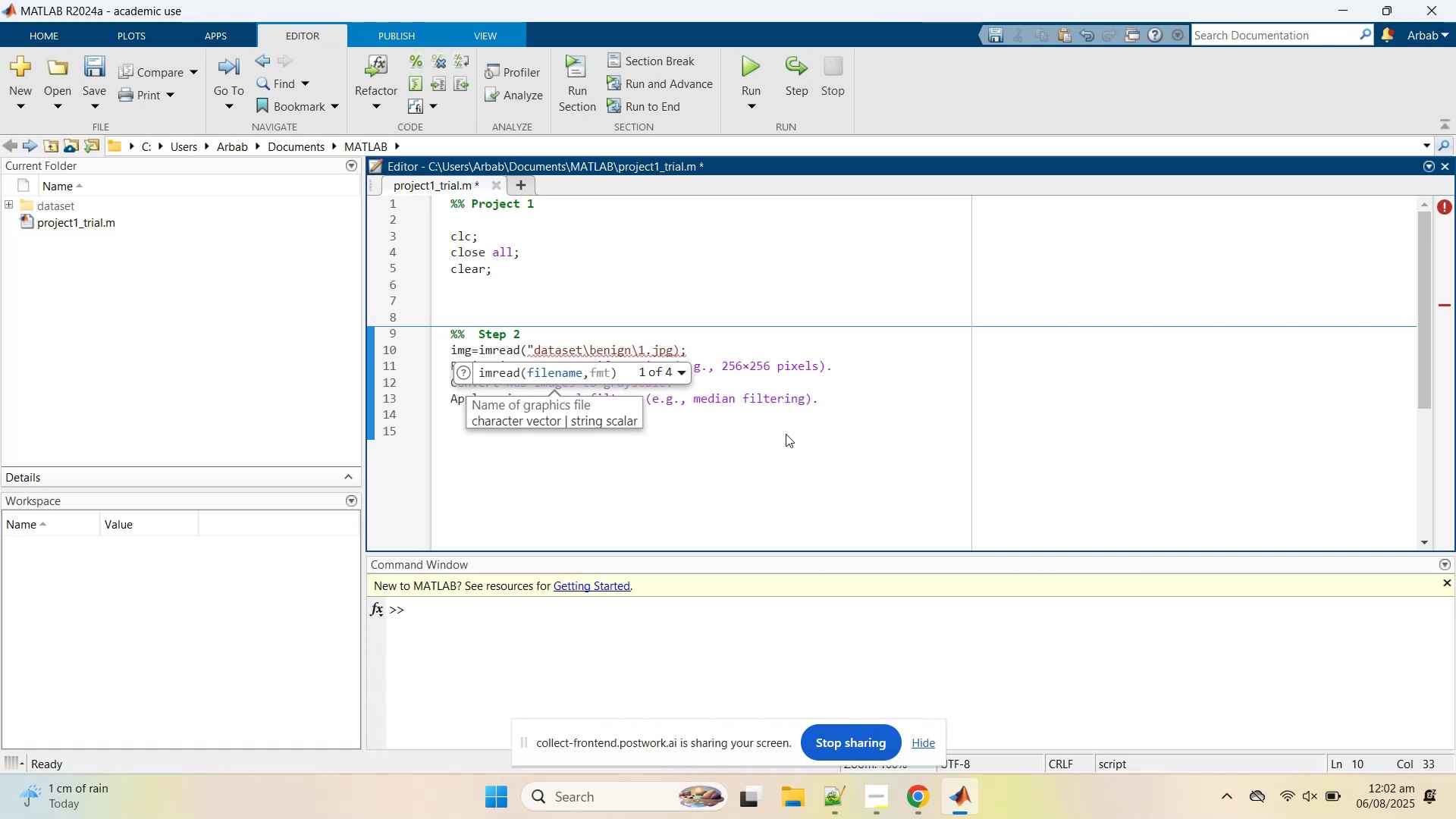 
hold_key(key=ShiftRight, duration=1.47)
 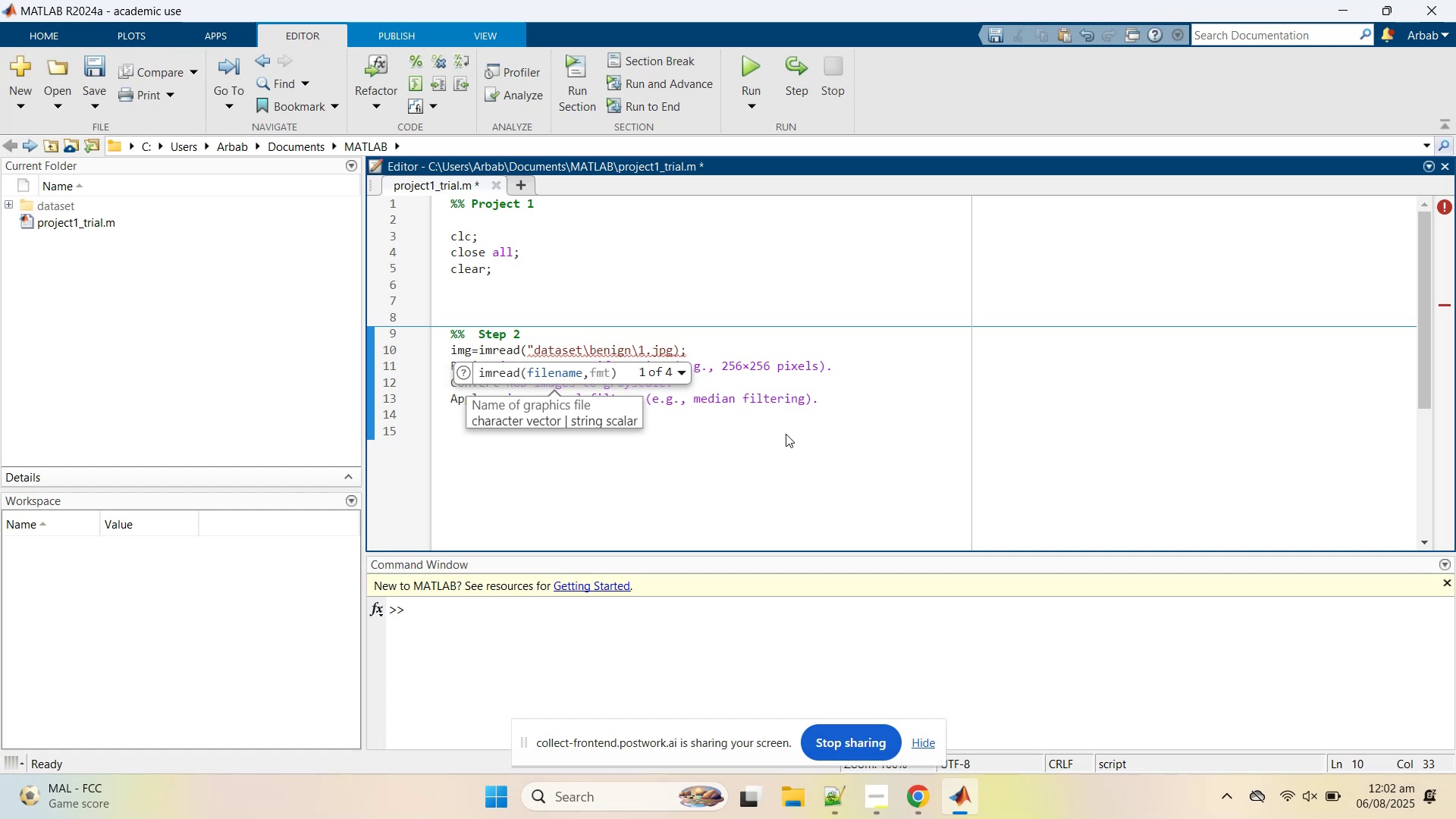 
key(Shift+Quote)
 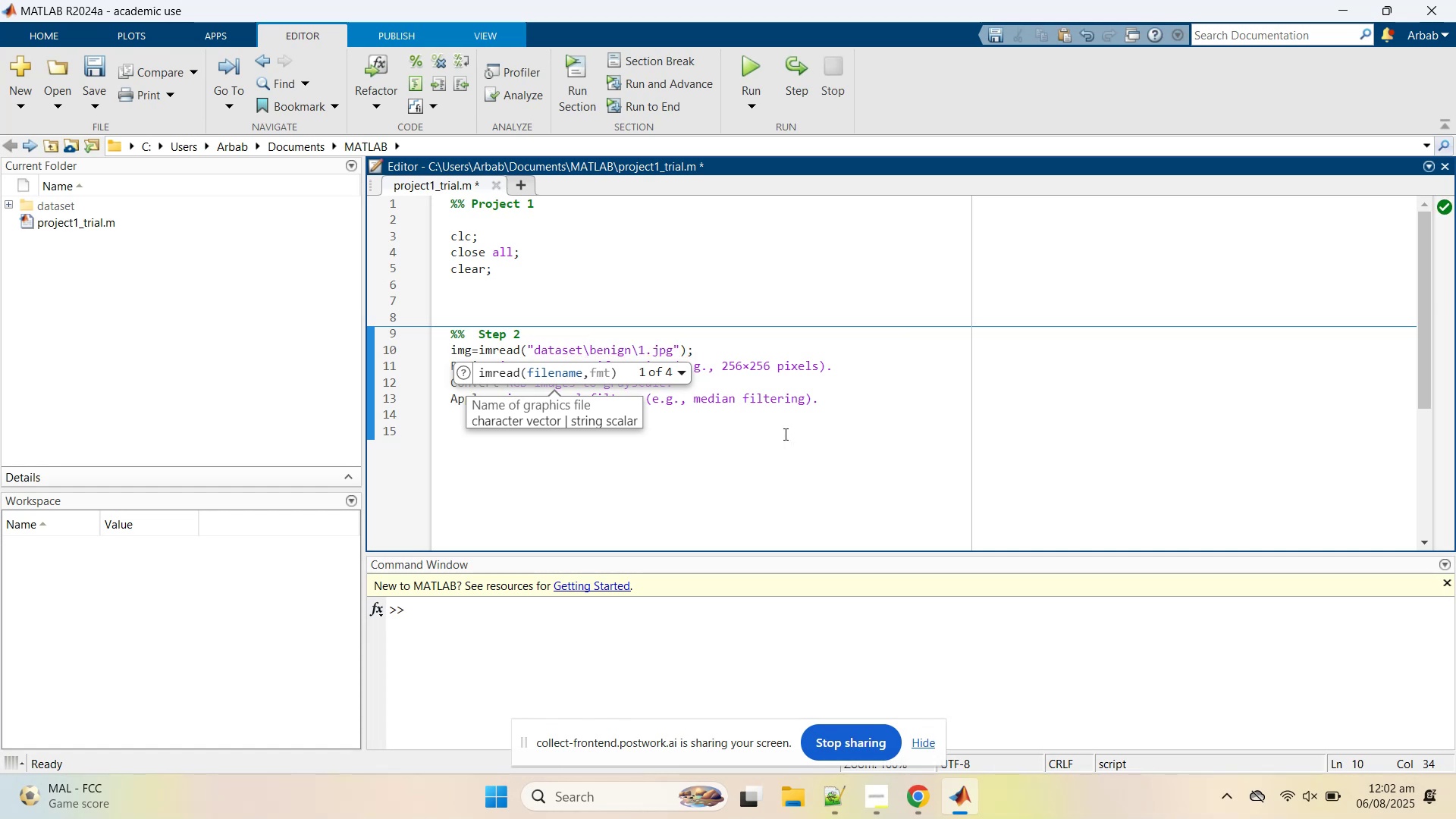 
wait(9.89)
 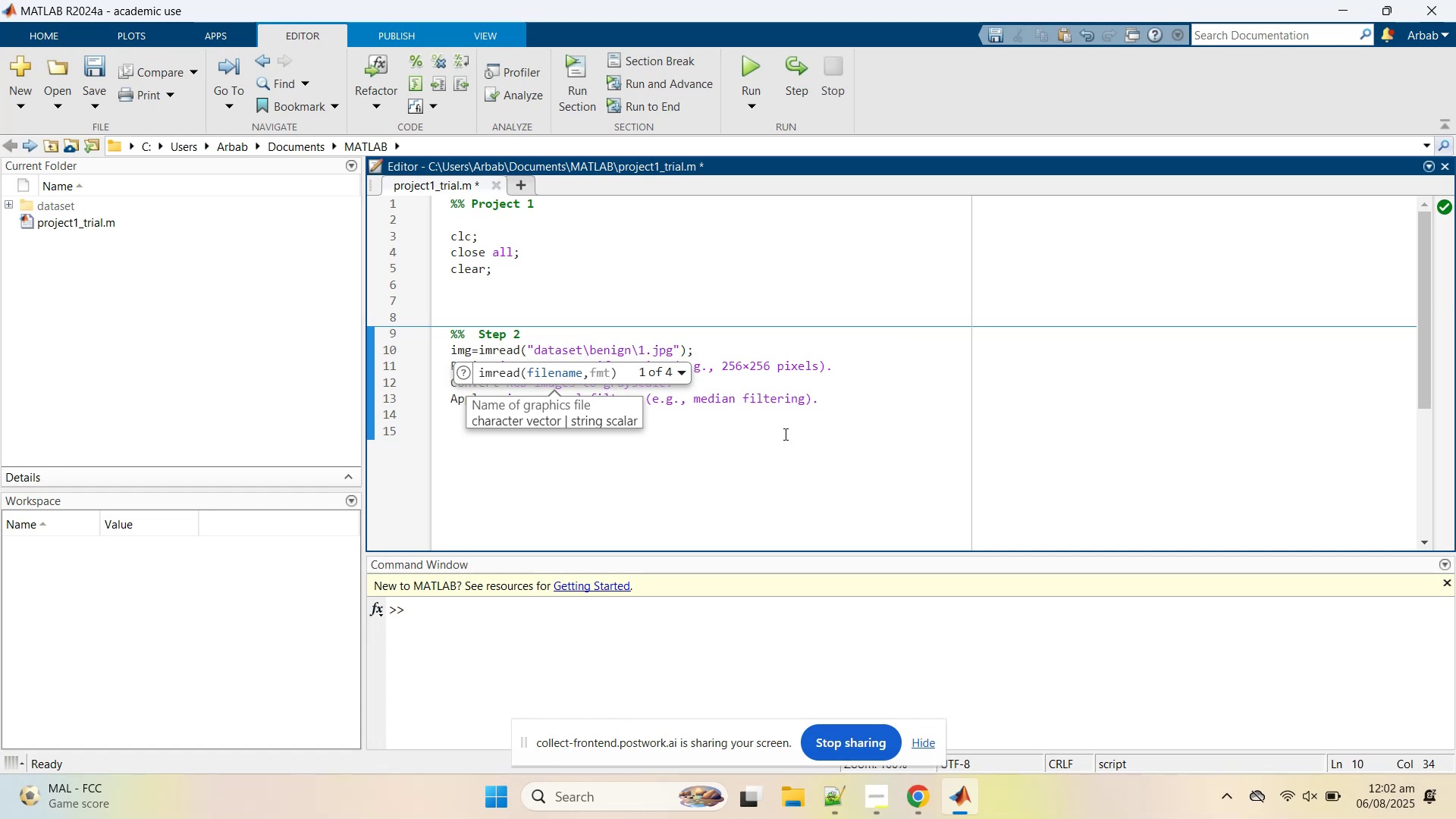 
left_click([265, 181])
 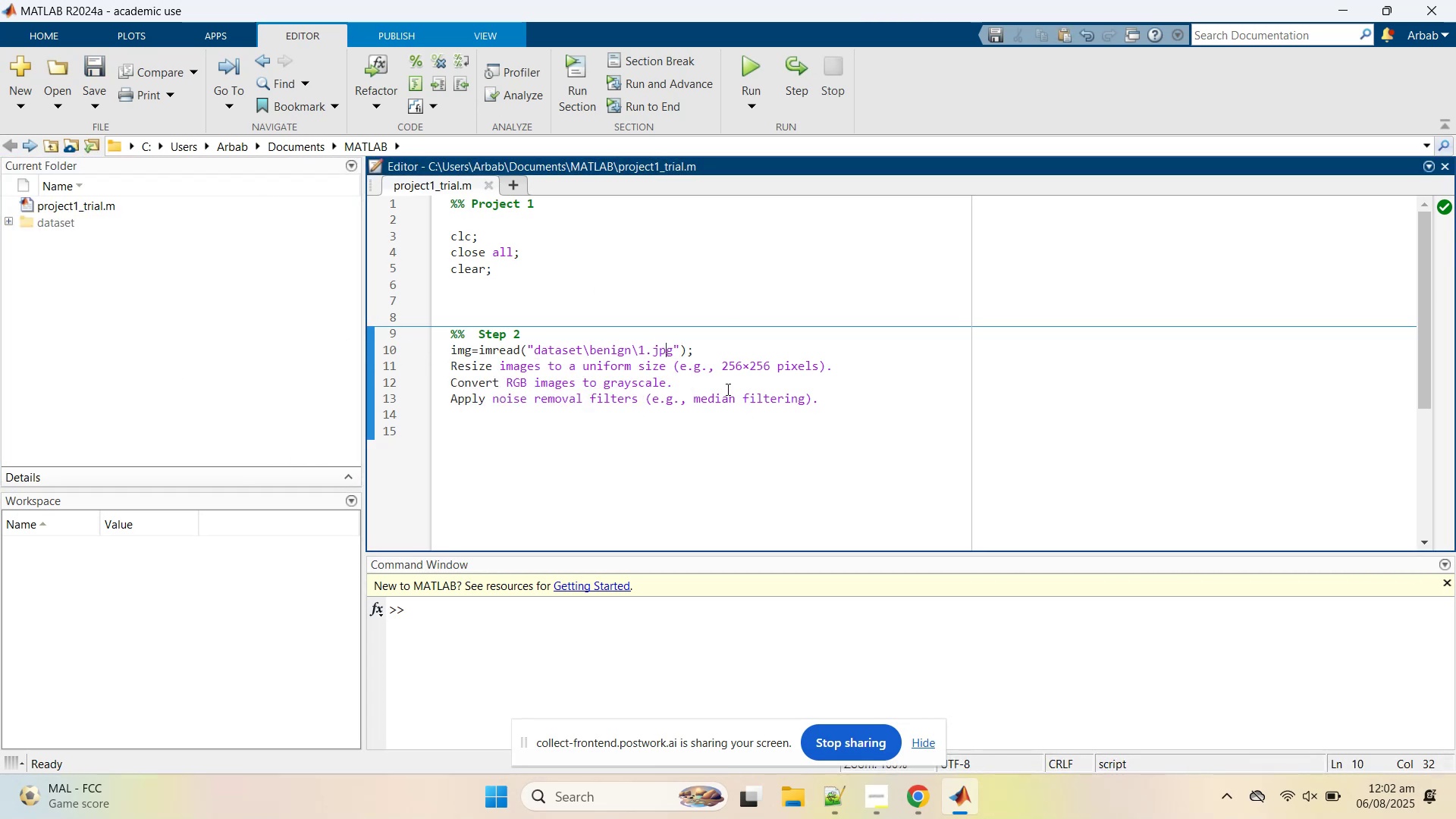 
left_click([711, 354])
 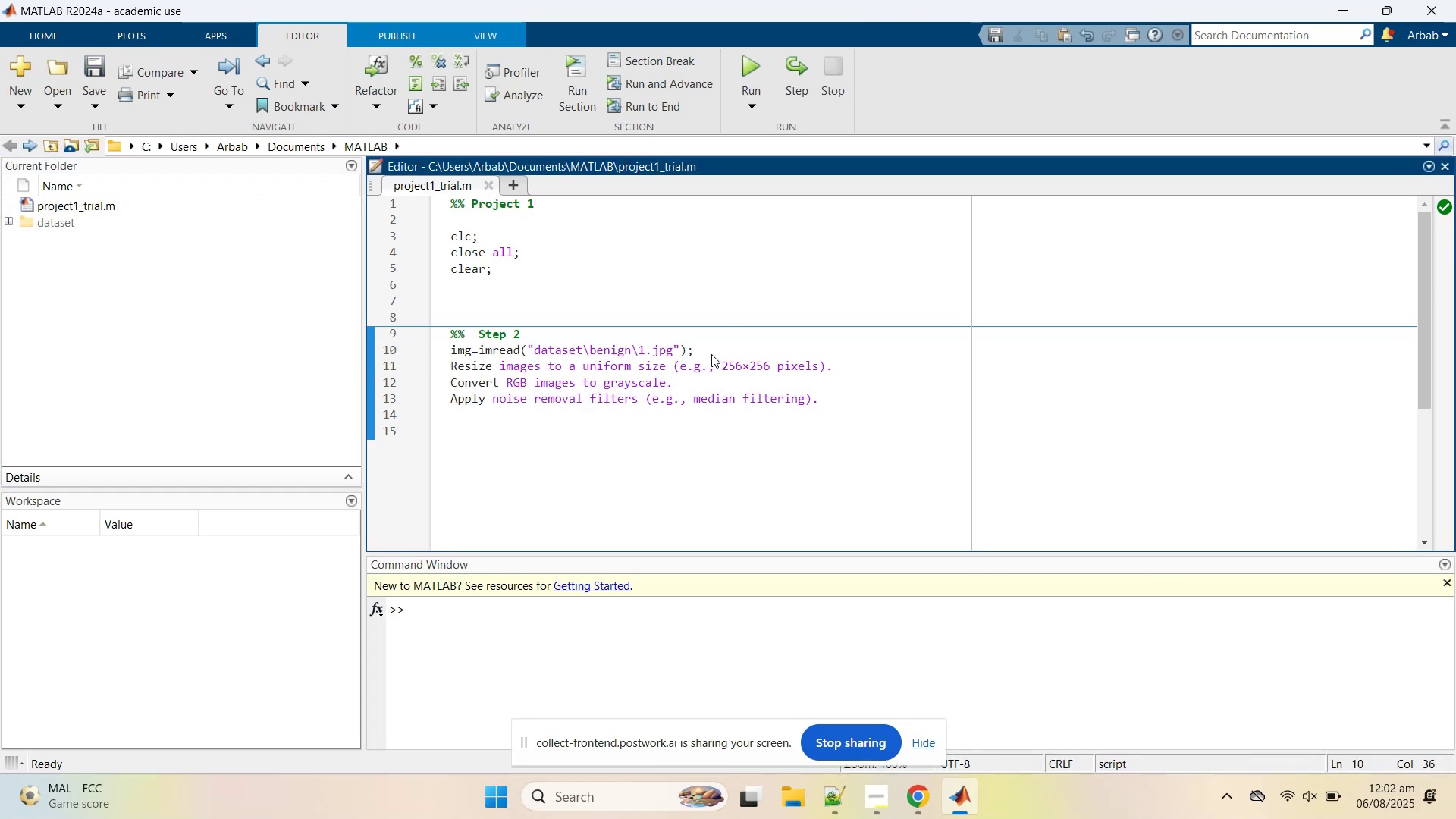 
type(    % readinf )
key(Backspace)
key(Backspace)
type(g image form the directory )
 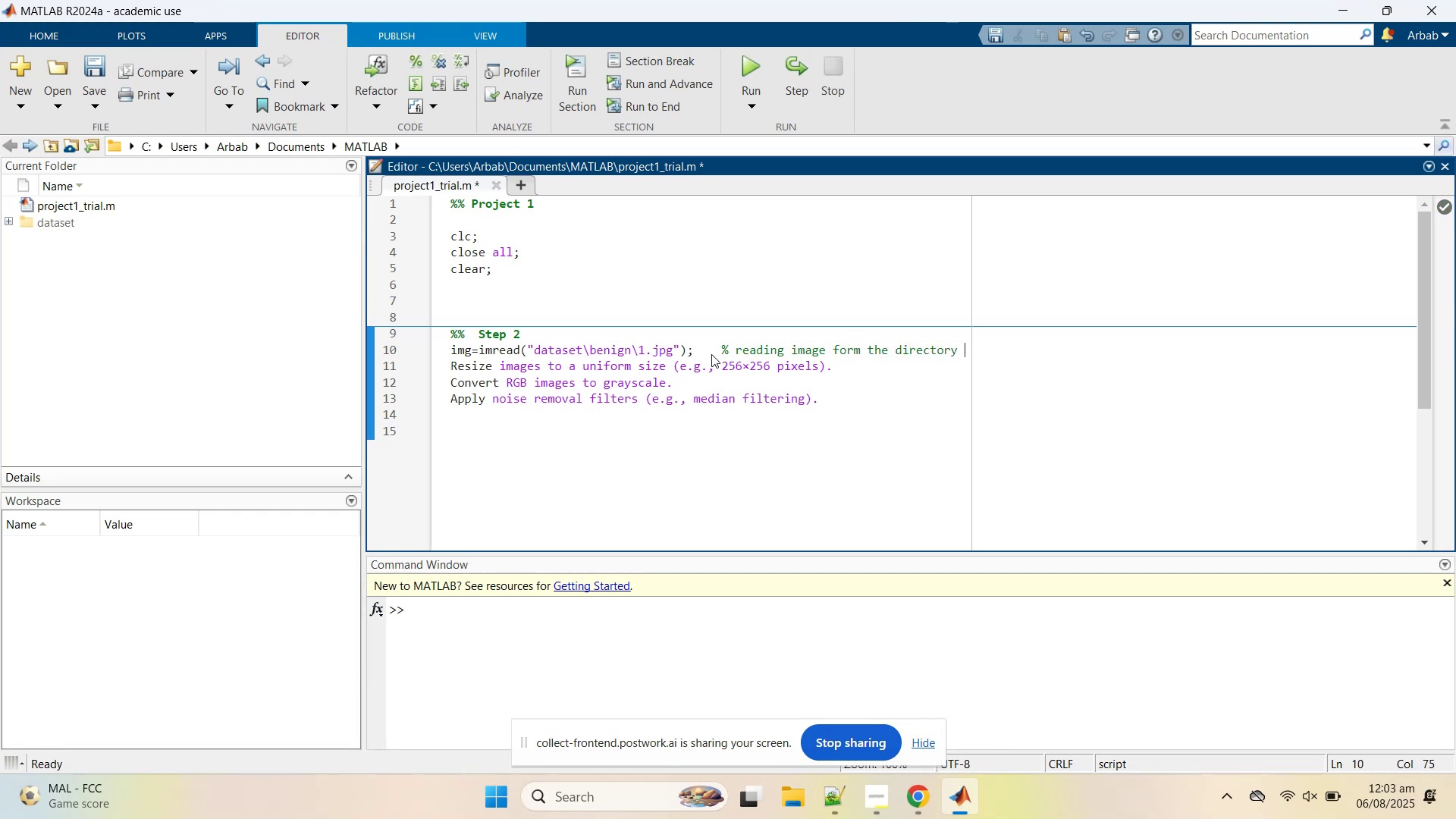 
wait(11.65)
 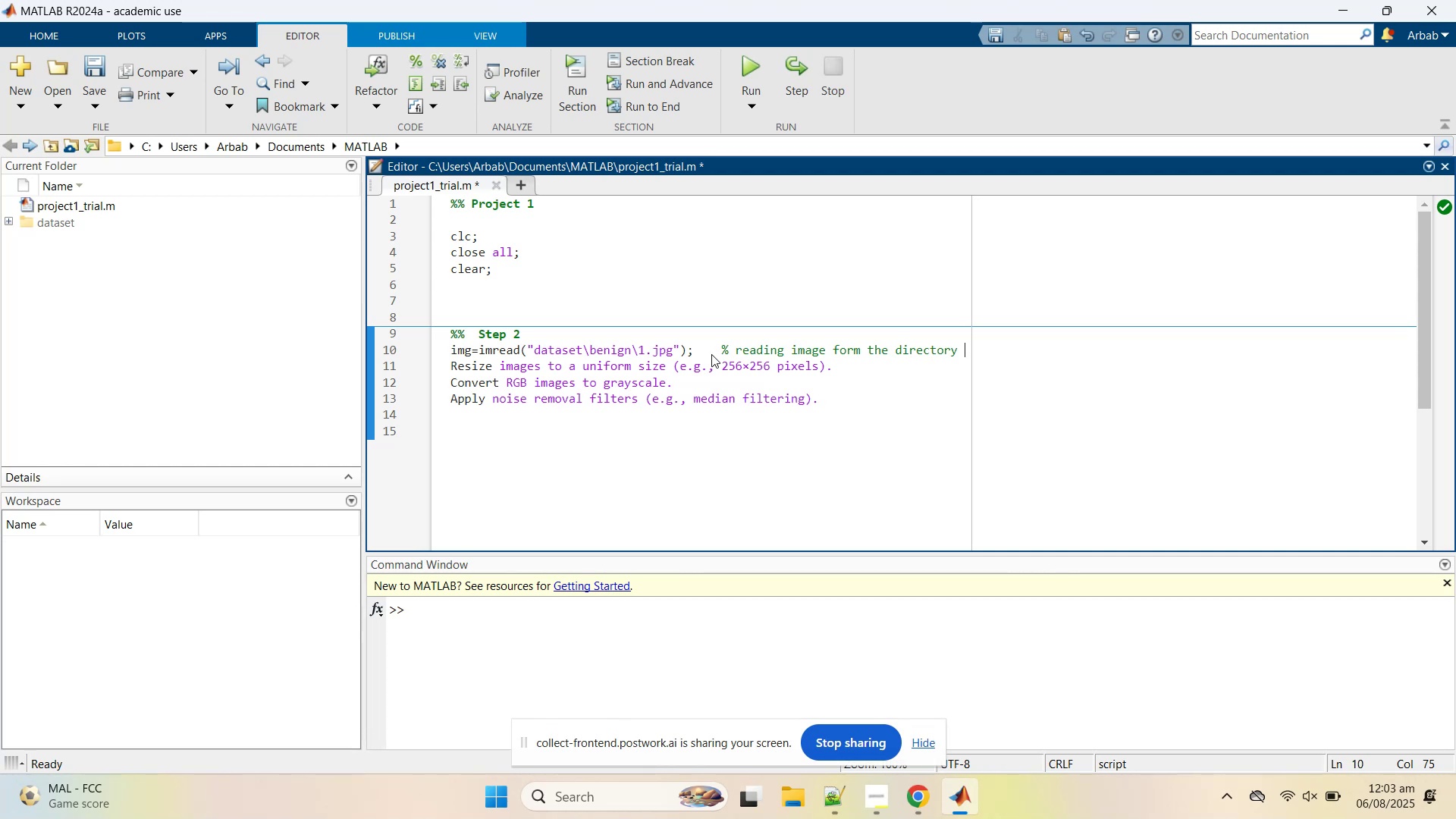 
left_click([590, 347])
 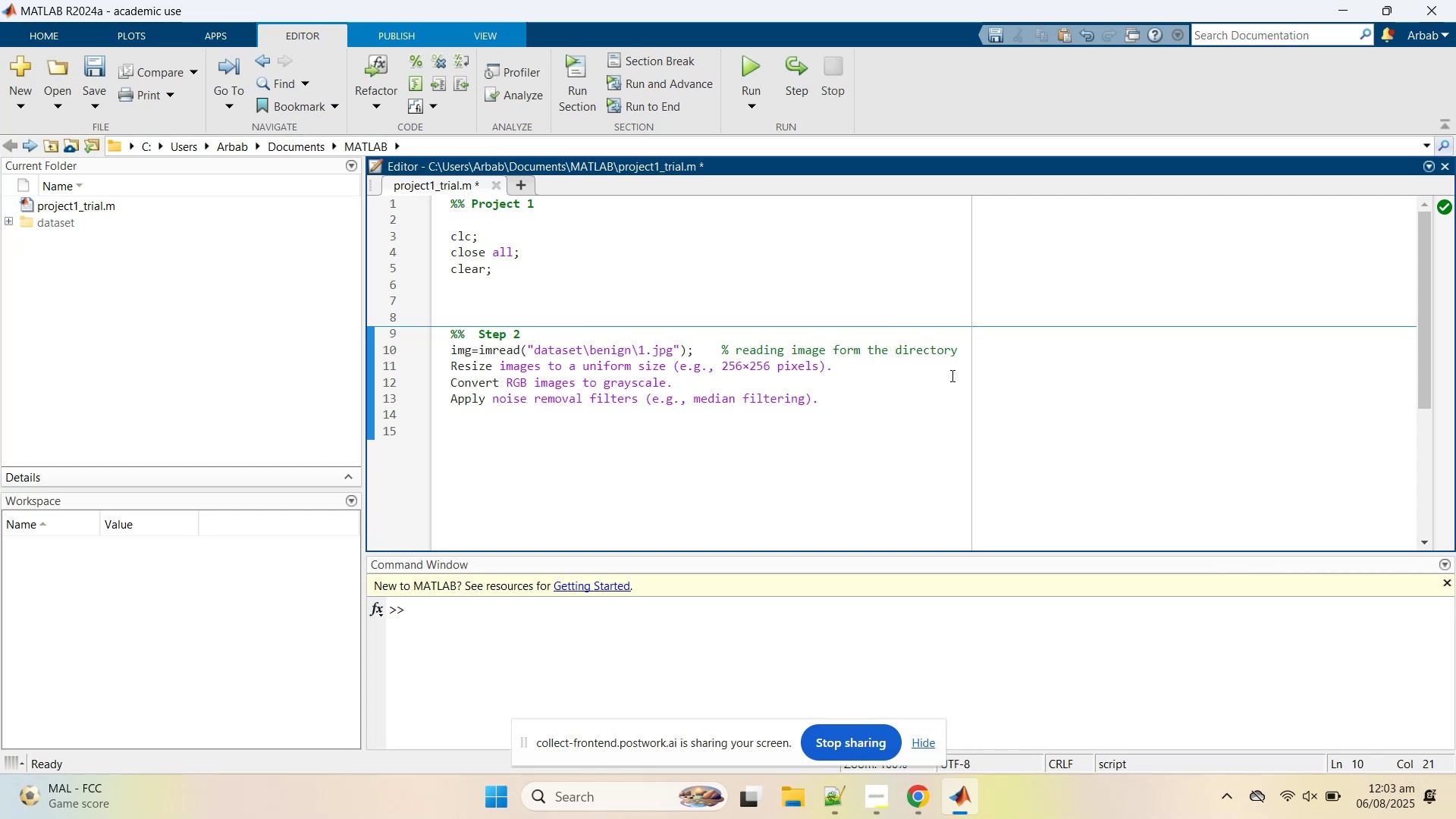 
left_click([972, 359])
 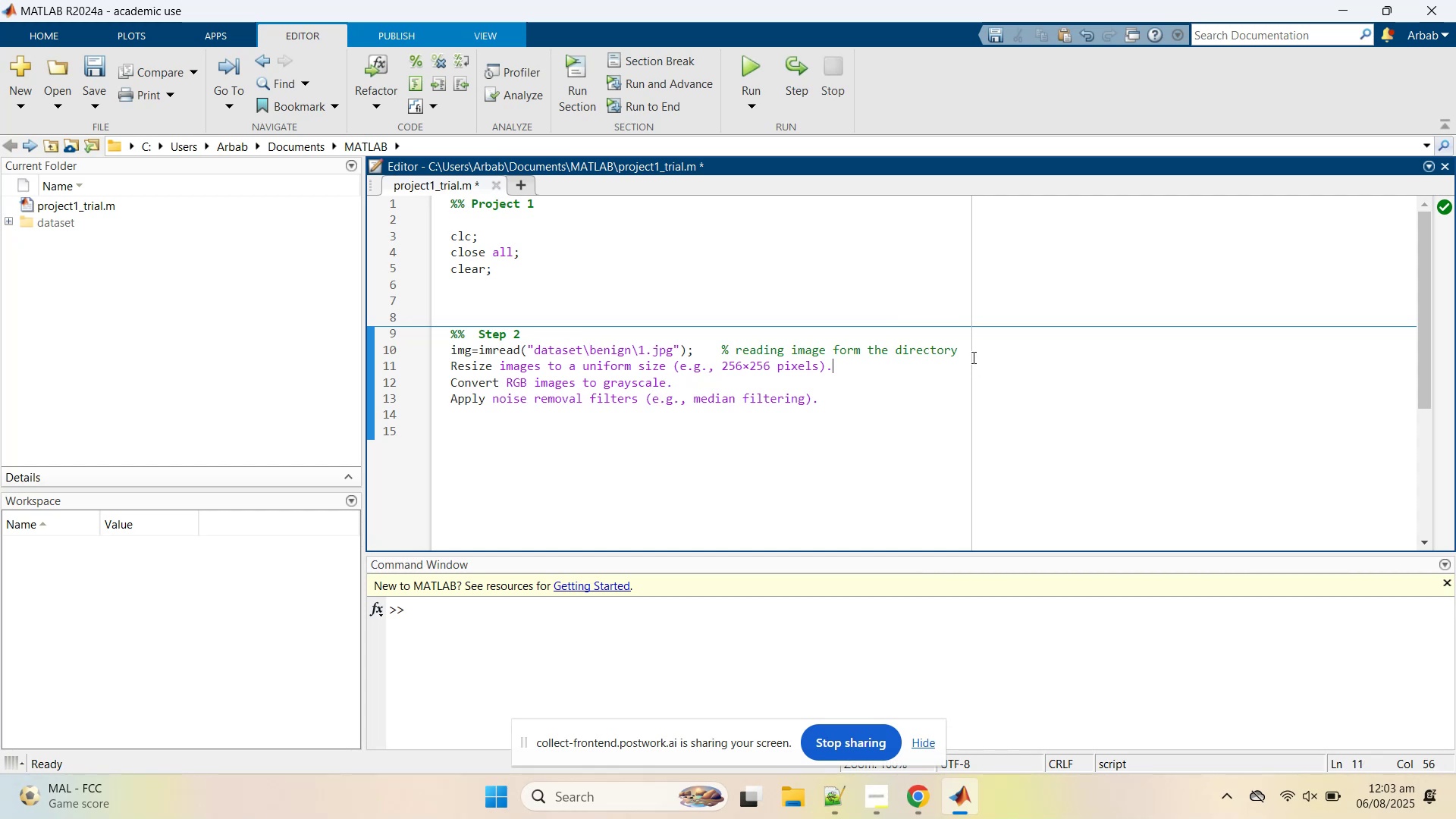 
left_click([972, 357])
 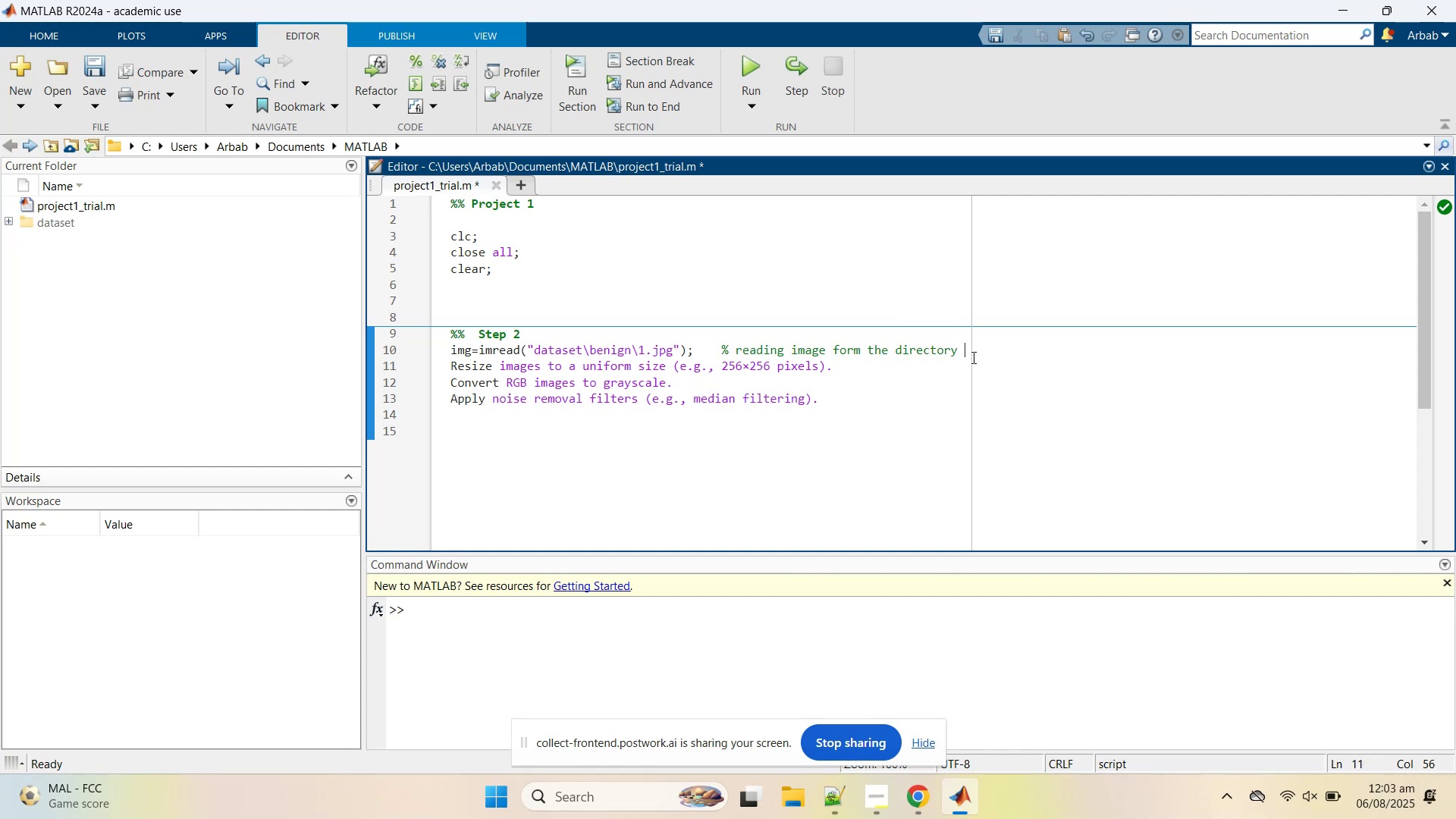 
key(Enter)
 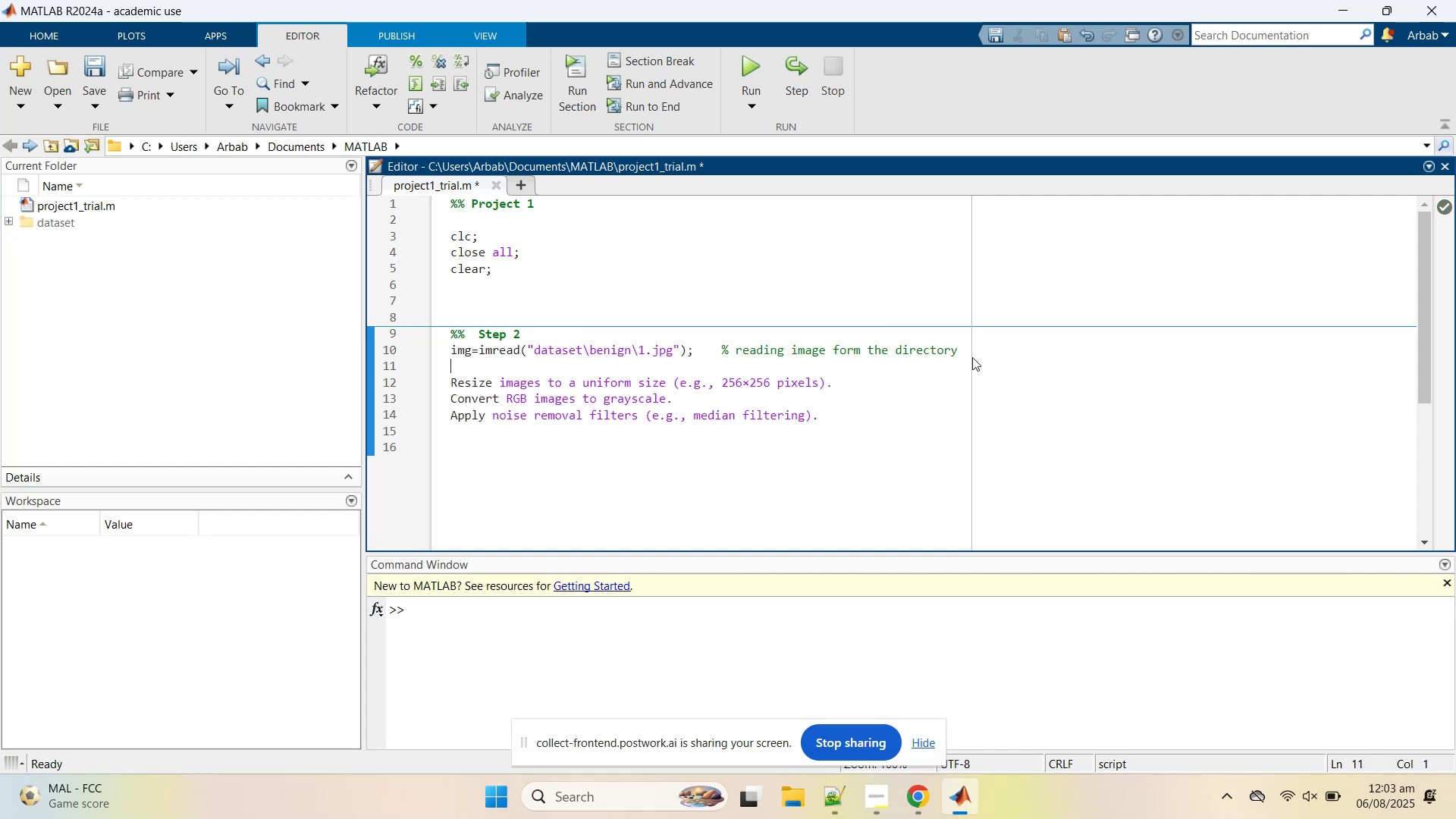 
key(Enter)
 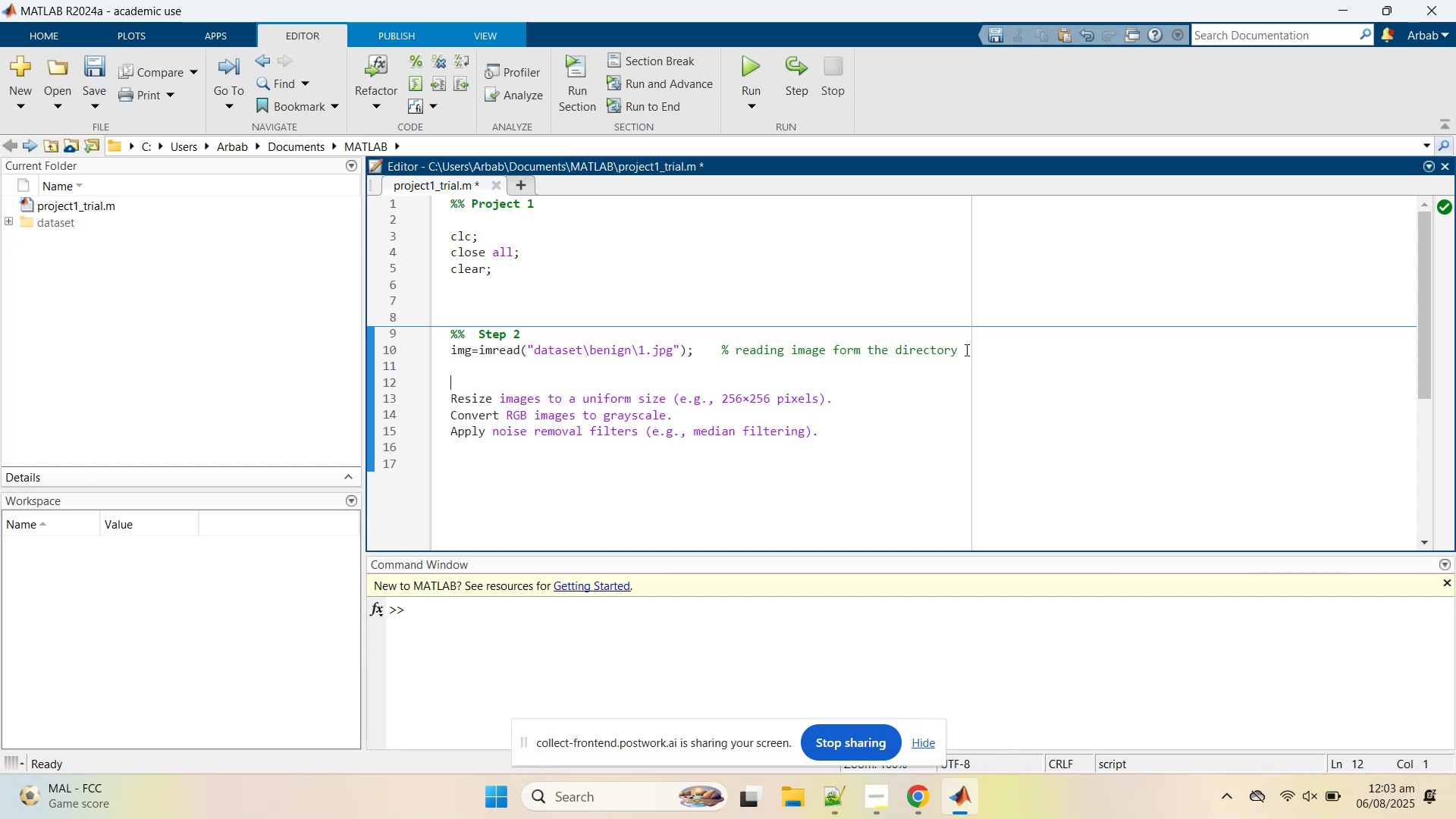 
wait(5.38)
 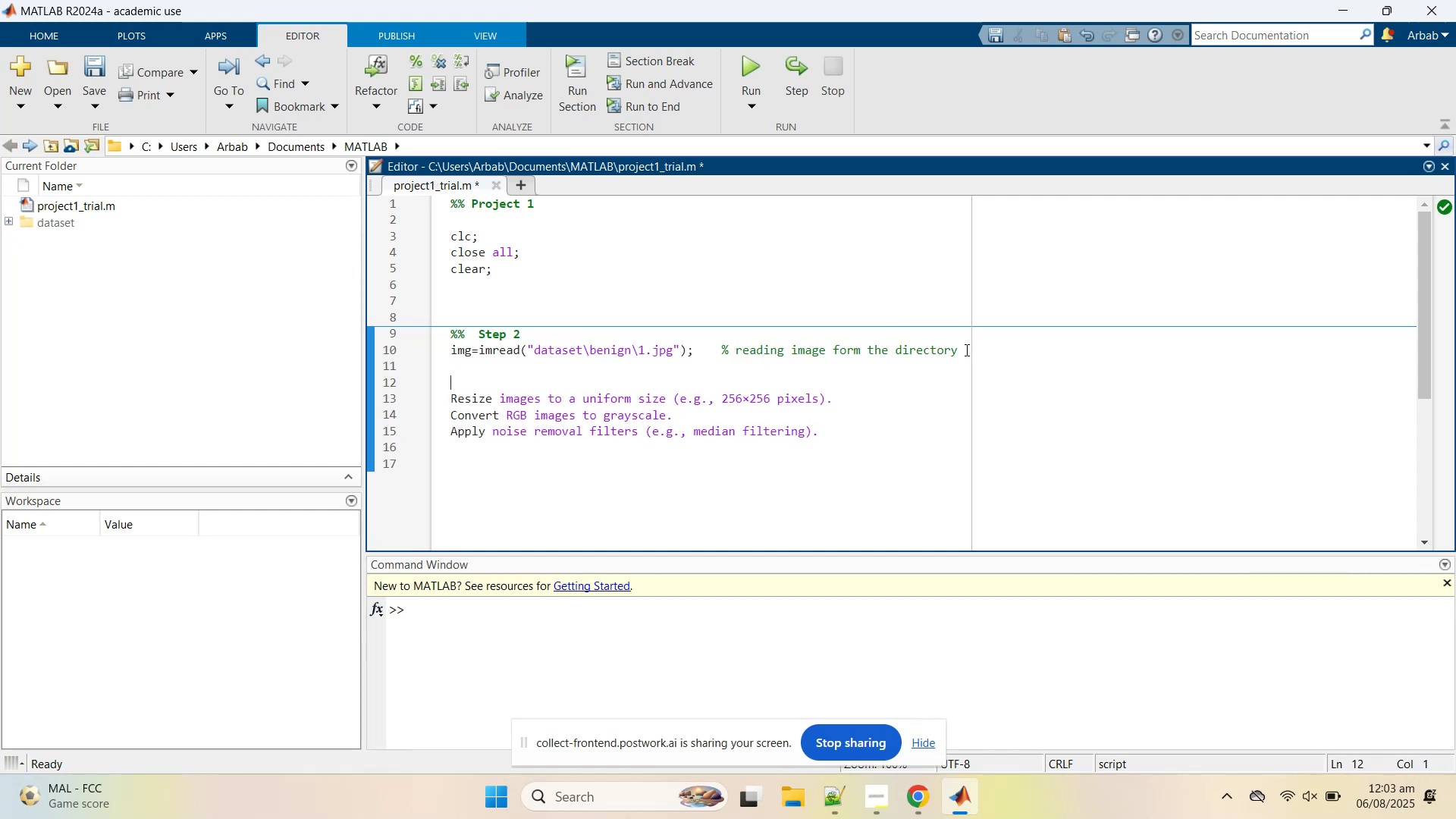 
type(im_resiz)
key(Backspace)
key(Backspace)
type(= imres)
key(Tab)
type(())
 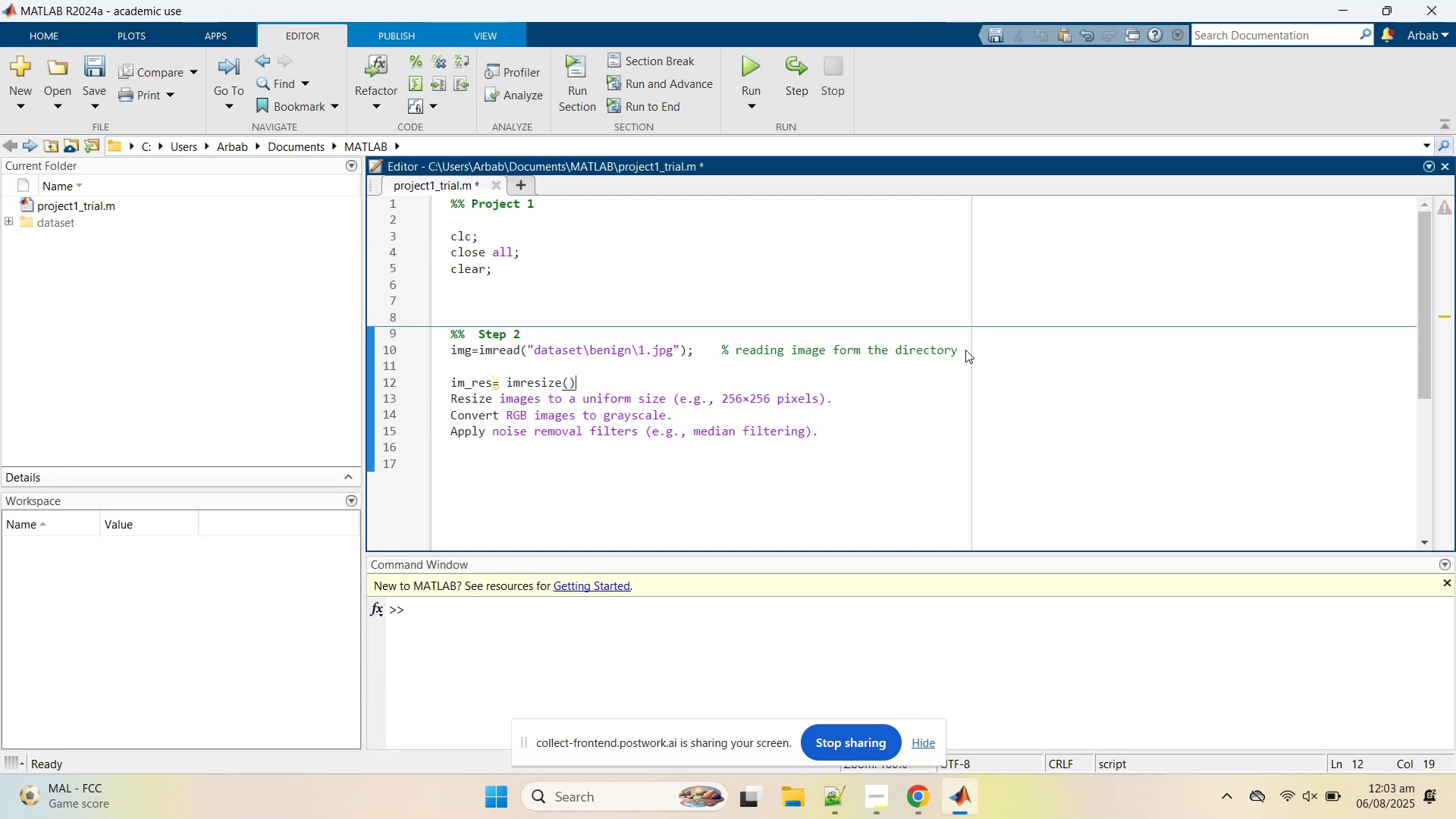 
key(ArrowLeft)
 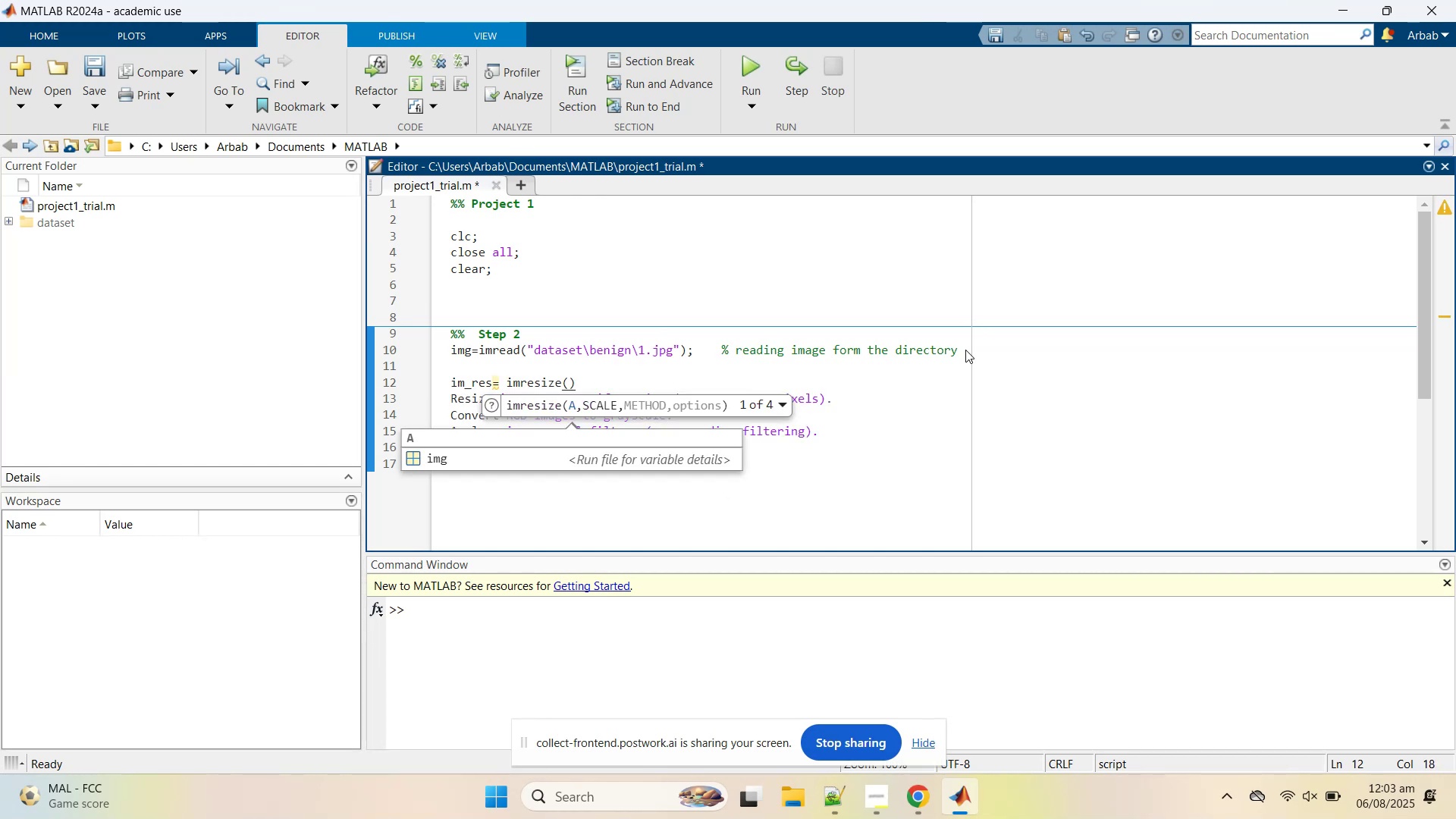 
type(img,[])
 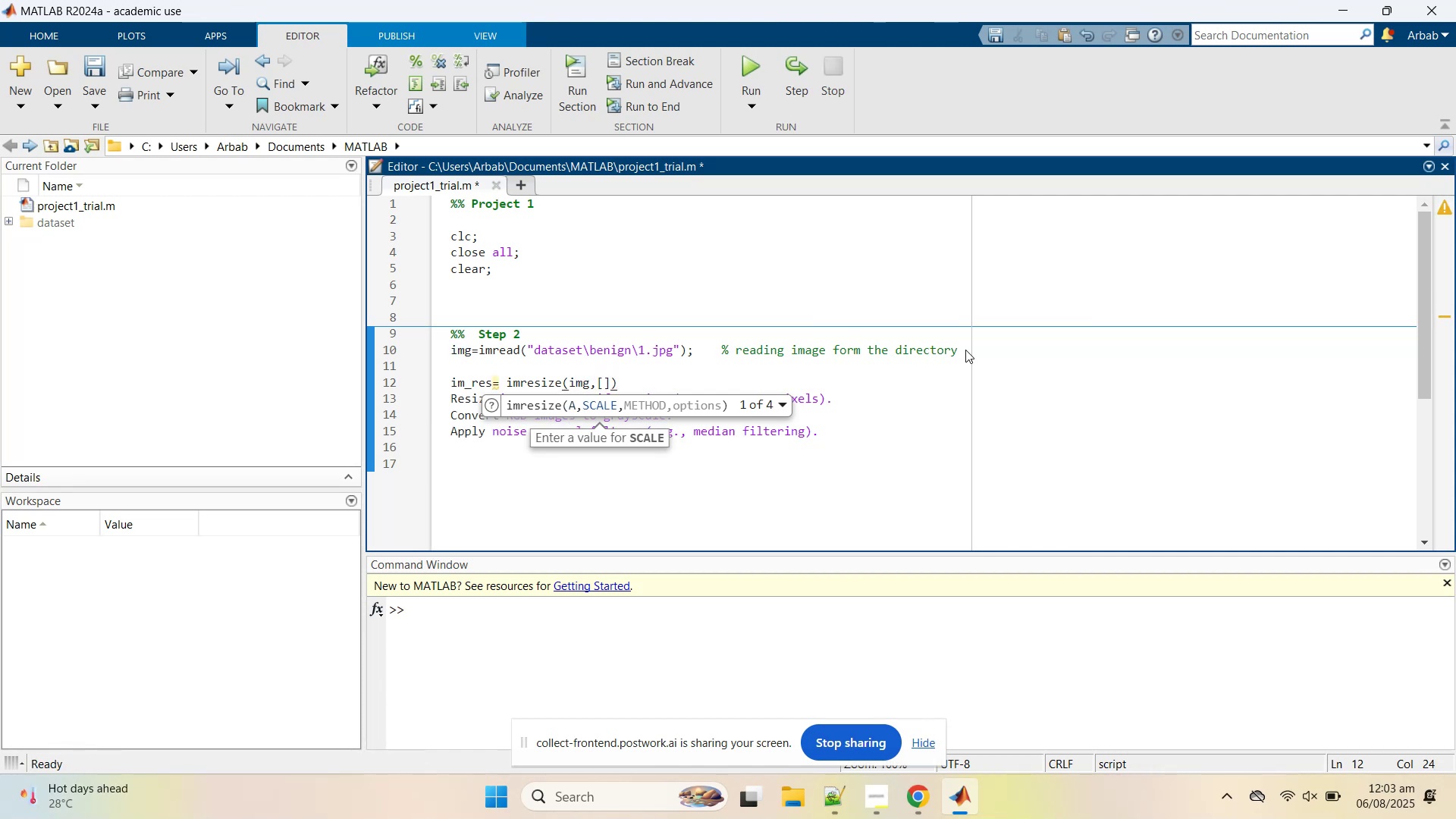 
key(ArrowLeft)
 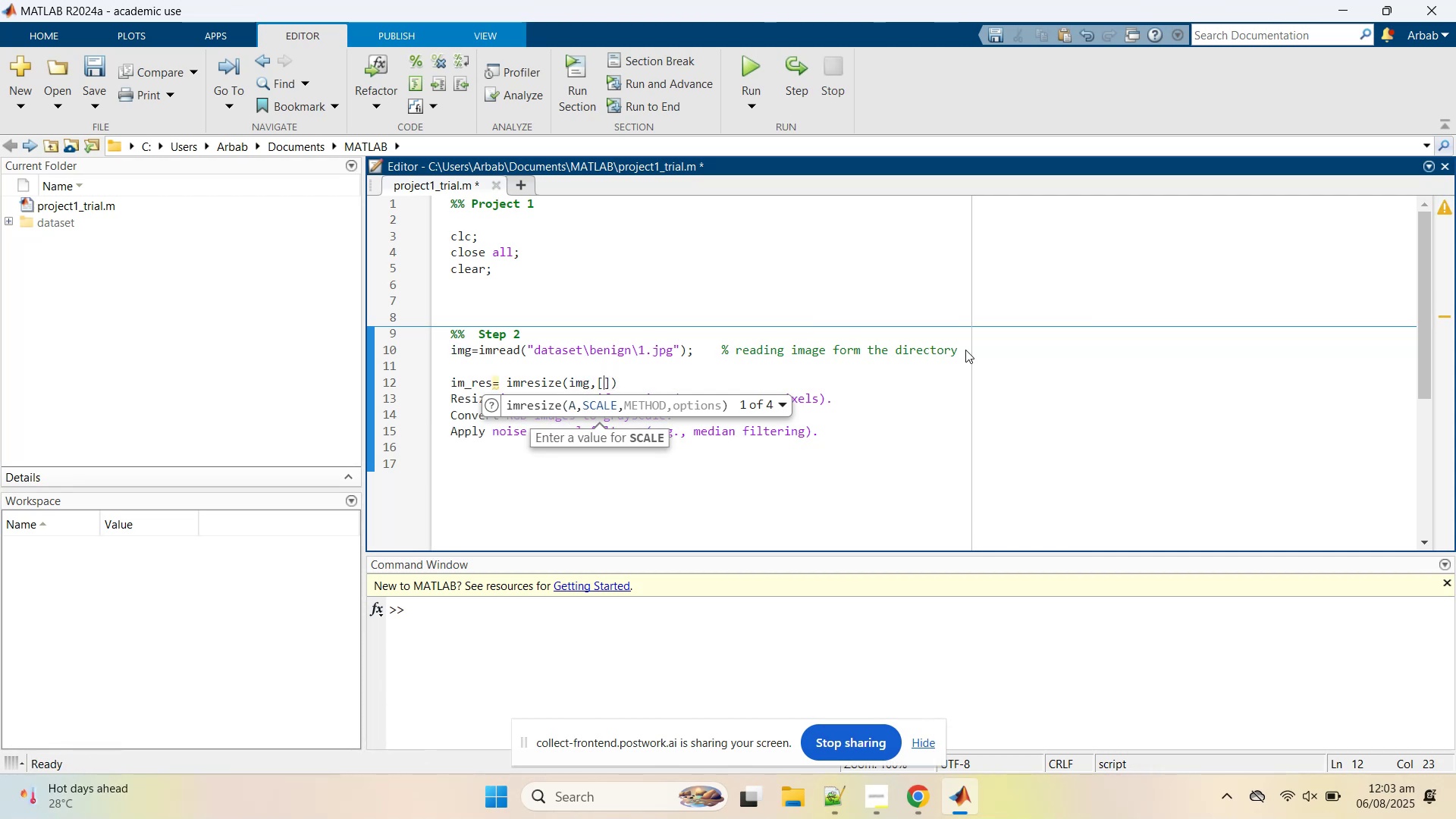 
type(156 1)
key(Backspace)
key(Backspace)
key(Backspace)
key(Backspace)
key(Backspace)
type(256 256)
 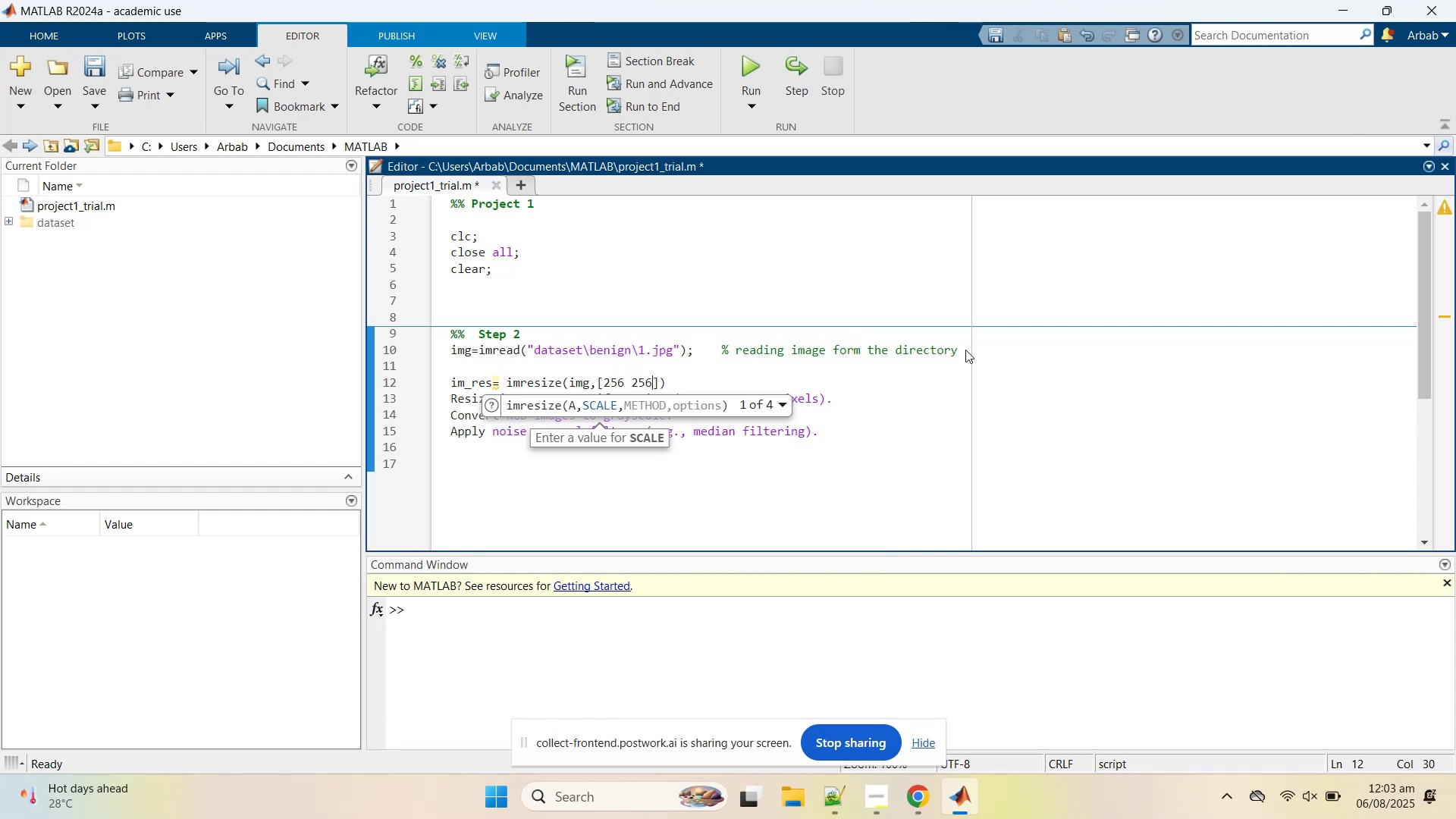 
key(ArrowRight)
 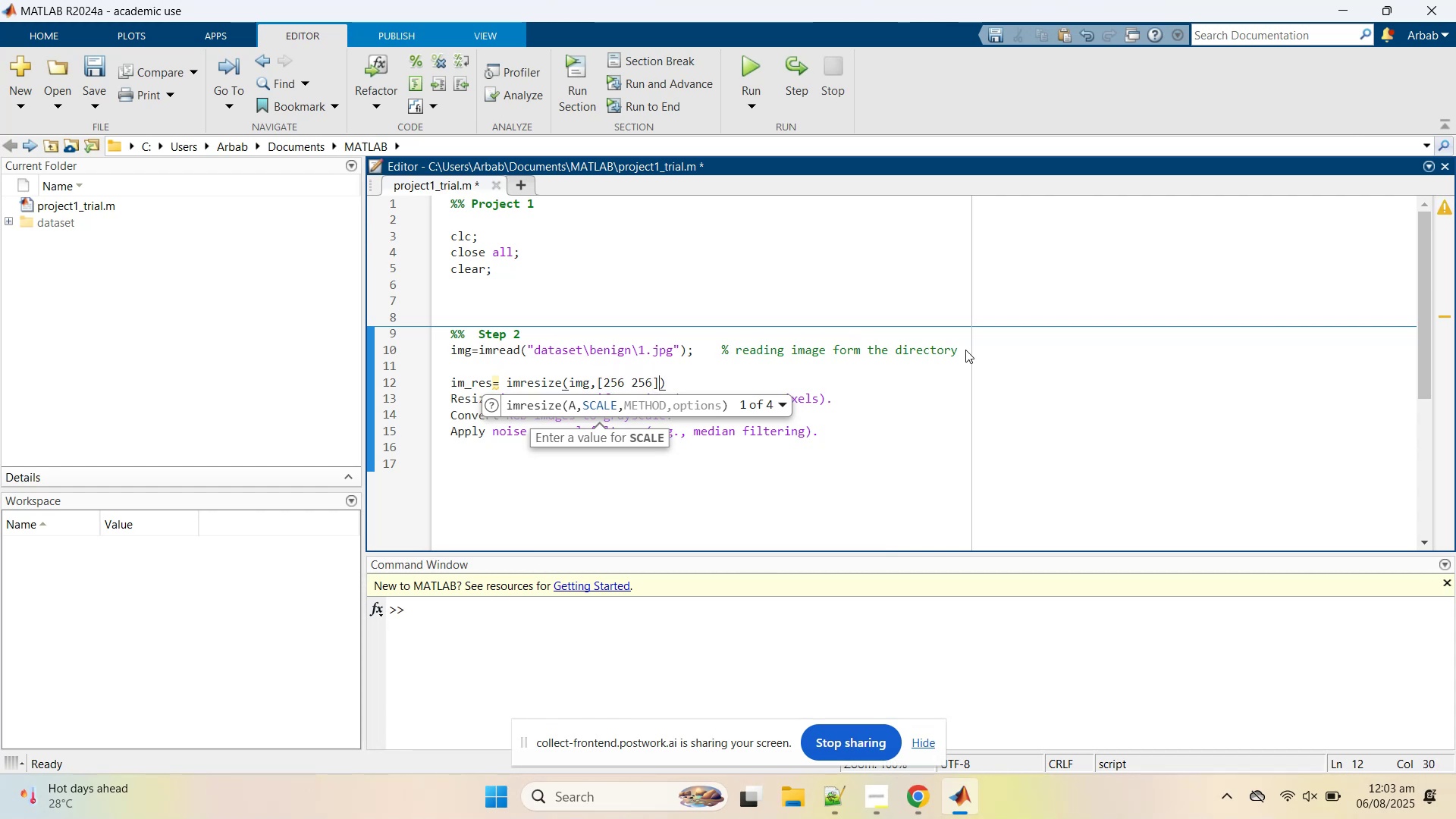 
key(ArrowRight)
 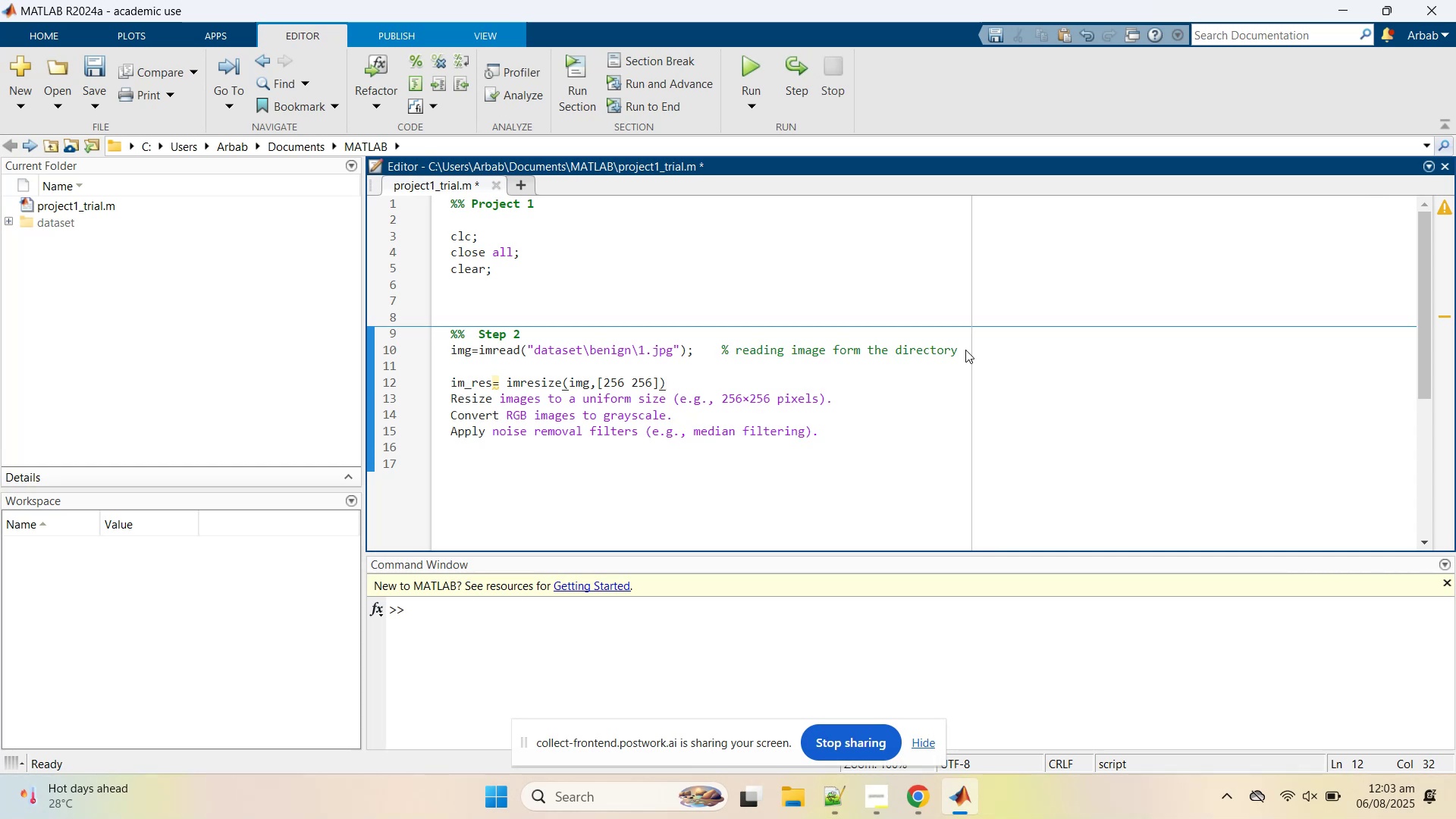 
type(;     % Resized image to 256 x 256)
 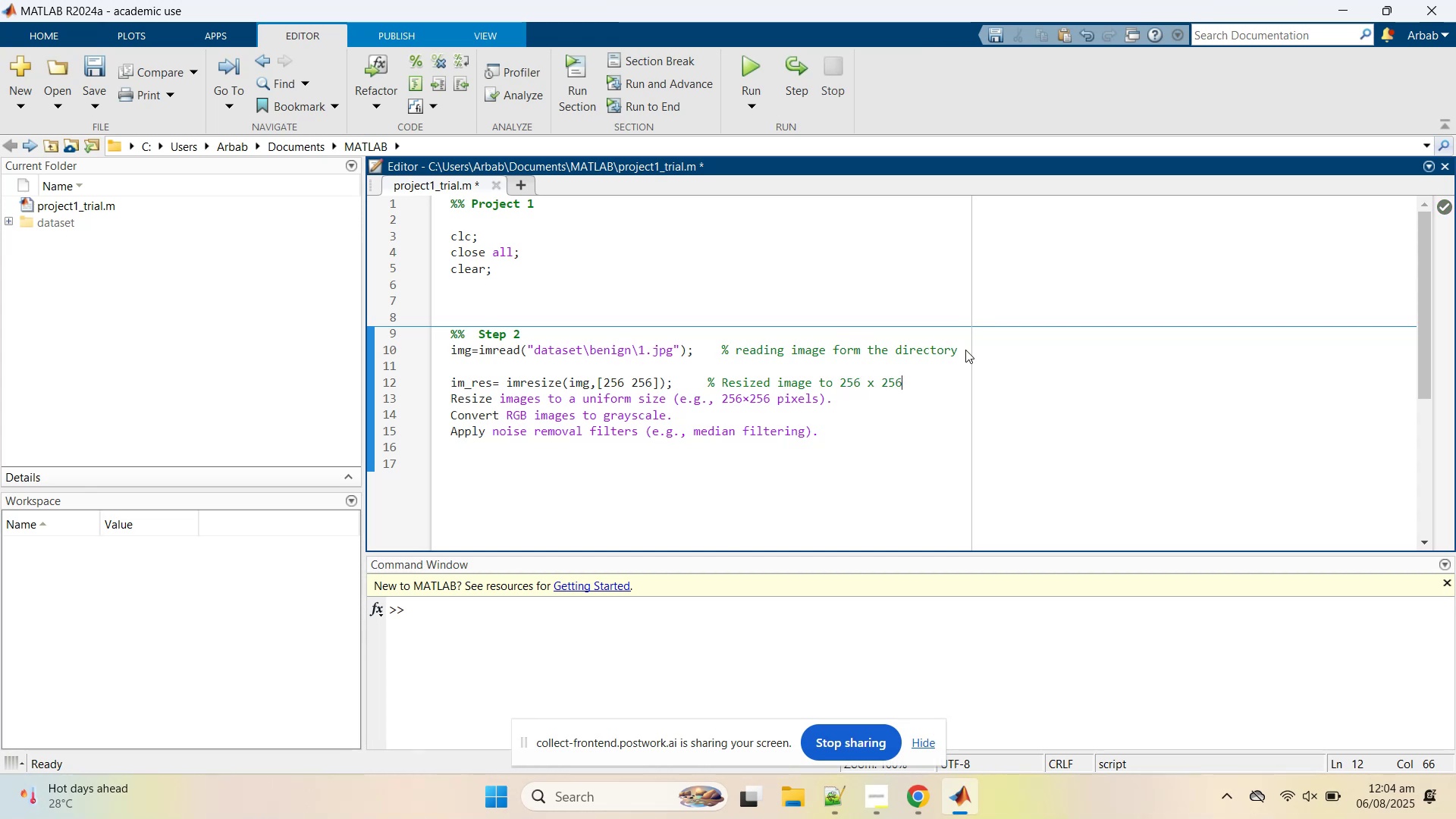 
key(Enter)
 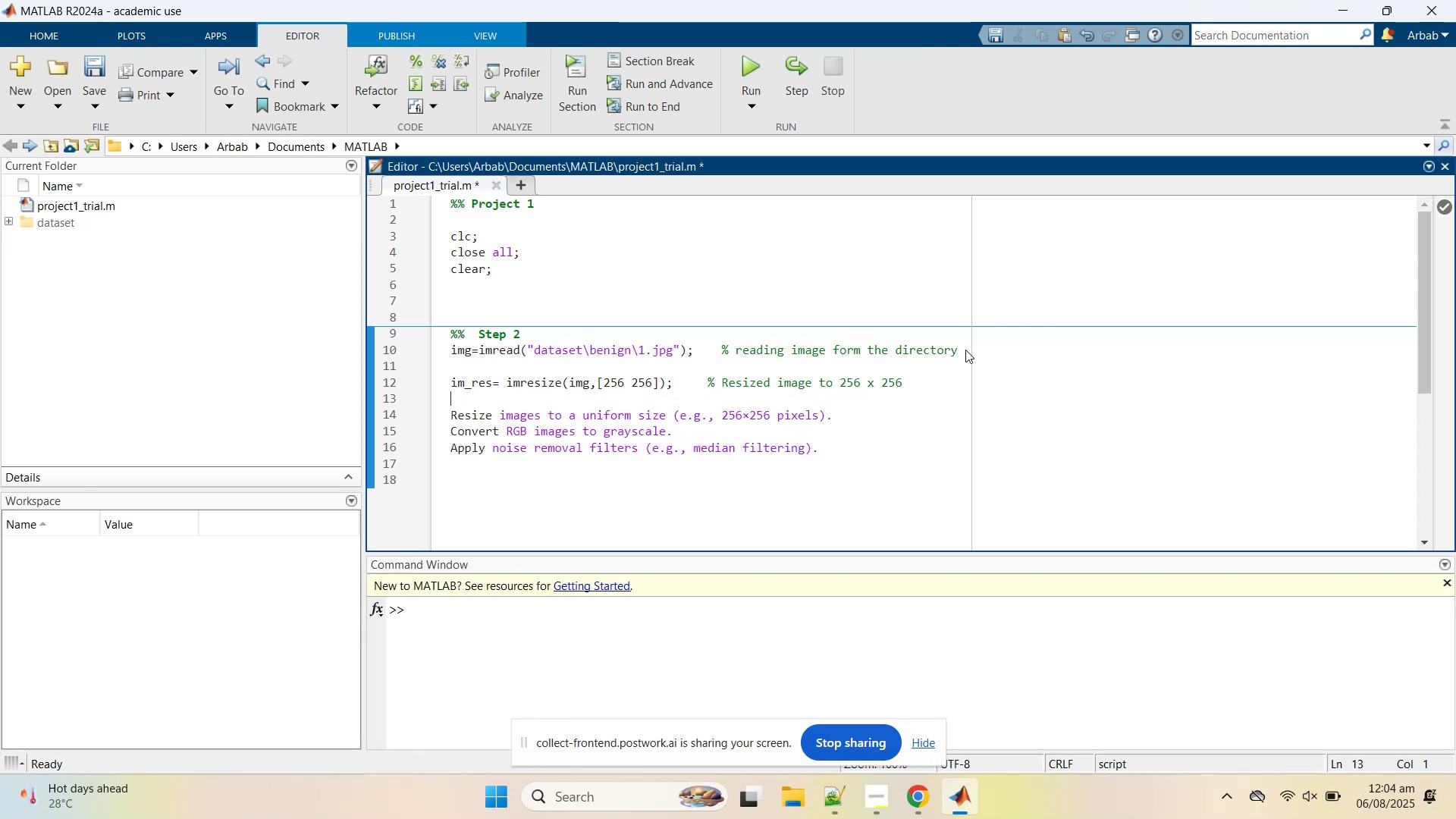 
key(Enter)
 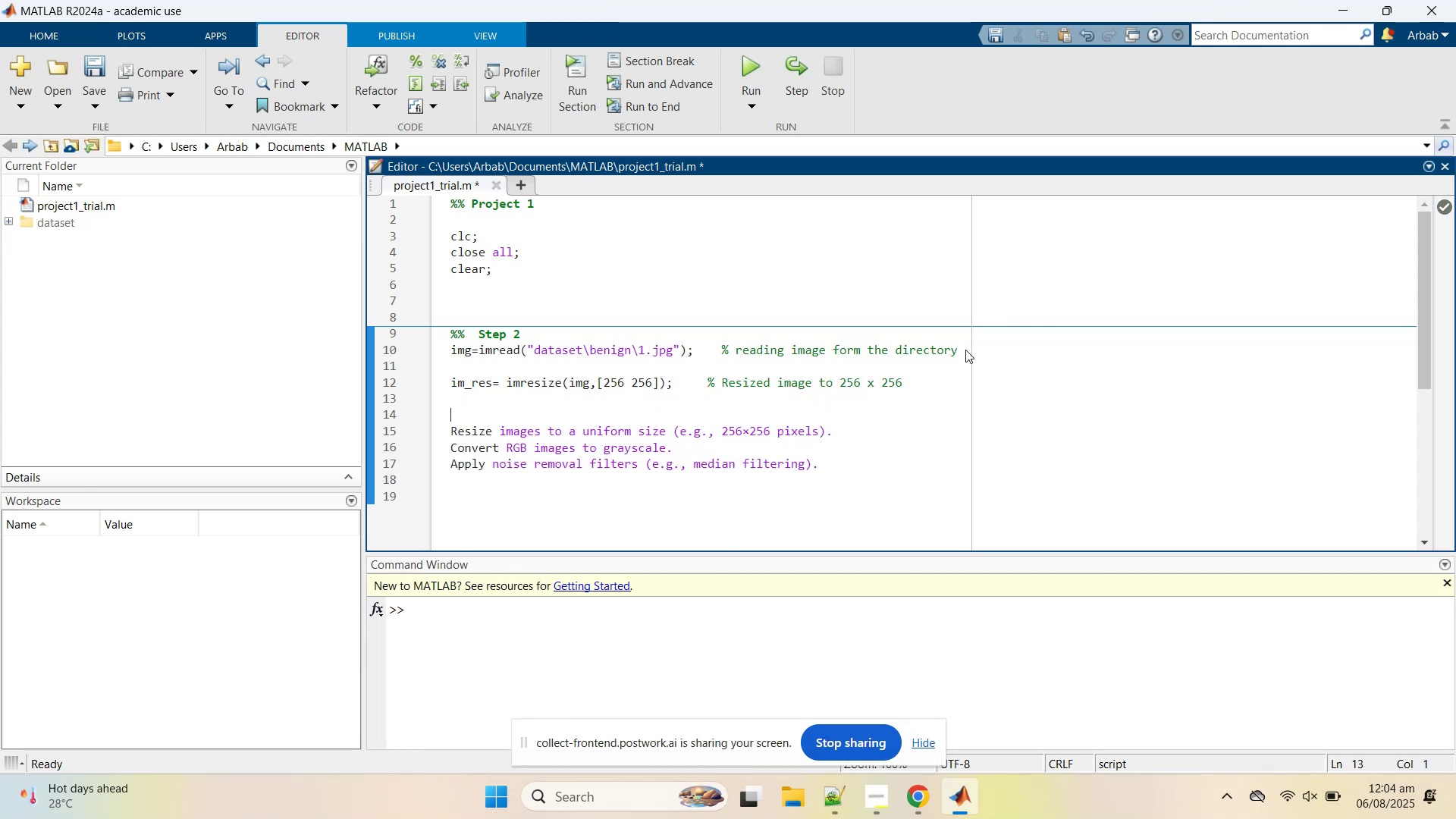 
type(im_gray= i)
key(Backspace)
type(rgb2)
key(Tab)
type(())
 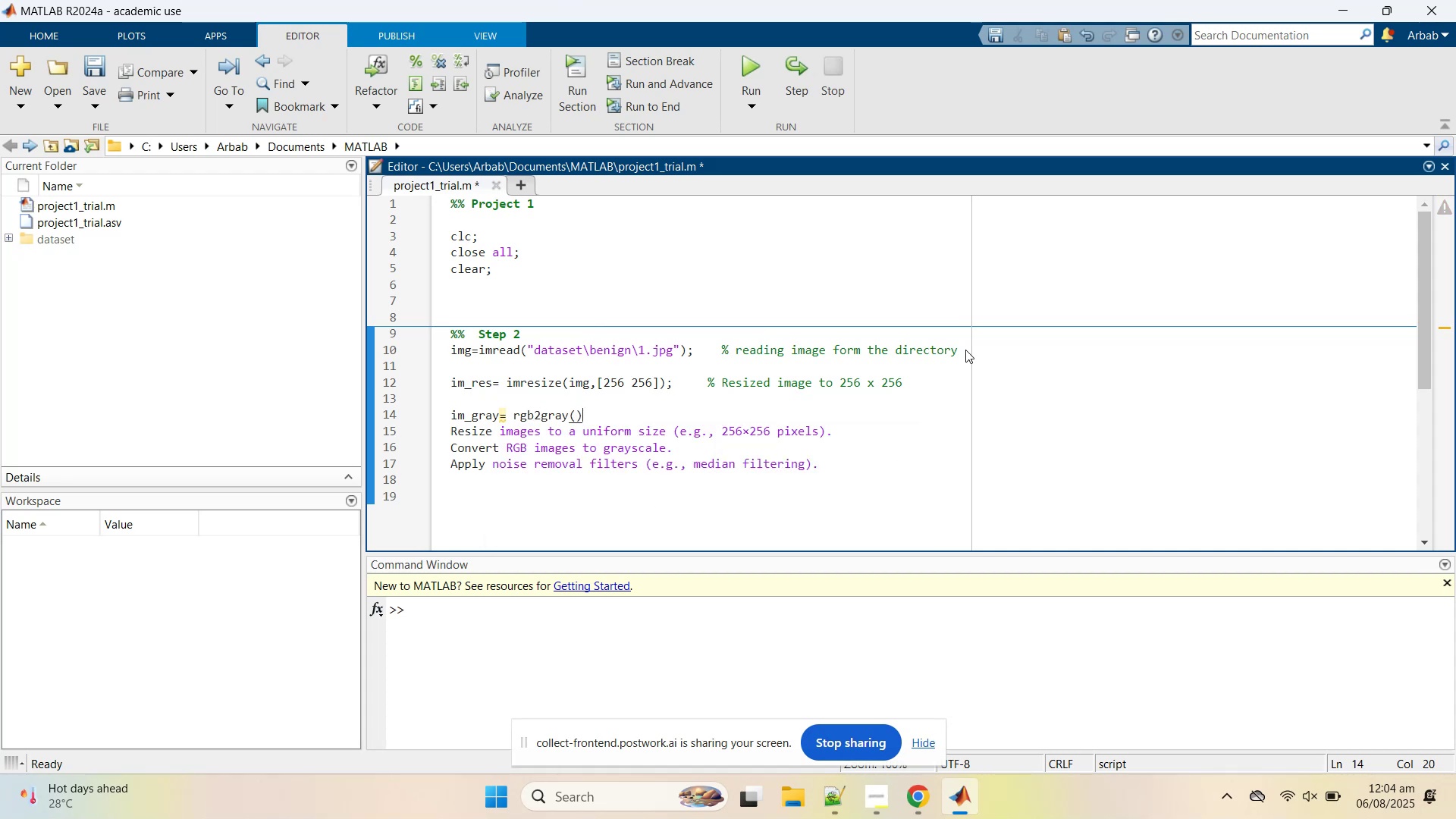 
key(ArrowLeft)
 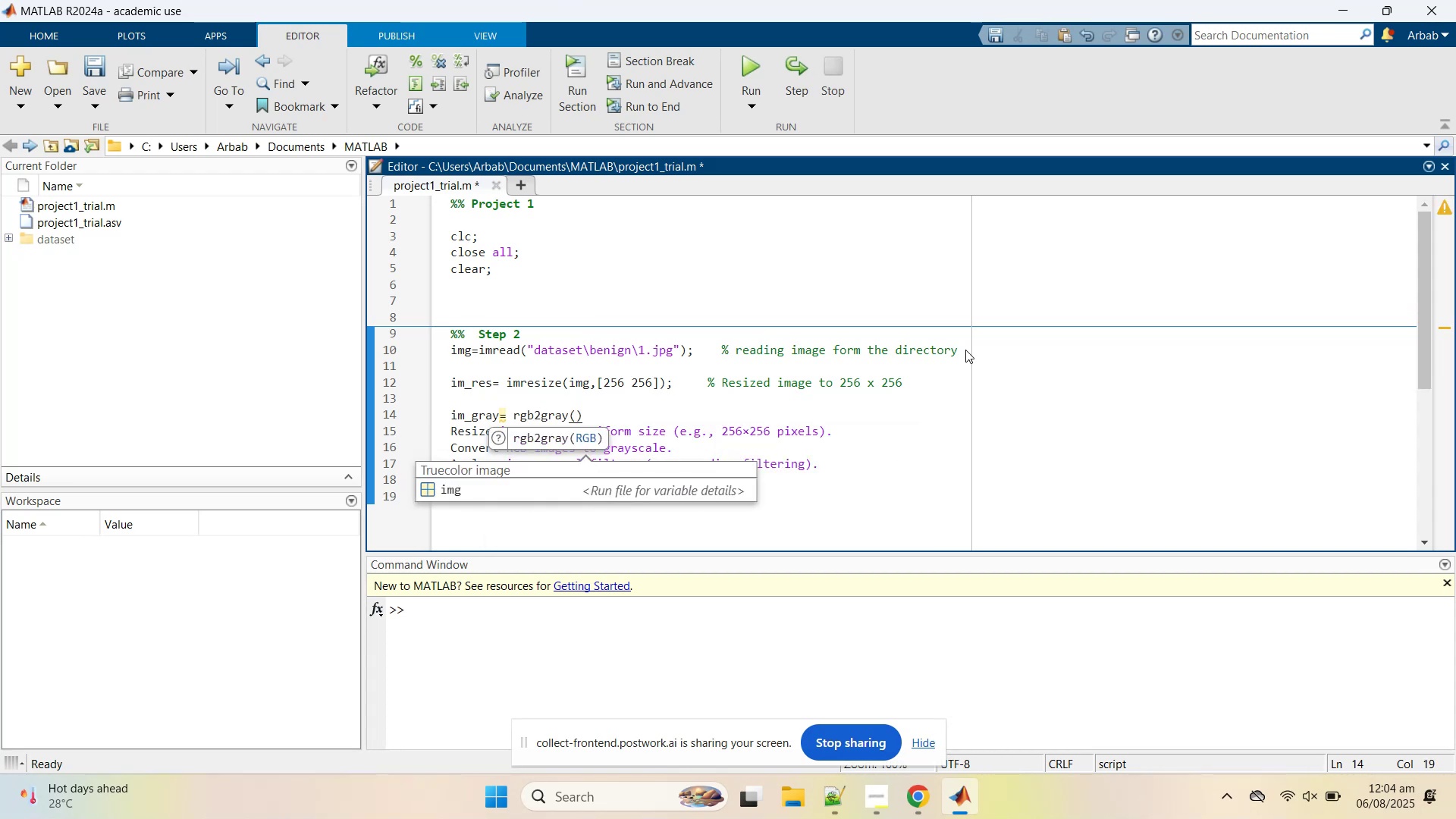 
type(im)
 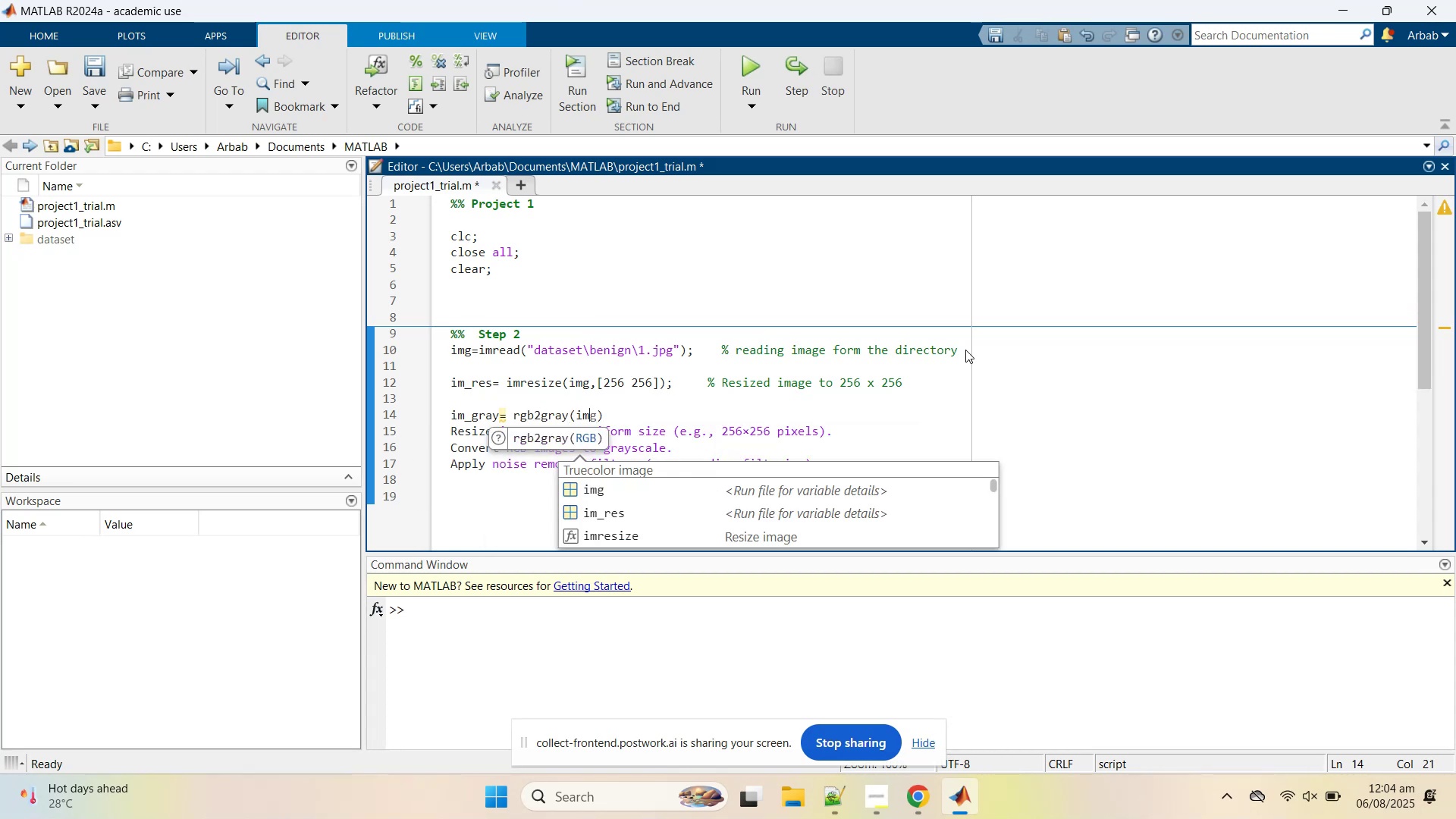 
key(ArrowDown)
 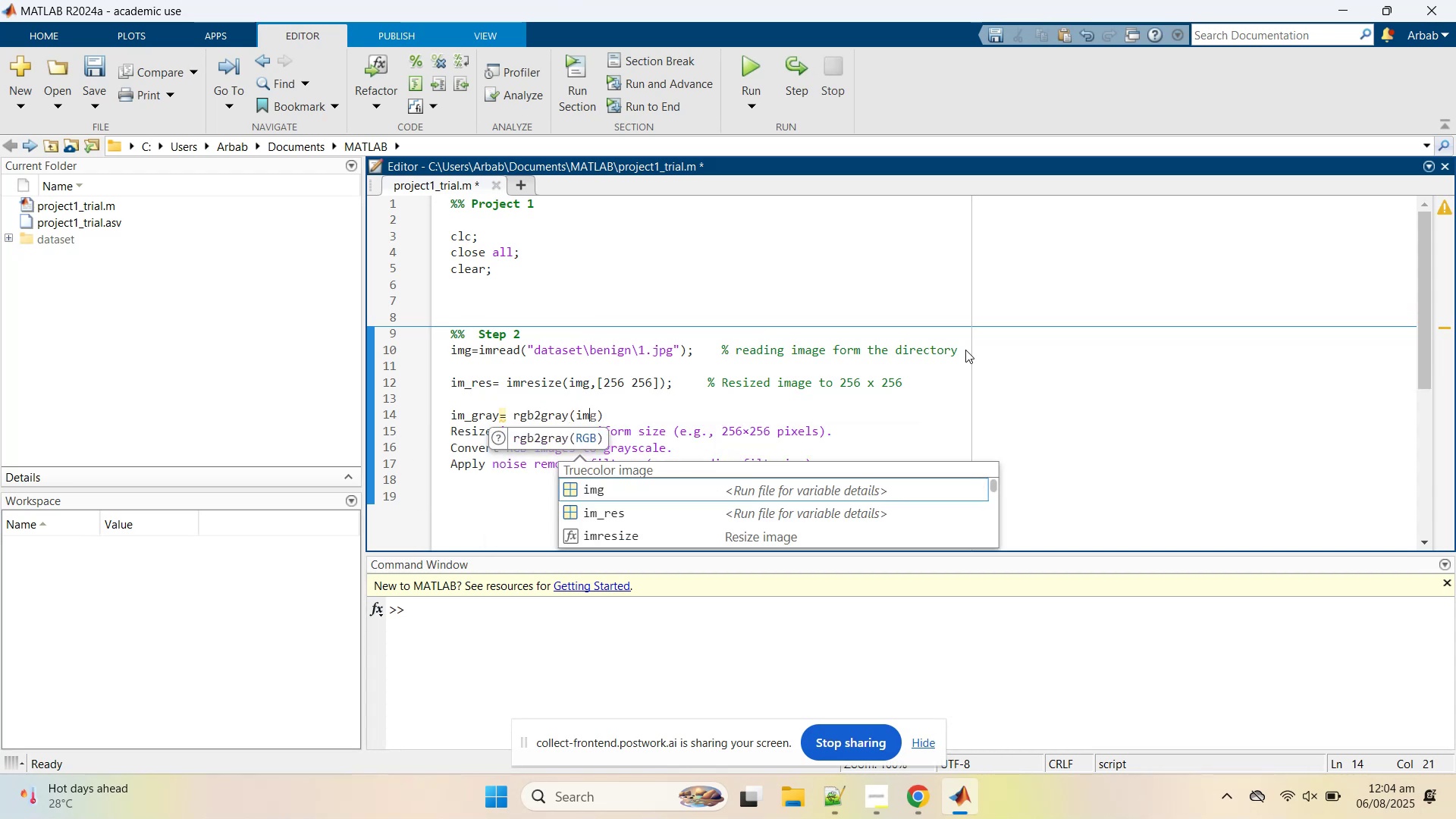 
key(ArrowDown)
 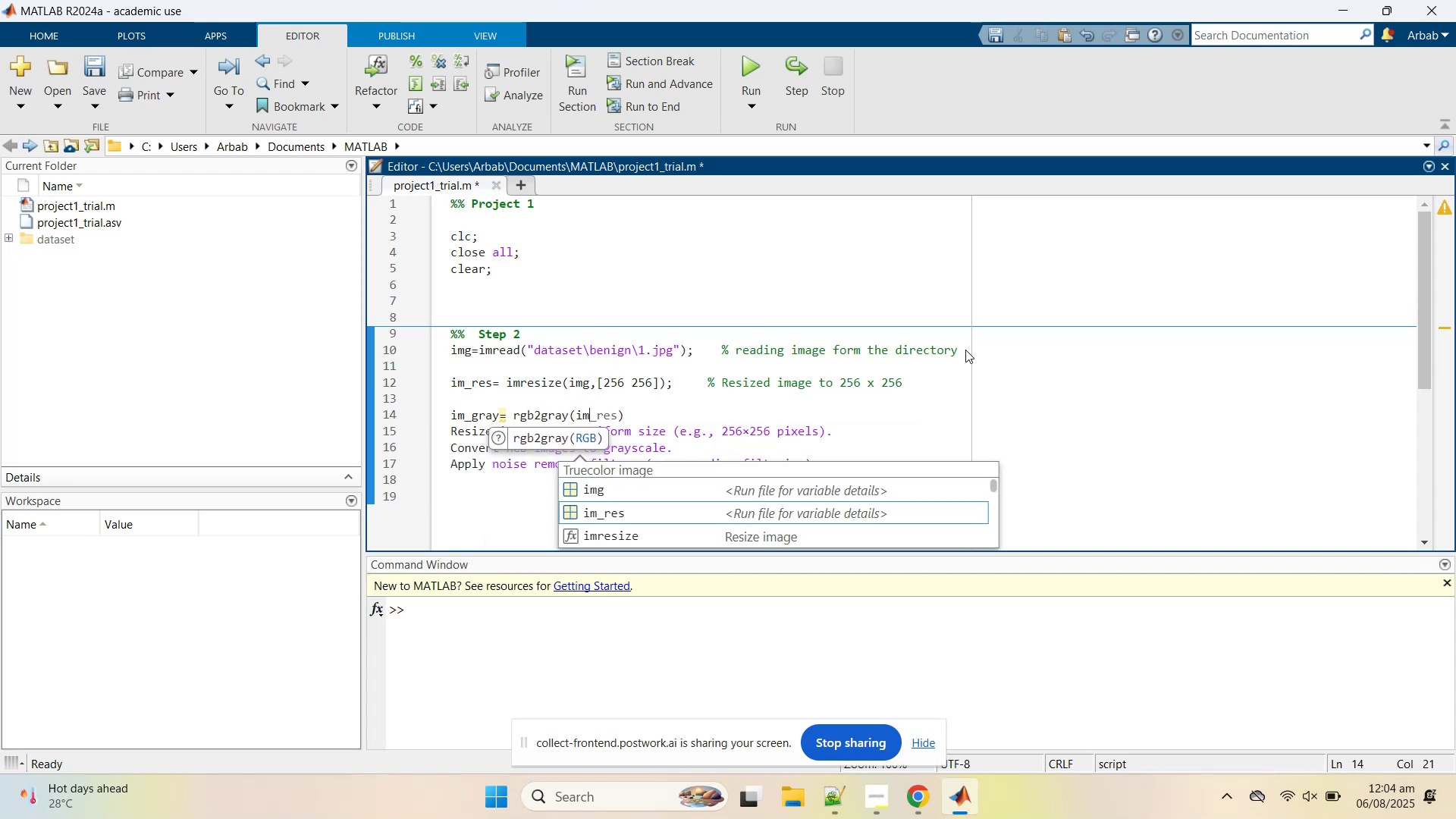 
key(Enter)
 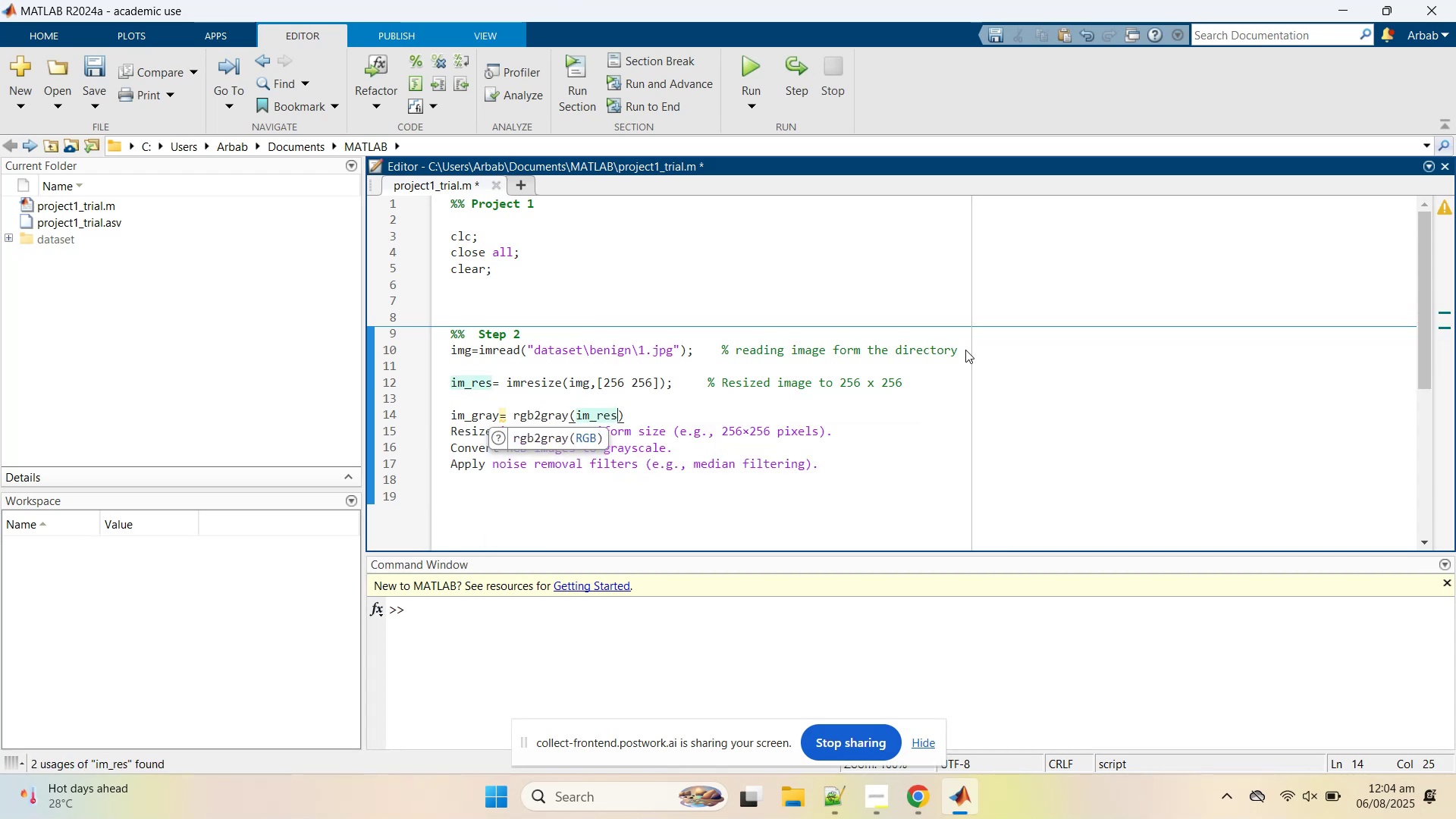 
key(ArrowRight)
 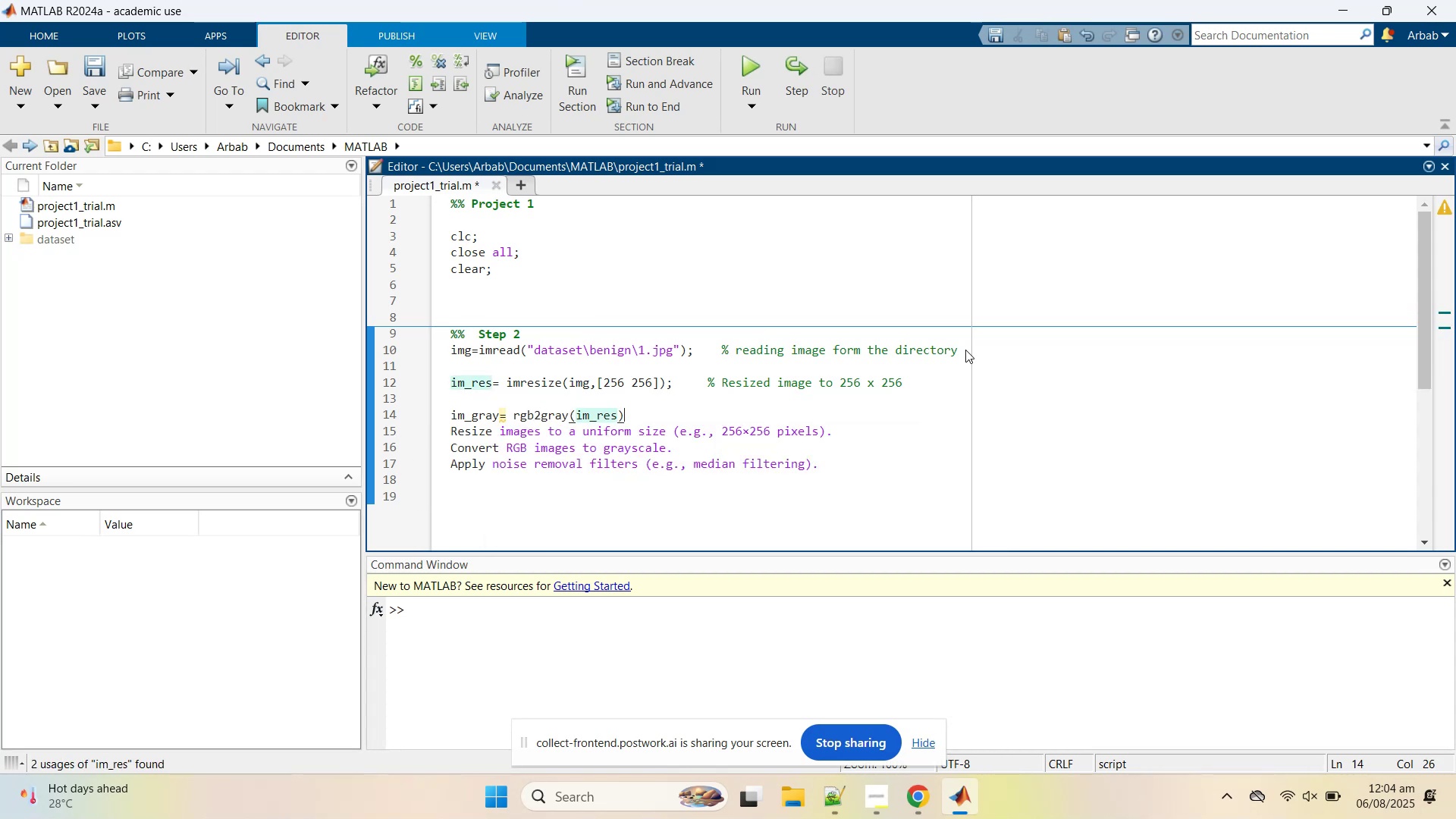 
type(;   % conversted to grayscale)
 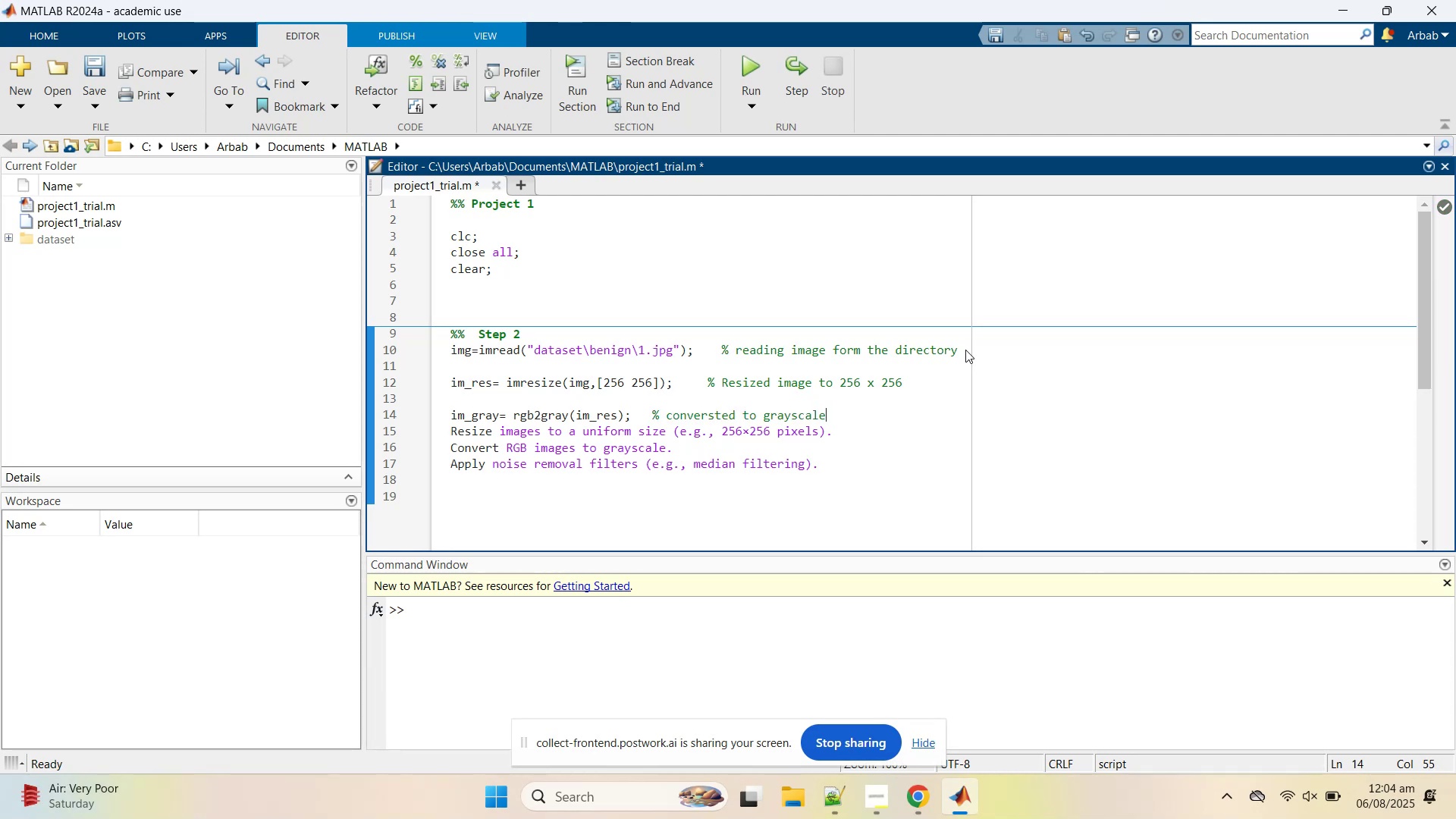 
key(Enter)
 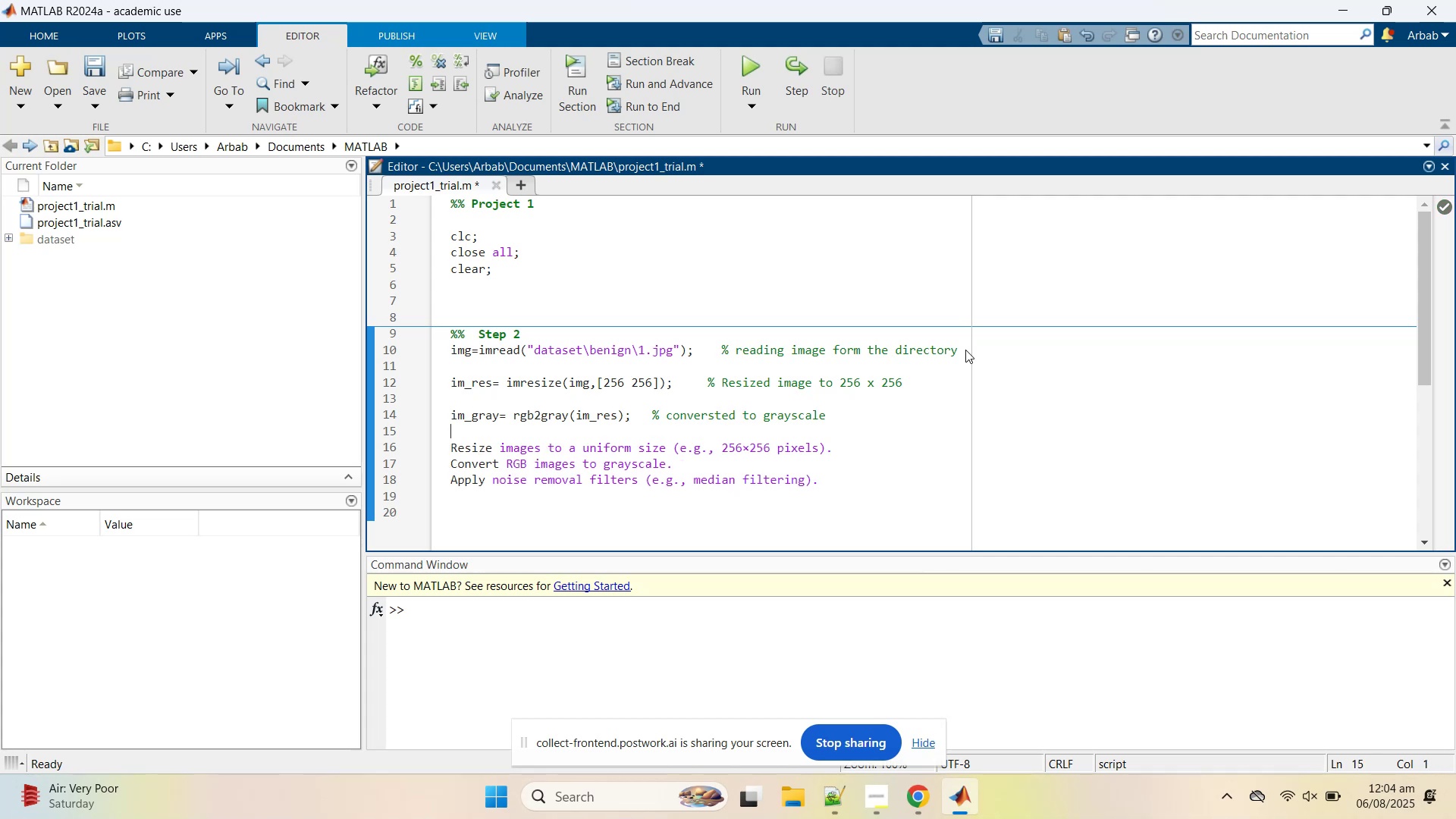 
key(Enter)
 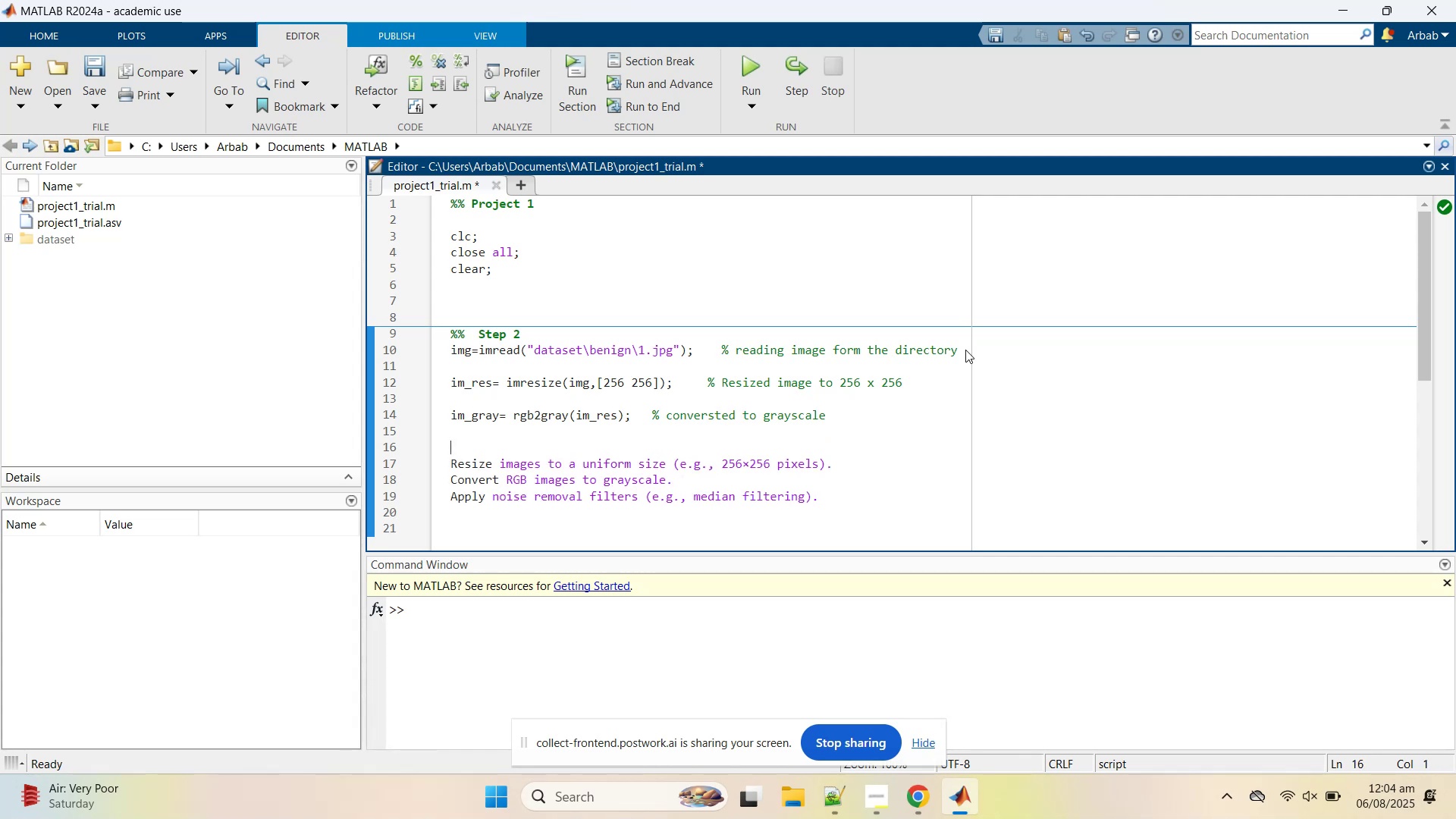 
type(im_filr)
key(Backspace)
 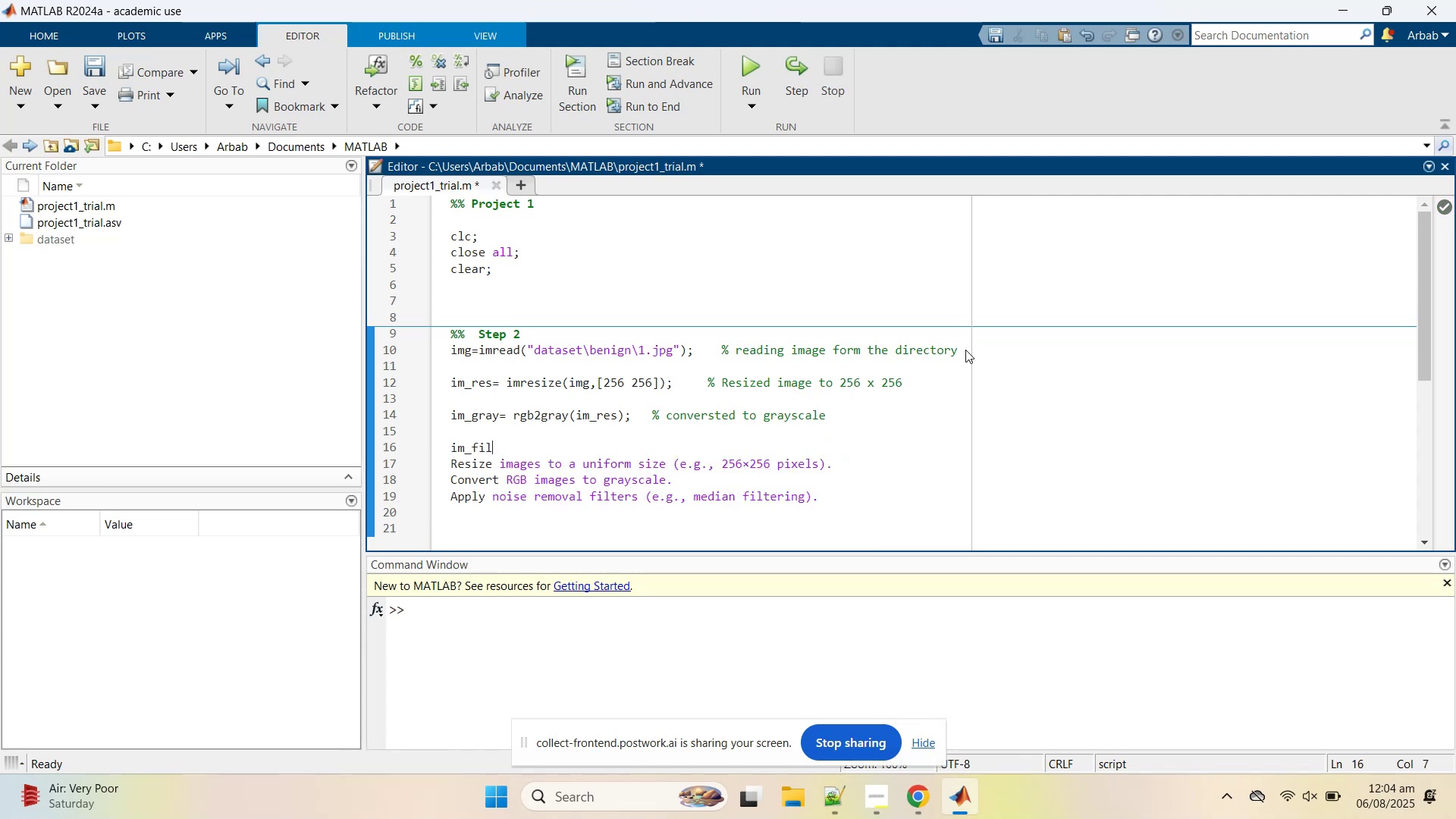 
type(t= med)
 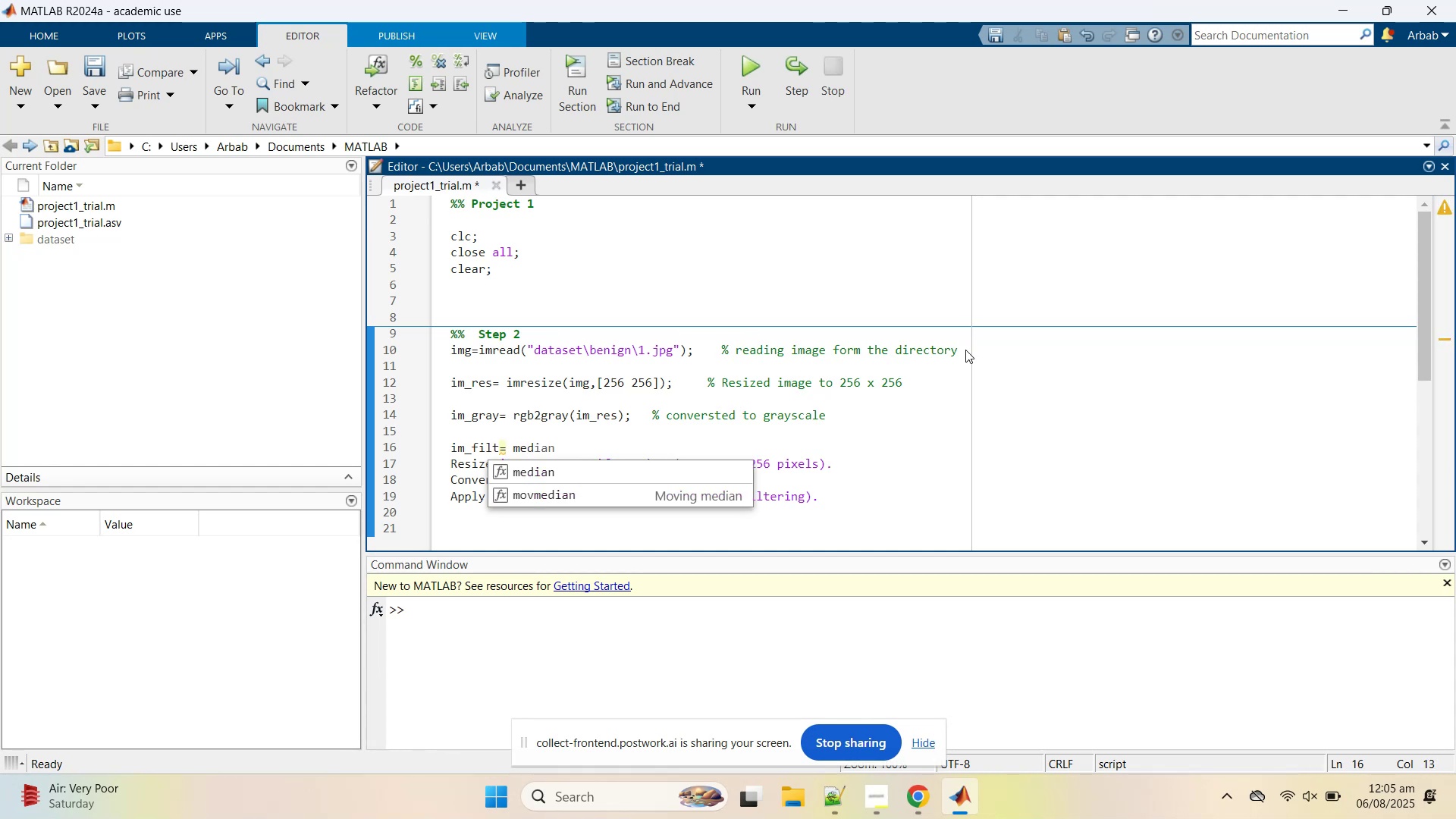 
key(Backspace)
type(f)
key(Backspace)
type(dfilter)
 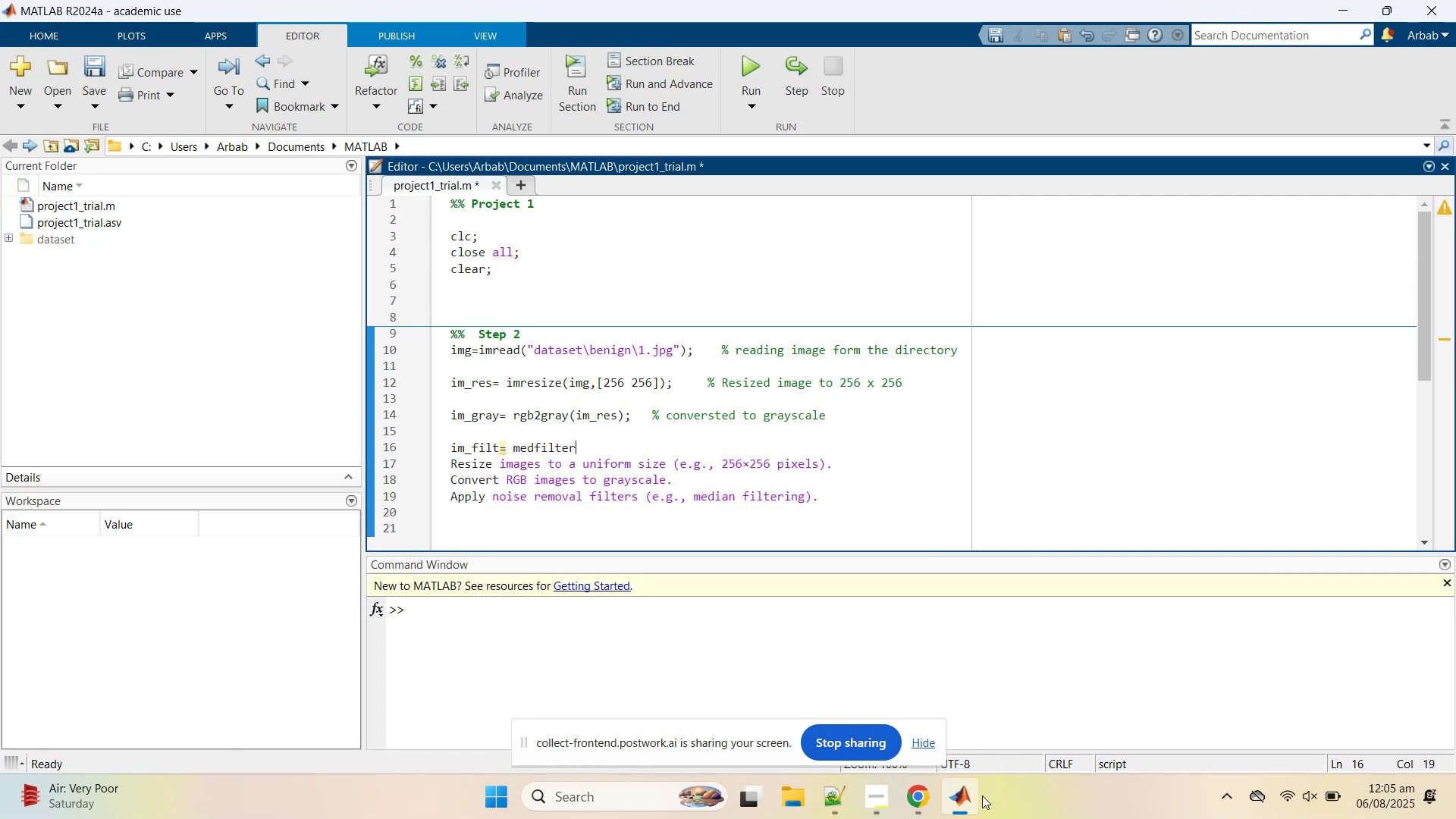 
left_click([921, 799])
 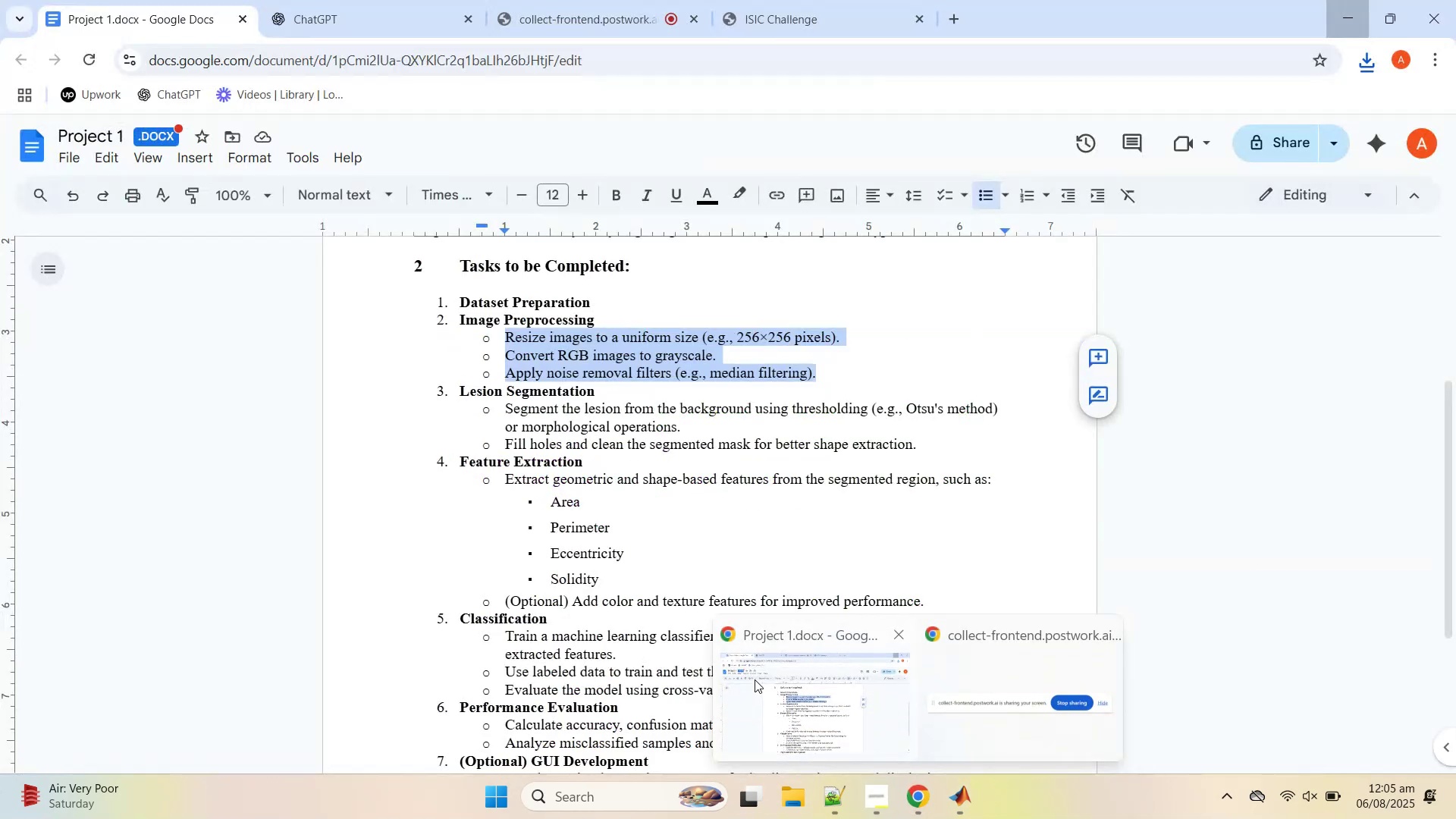 
left_click([755, 679])
 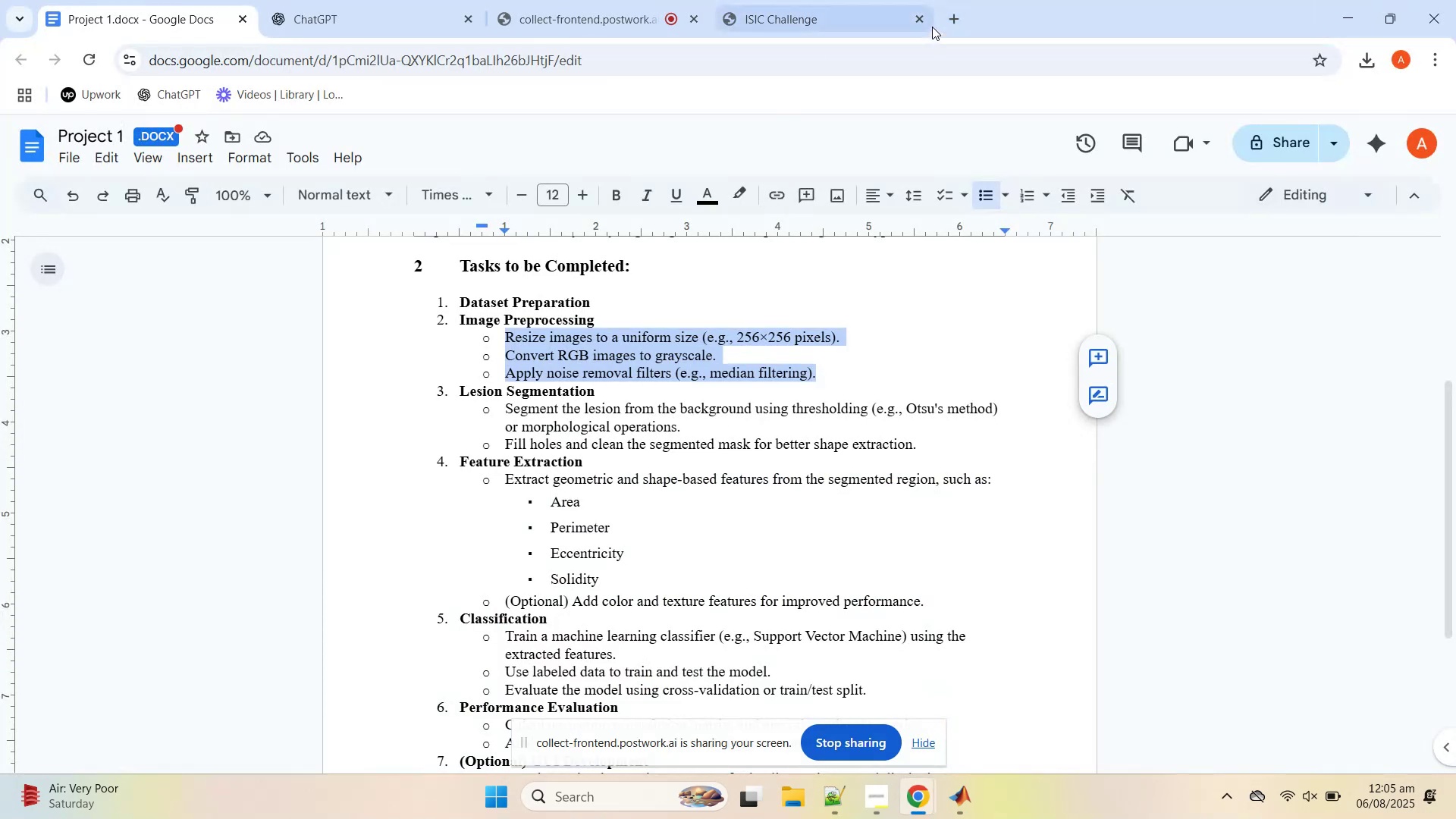 
left_click([946, 16])
 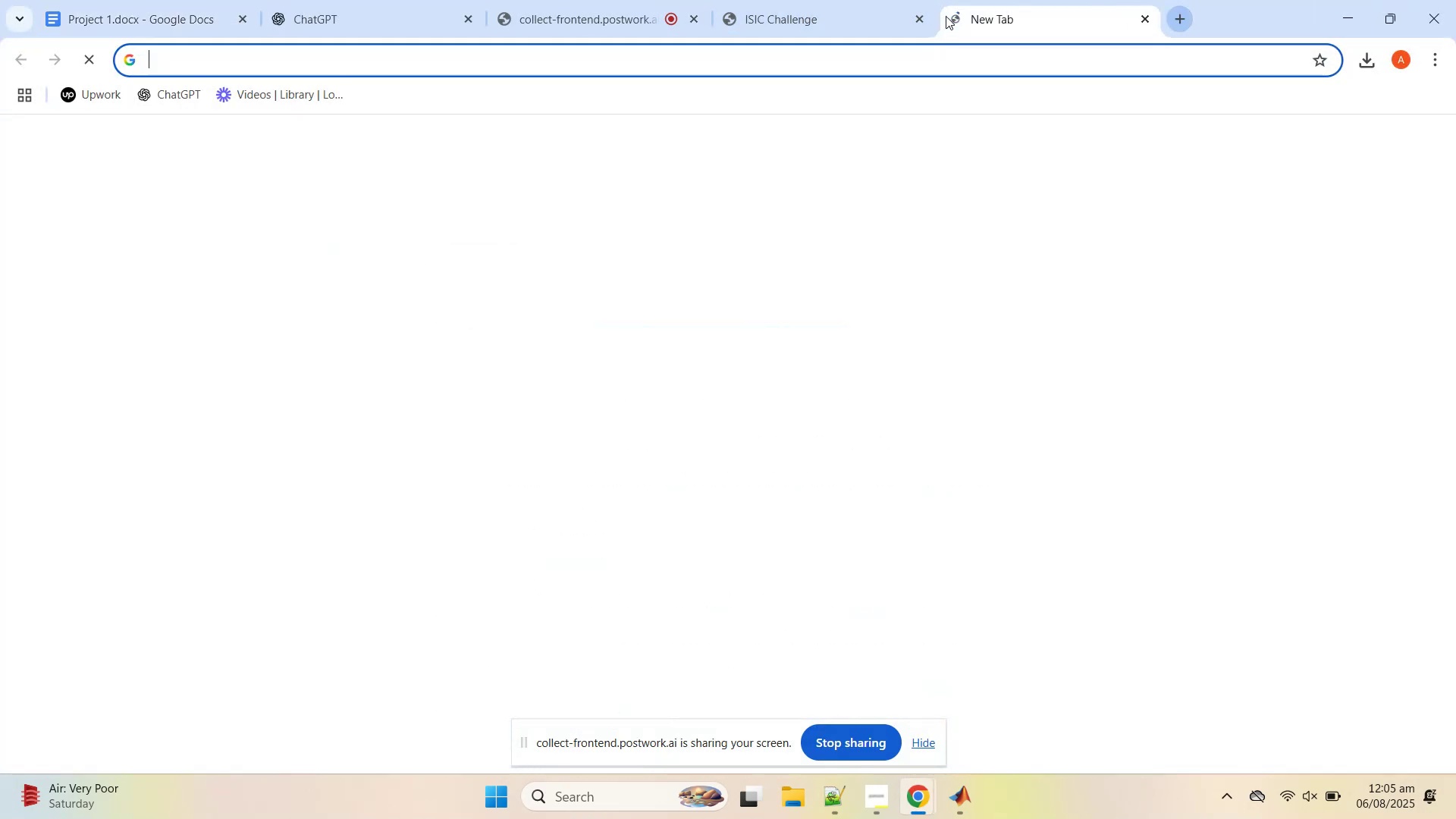 
type(mata)
key(Backspace)
type(lab median filter image)
 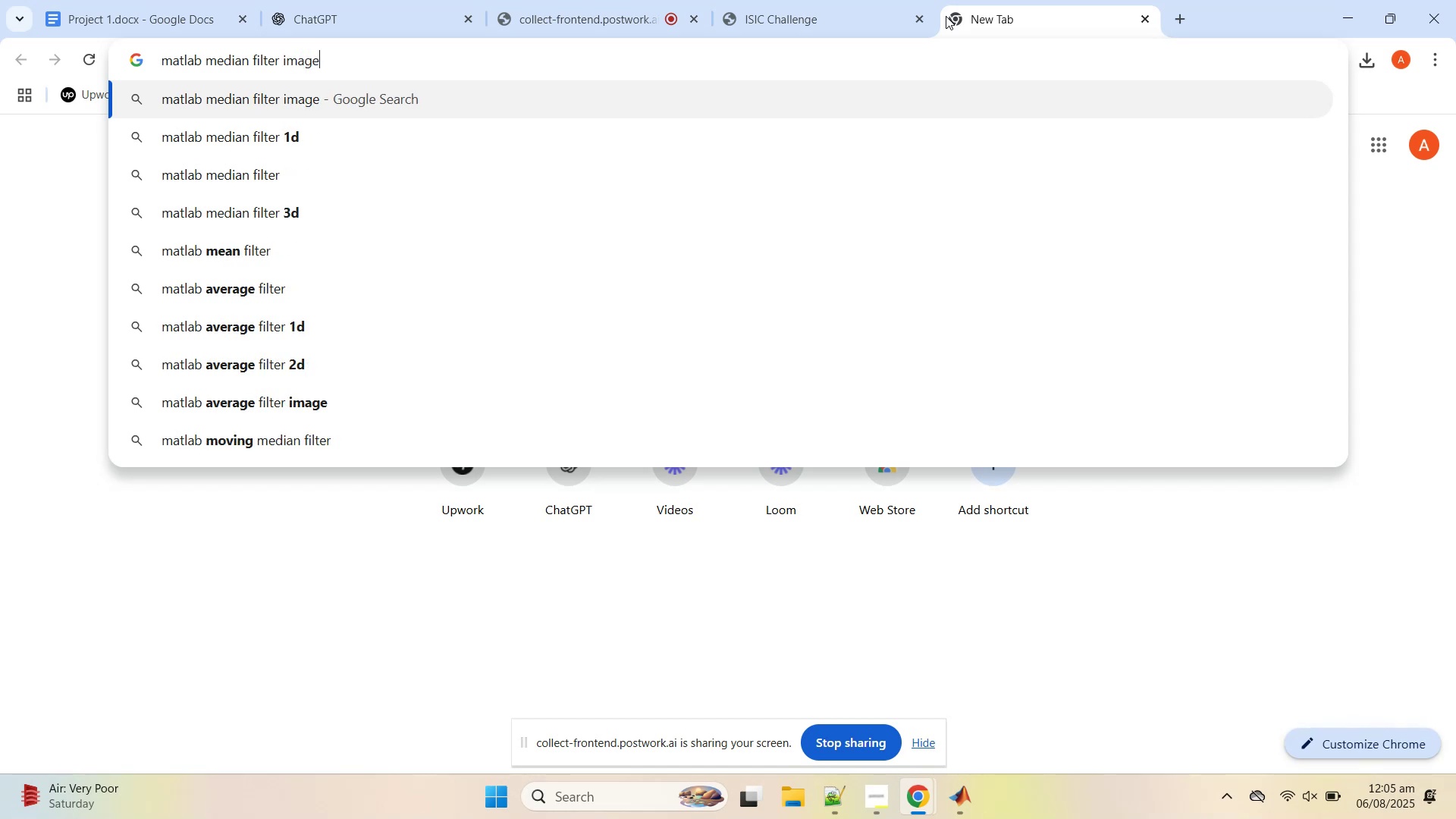 
key(Enter)
 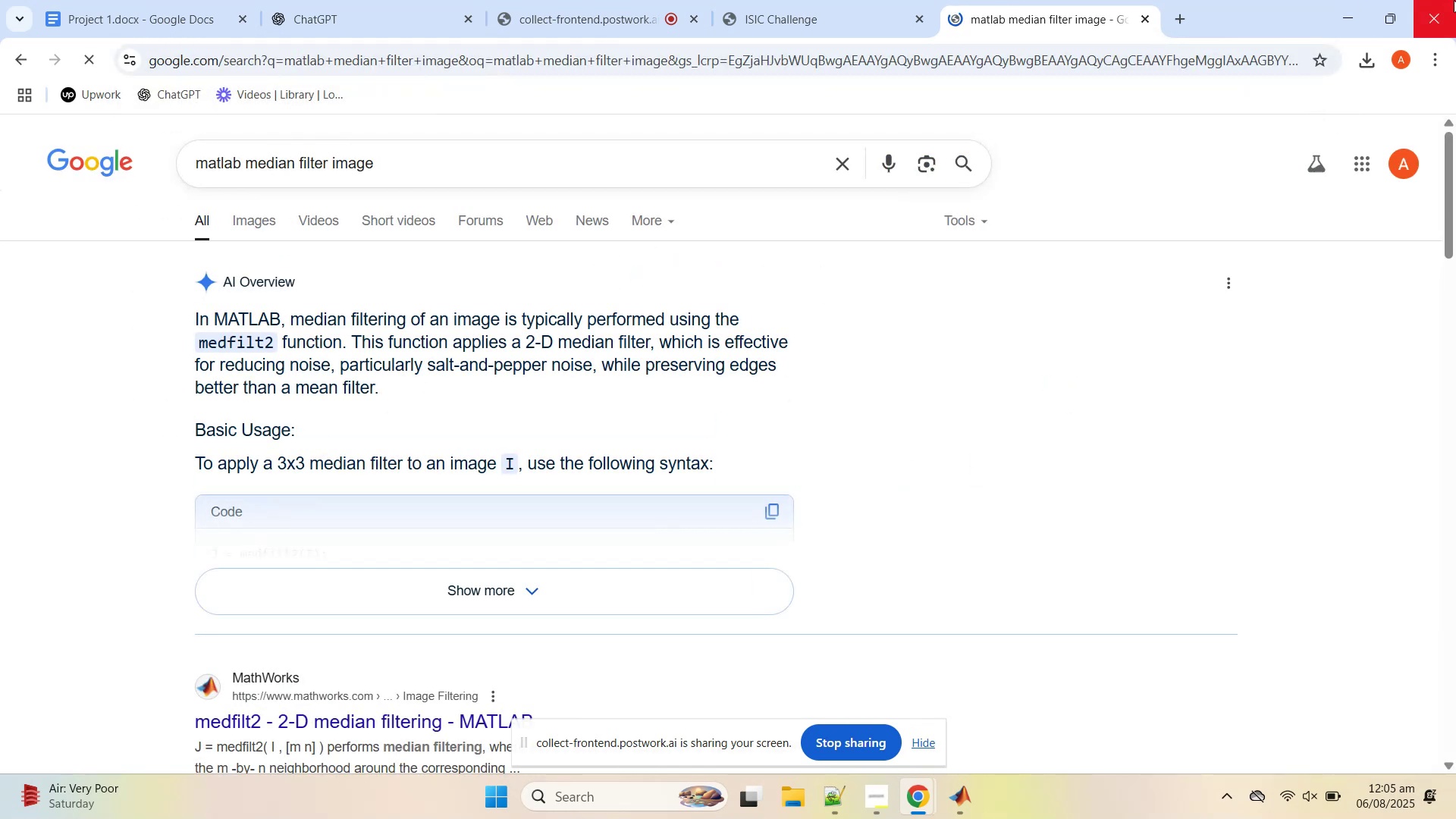 
wait(6.14)
 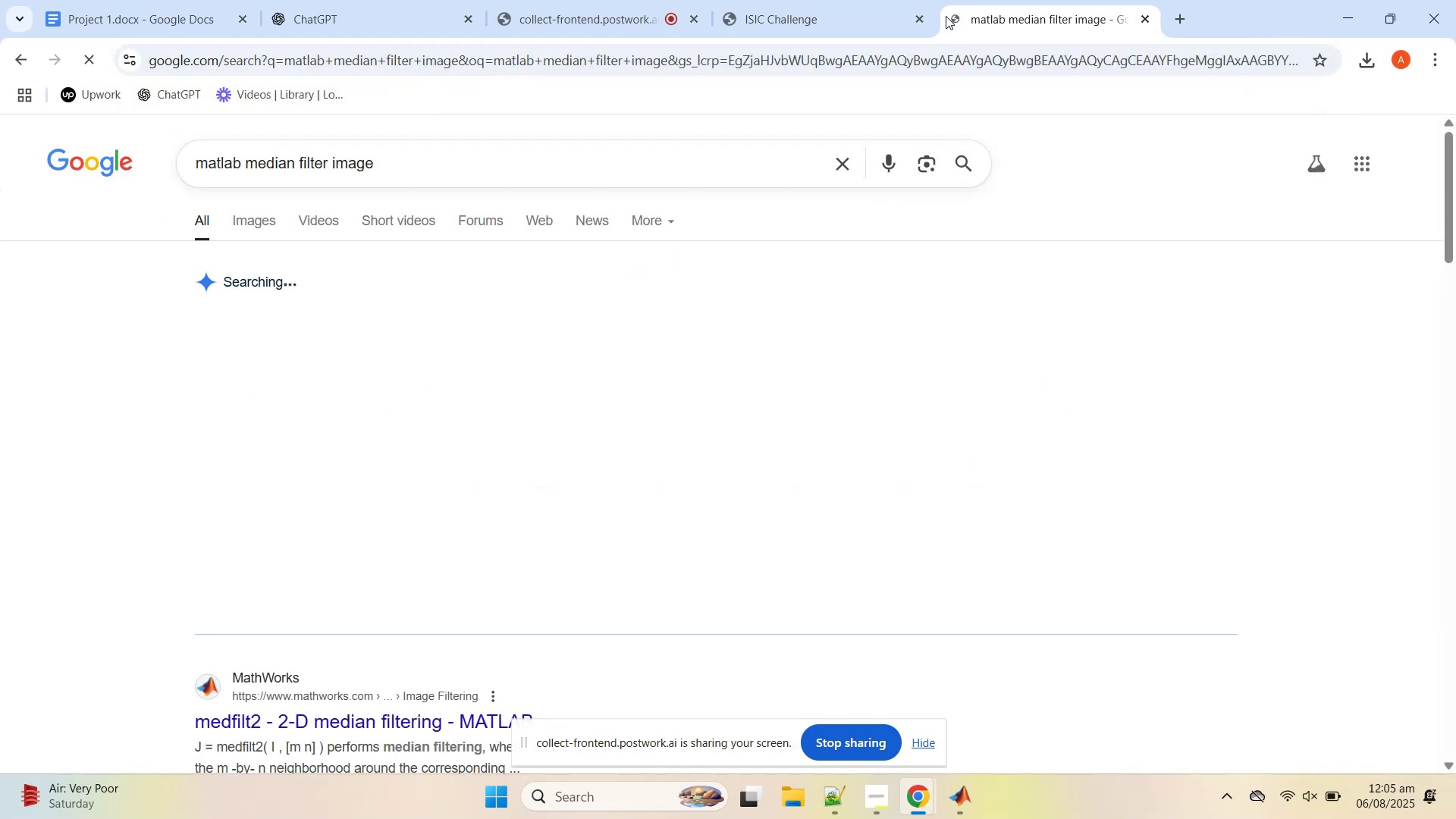 
left_click([1339, 2])
 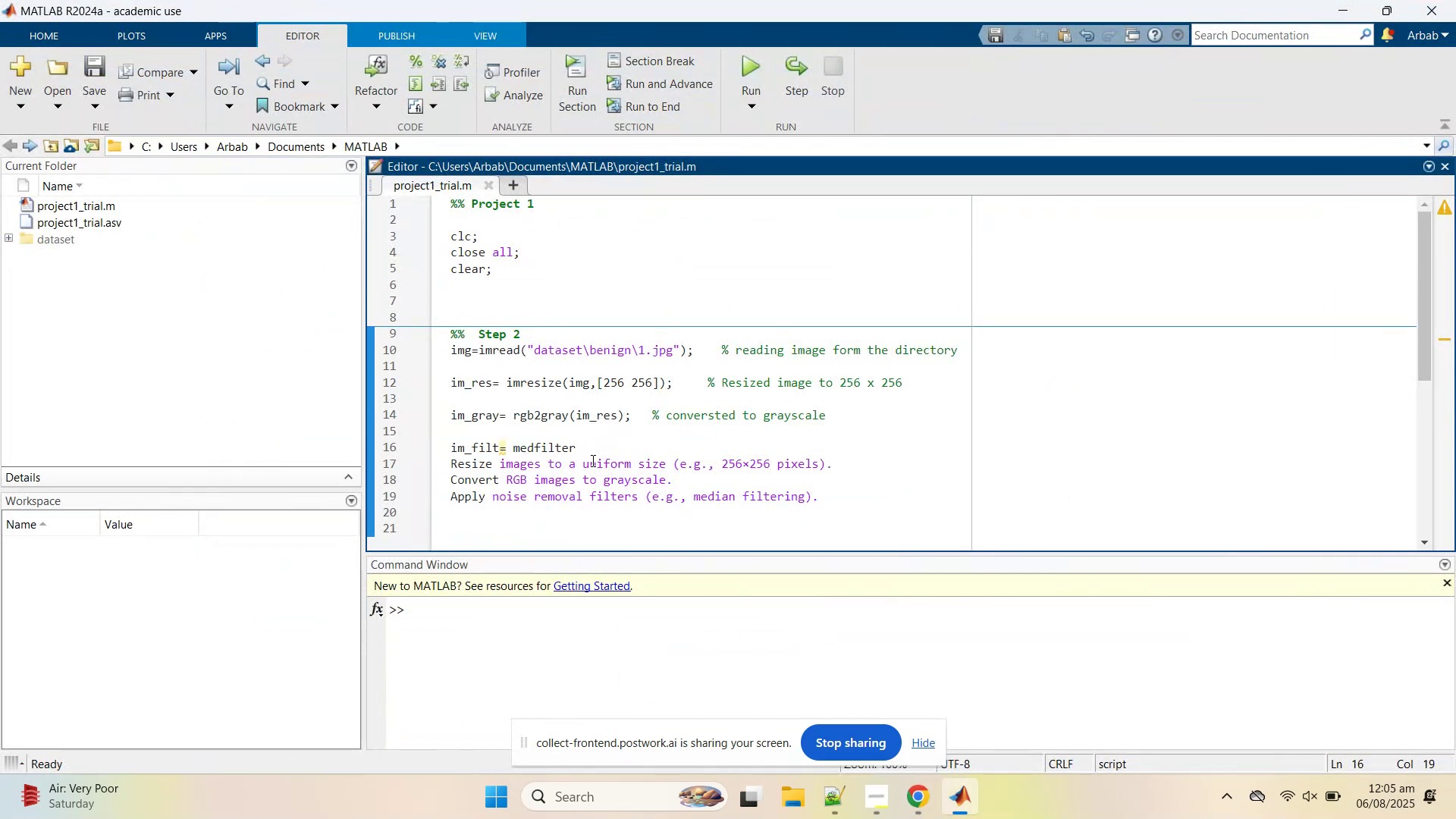 
key(Backspace)
key(Backspace)
key(Backspace)
type(t2)
 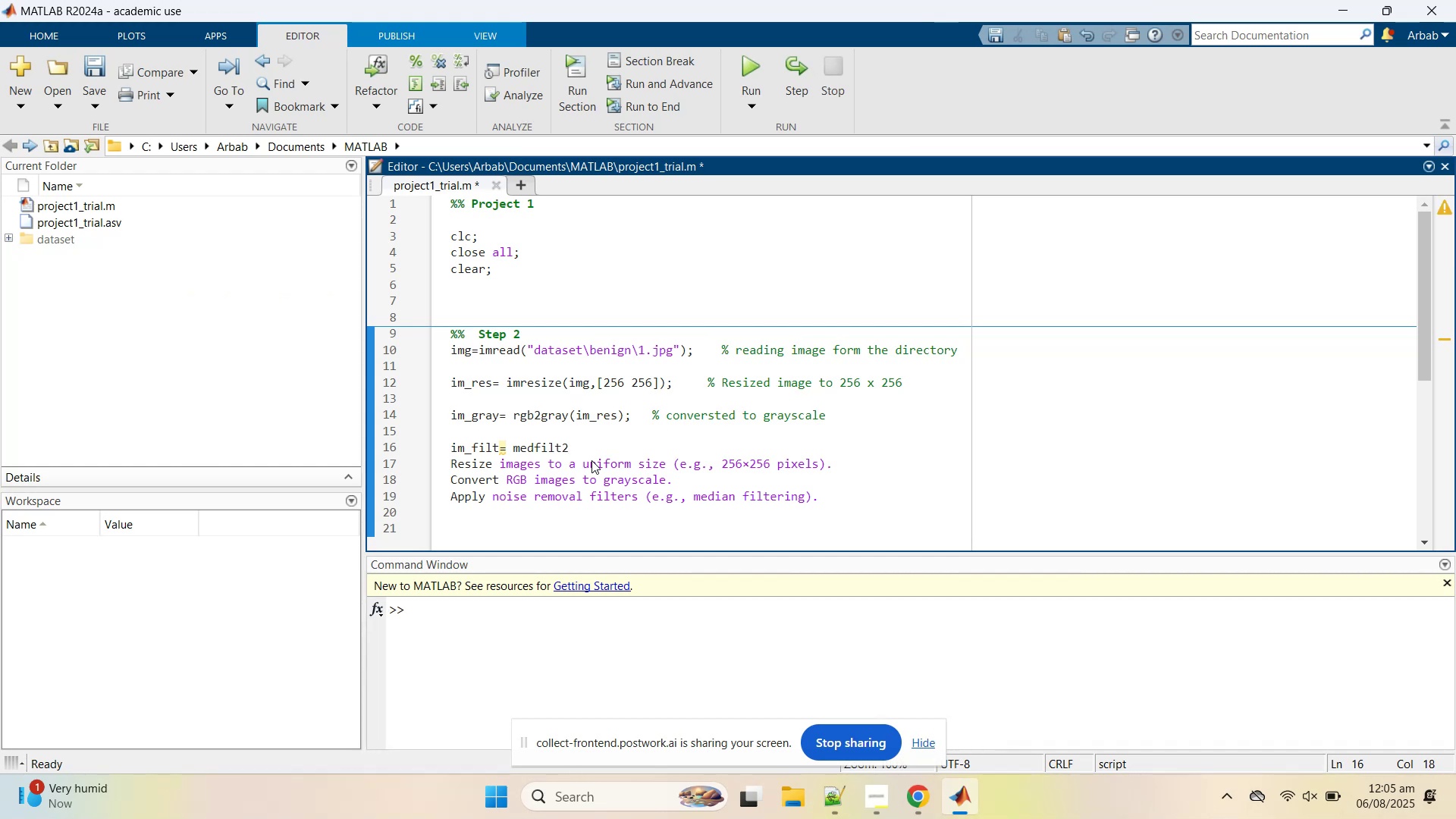 
type(())
 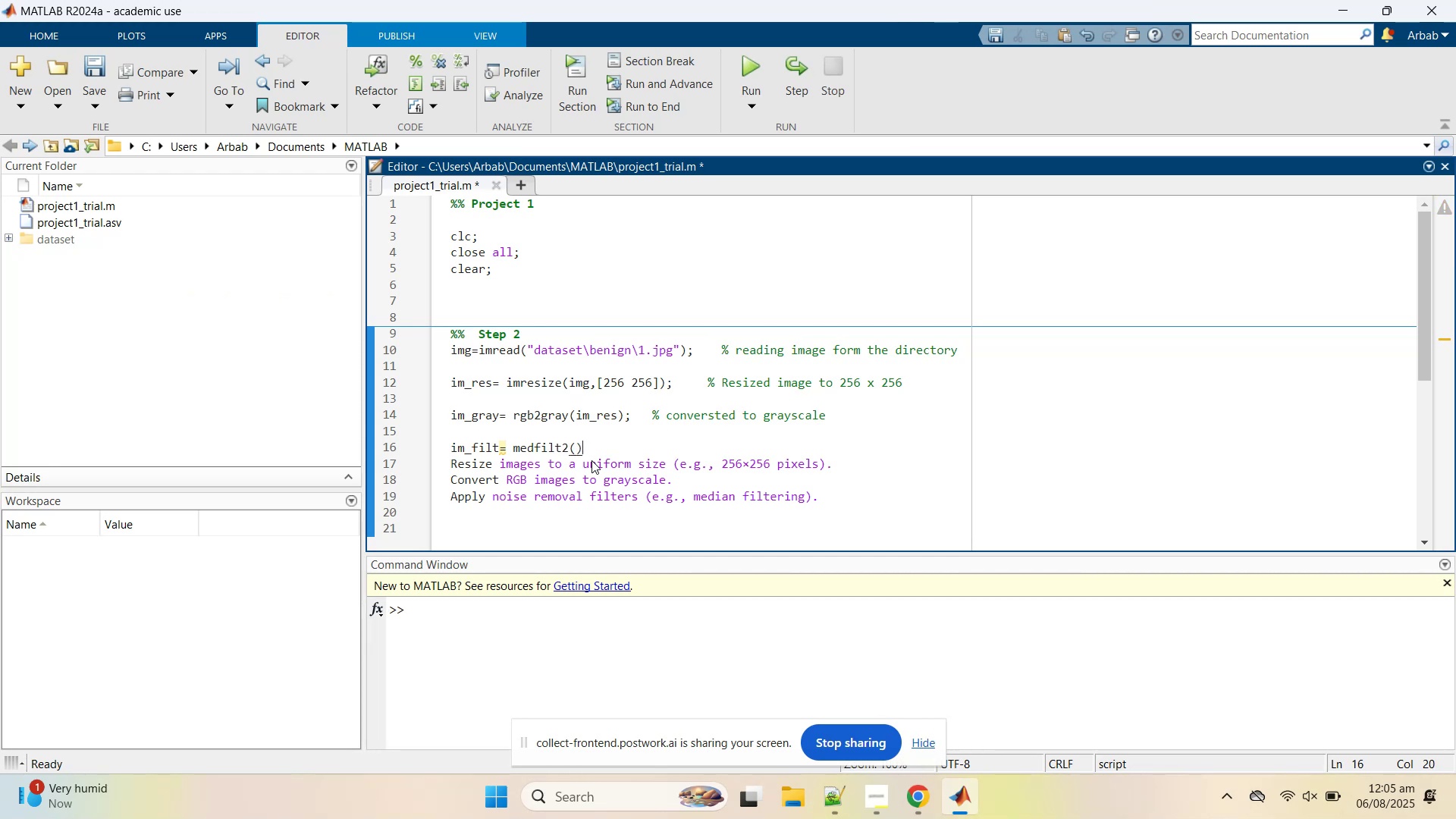 
key(ArrowLeft)
 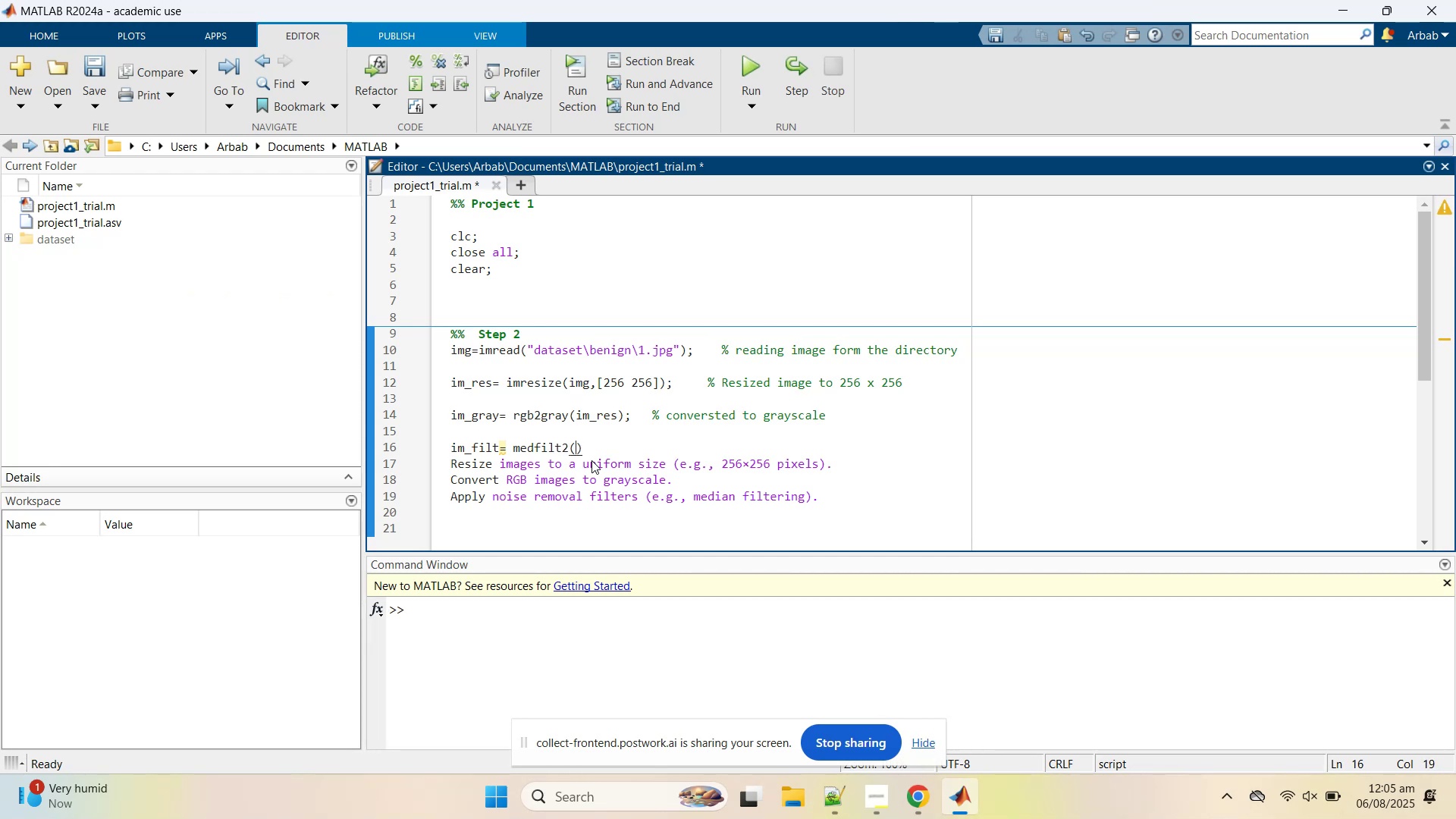 
type(gray, [])
 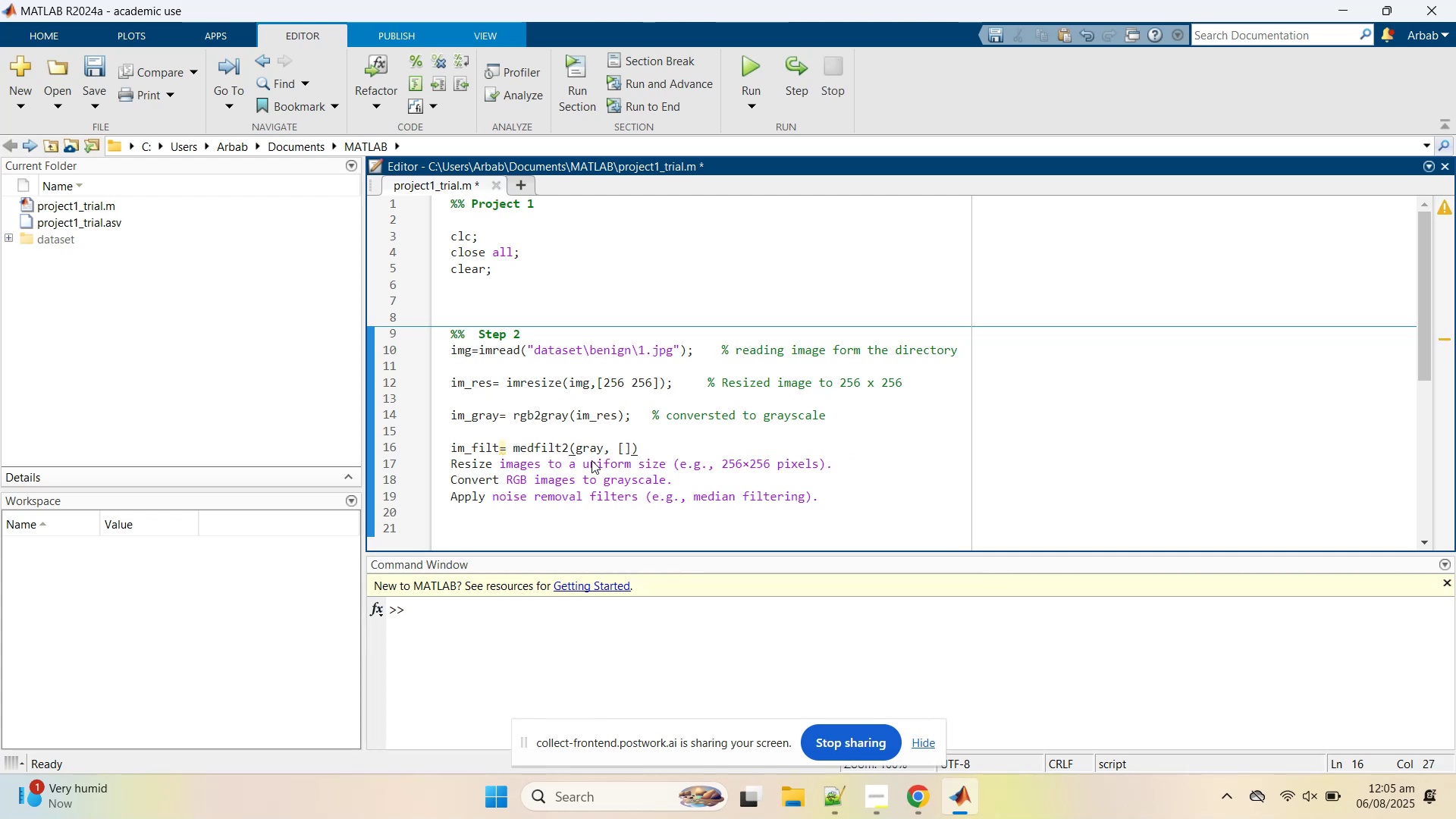 
key(ArrowLeft)
 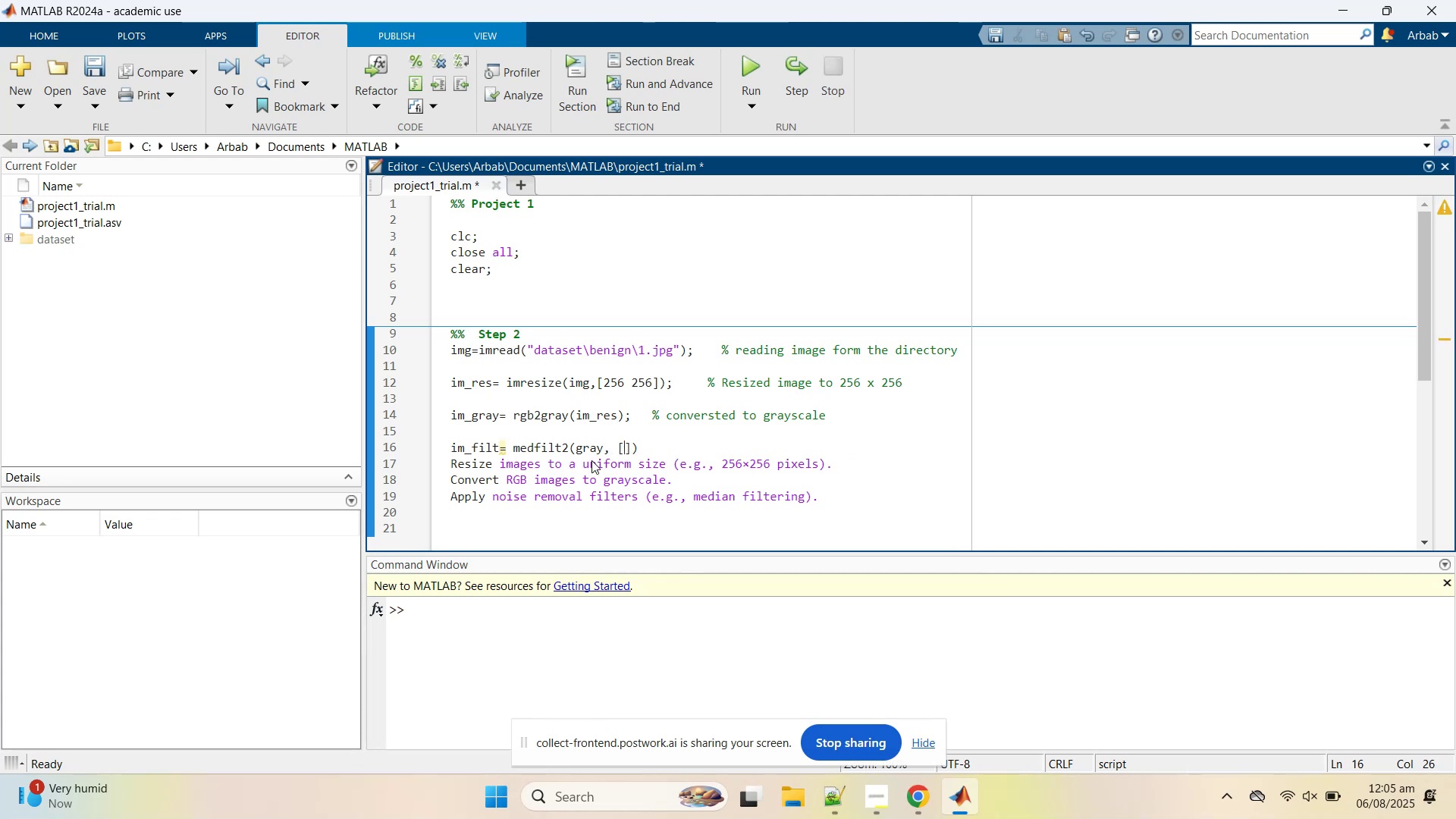 
key(3)
 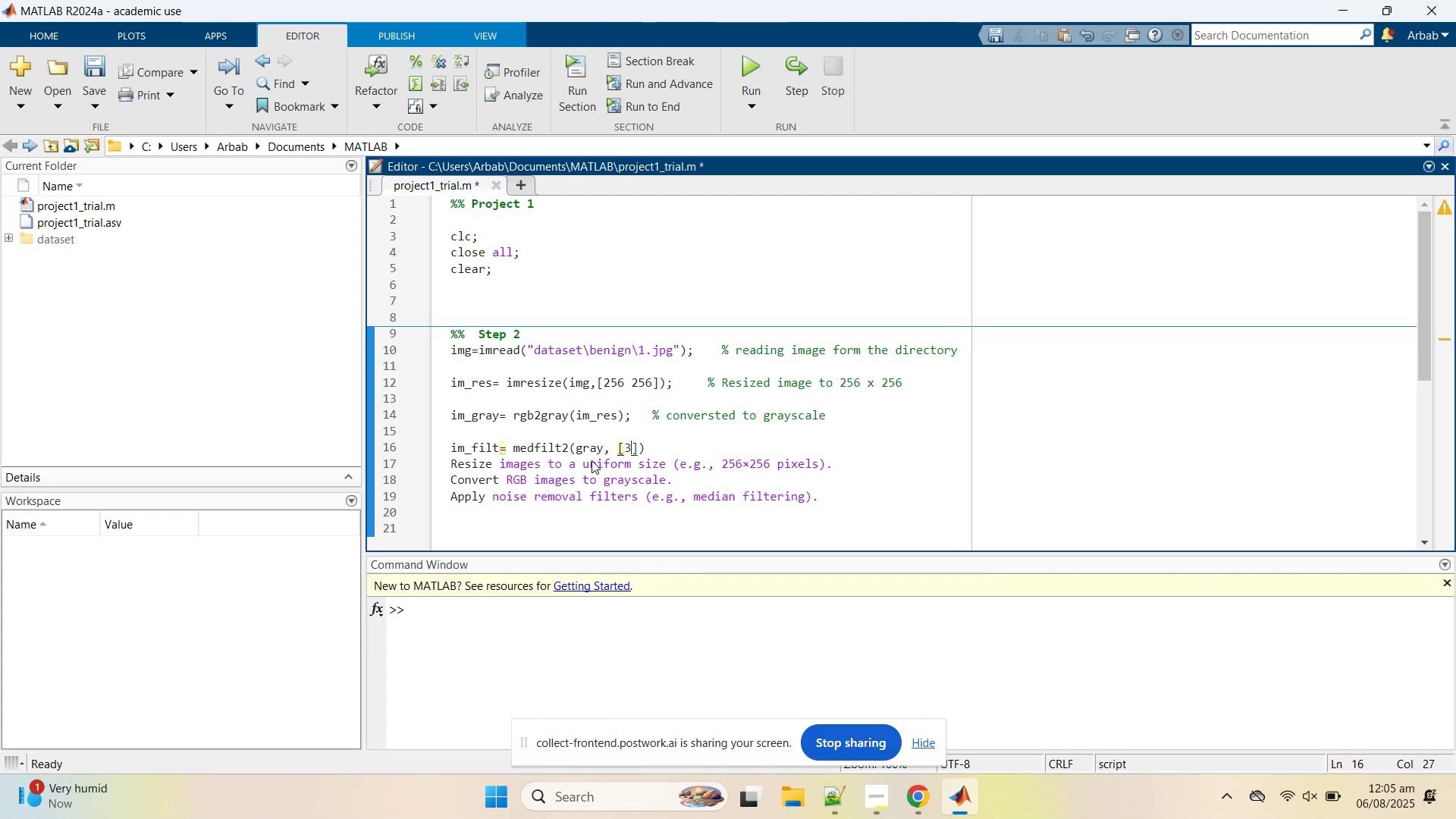 
key(Space)
 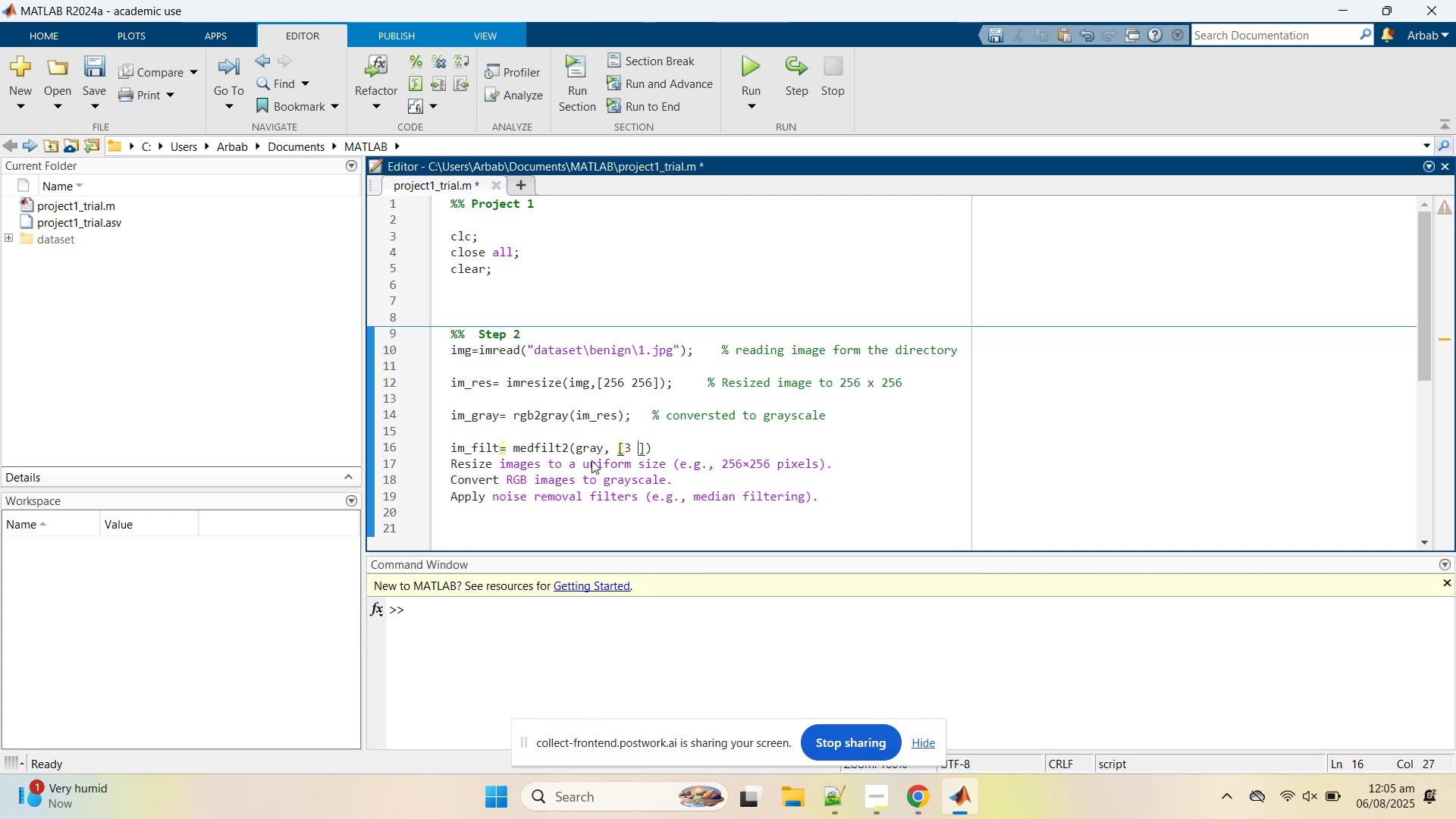 
key(3)
 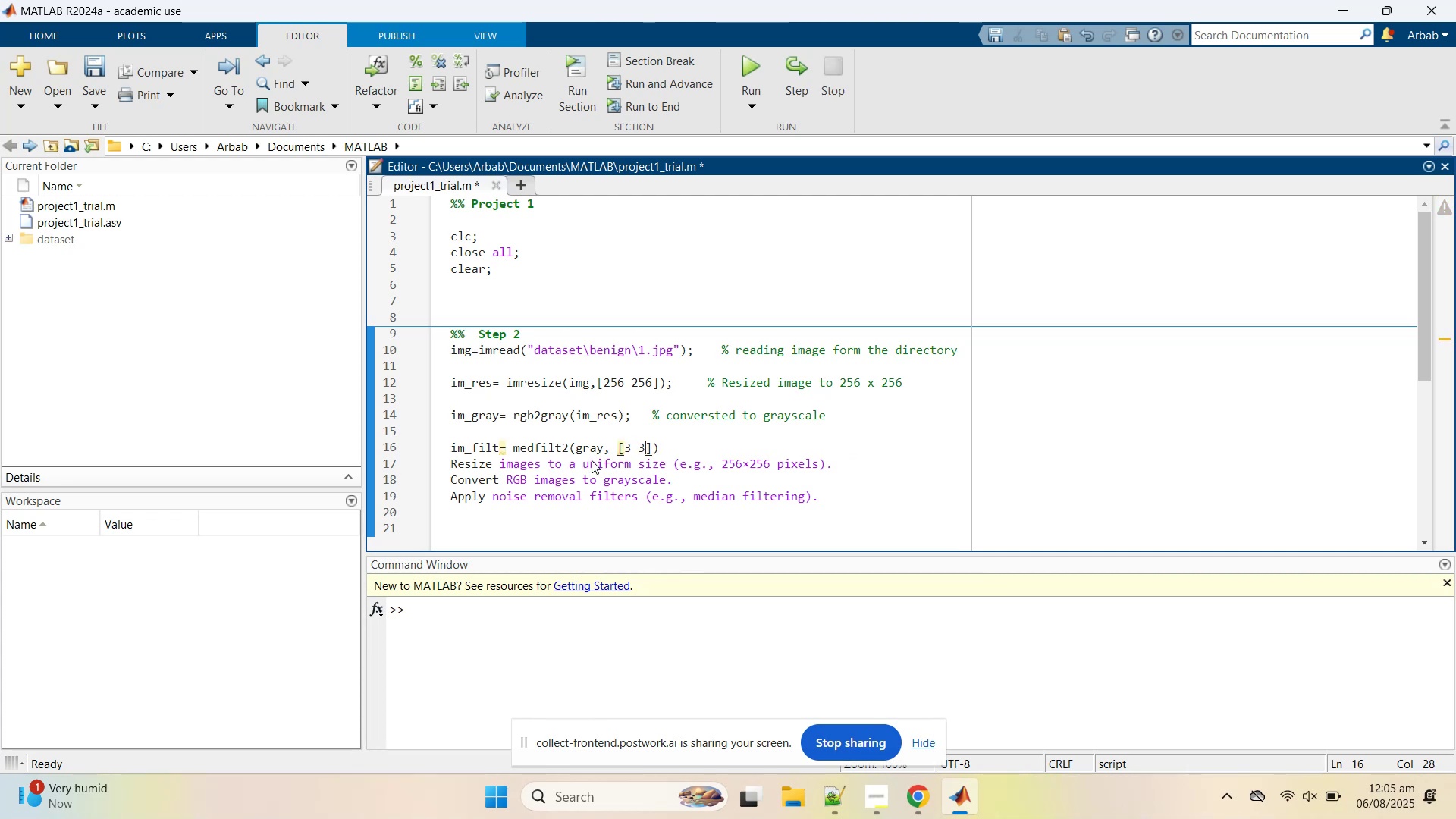 
key(ArrowRight)
 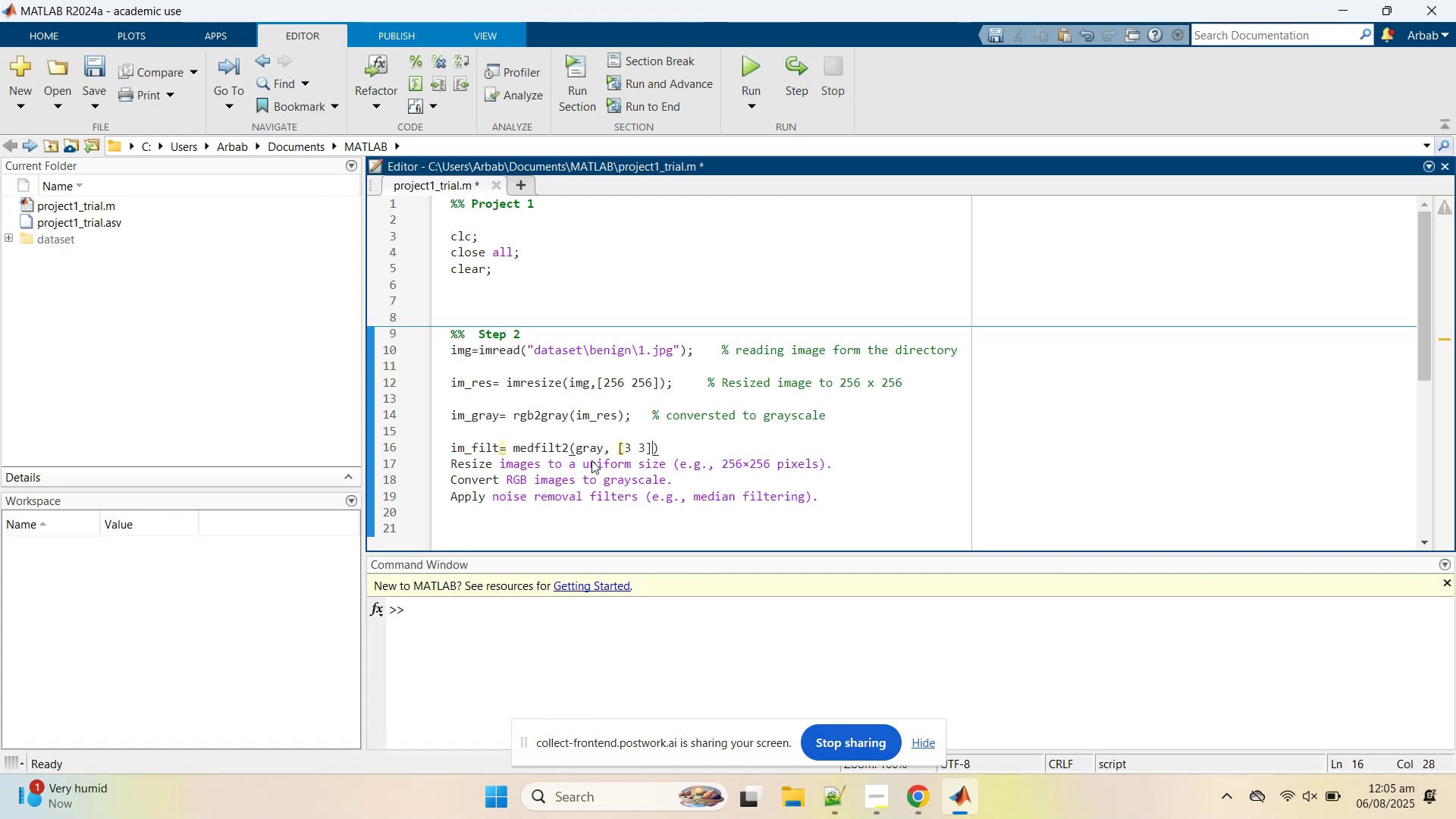 
key(ArrowRight)
 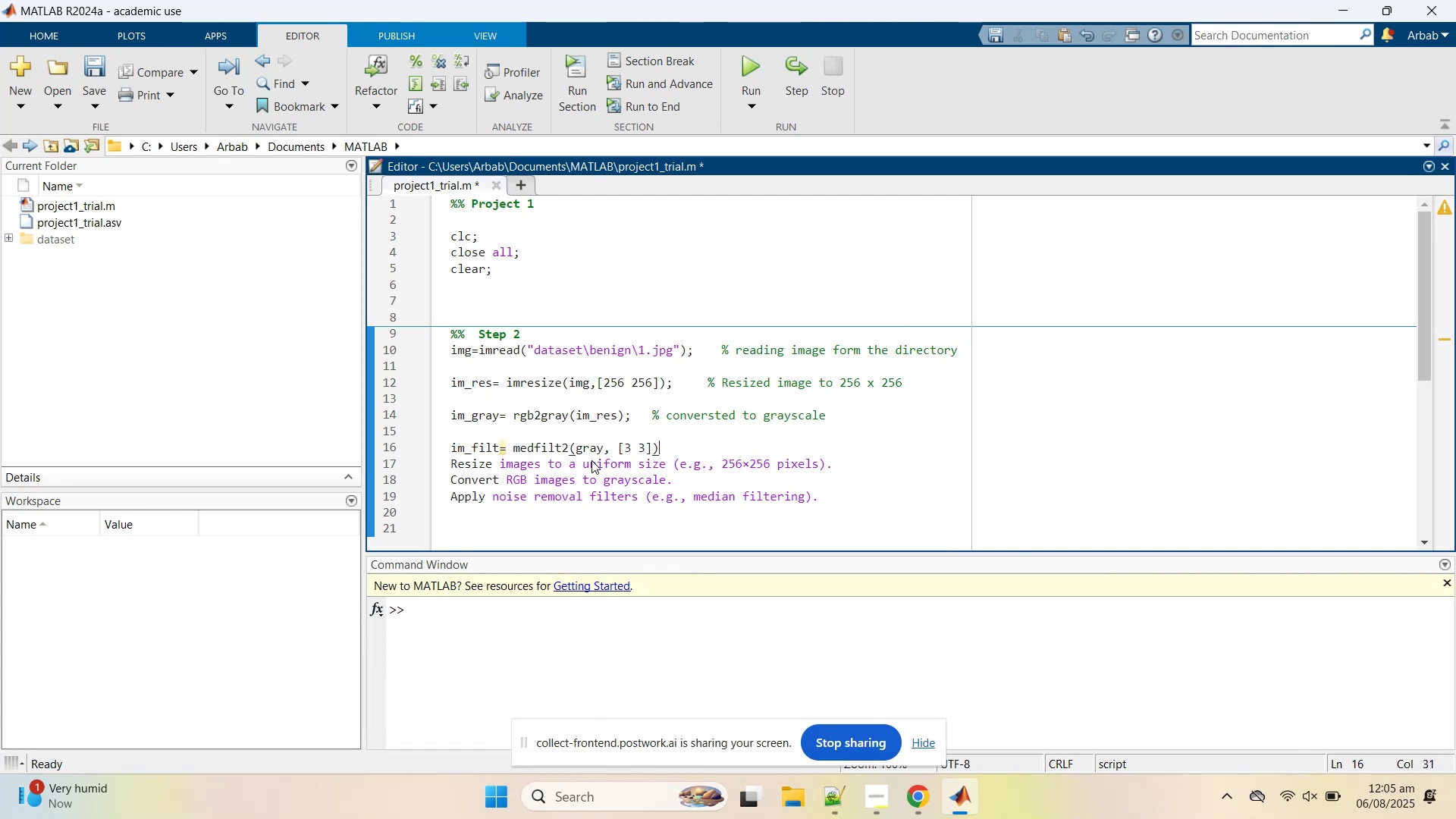 
type(; A)
key(Backspace)
type(% app)
key(Backspace)
key(Backspace)
key(Backspace)
type(applying  )
key(Backspace)
type(median filter fos )
key(Backspace)
key(Backspace)
key(Backspace)
key(Backspace)
type(of size 3 x 3)
 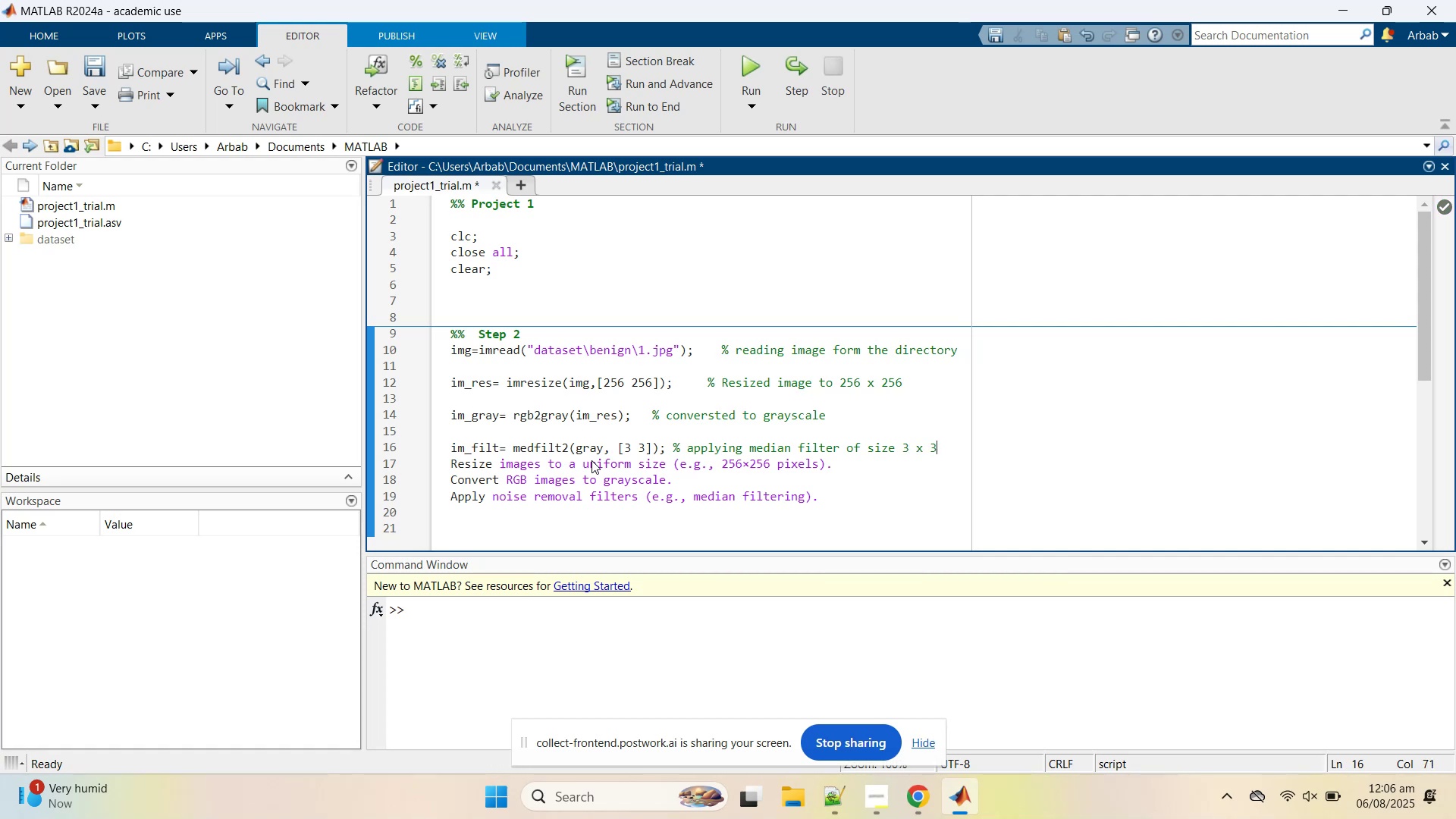 
wait(7.81)
 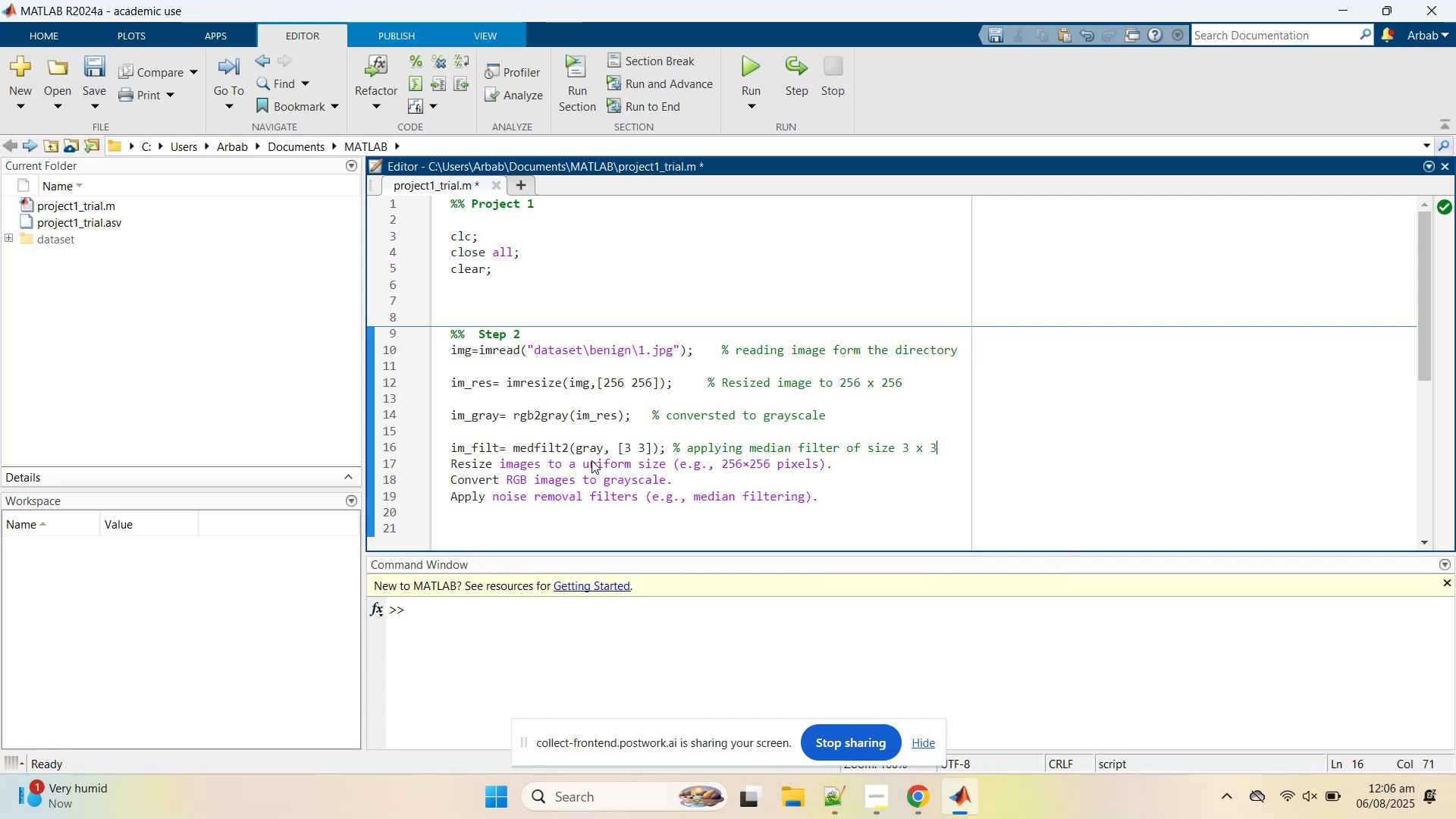 
left_click([599, 503])
 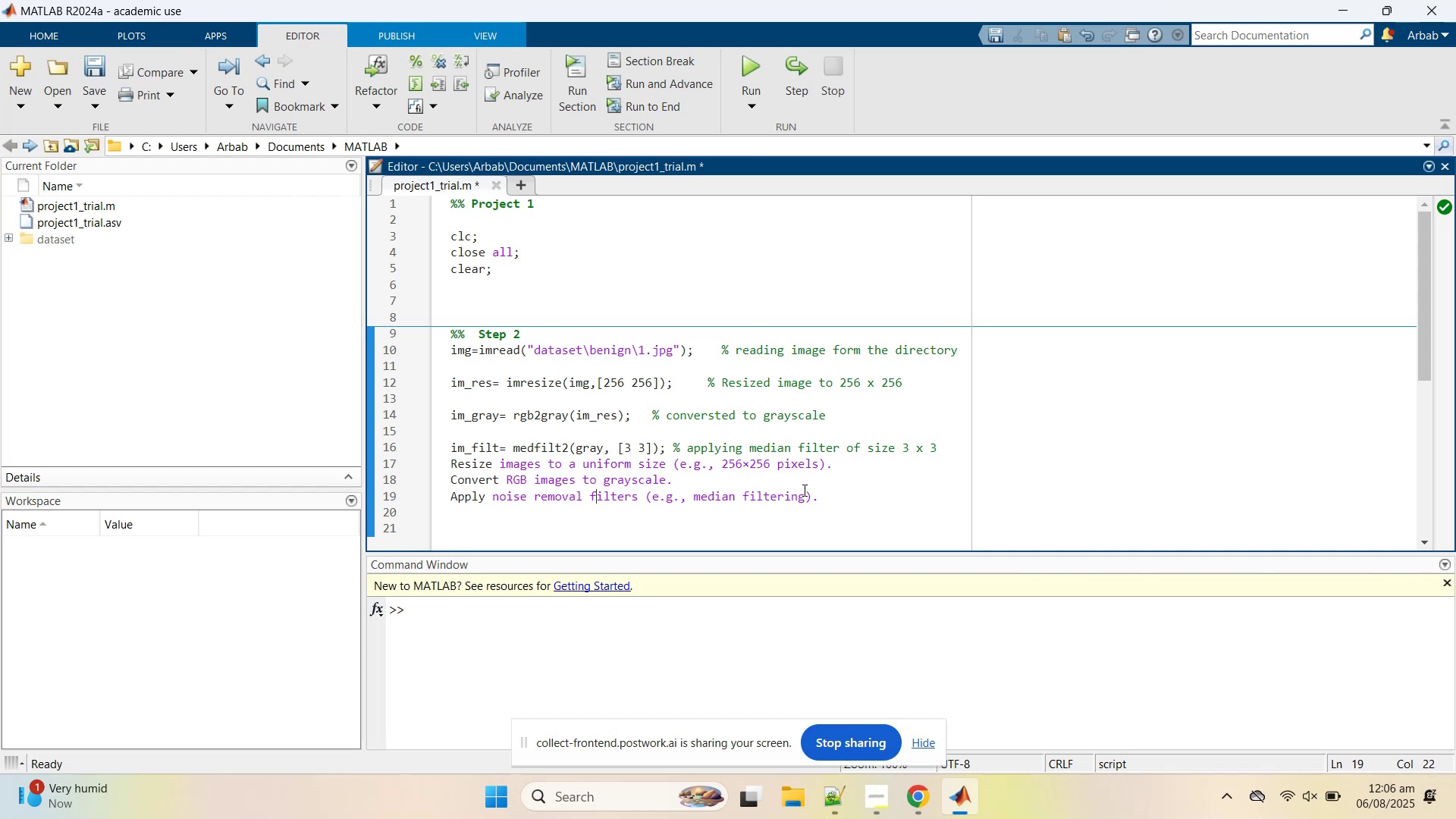 
left_click_drag(start_coordinate=[834, 499], to_coordinate=[437, 466])
 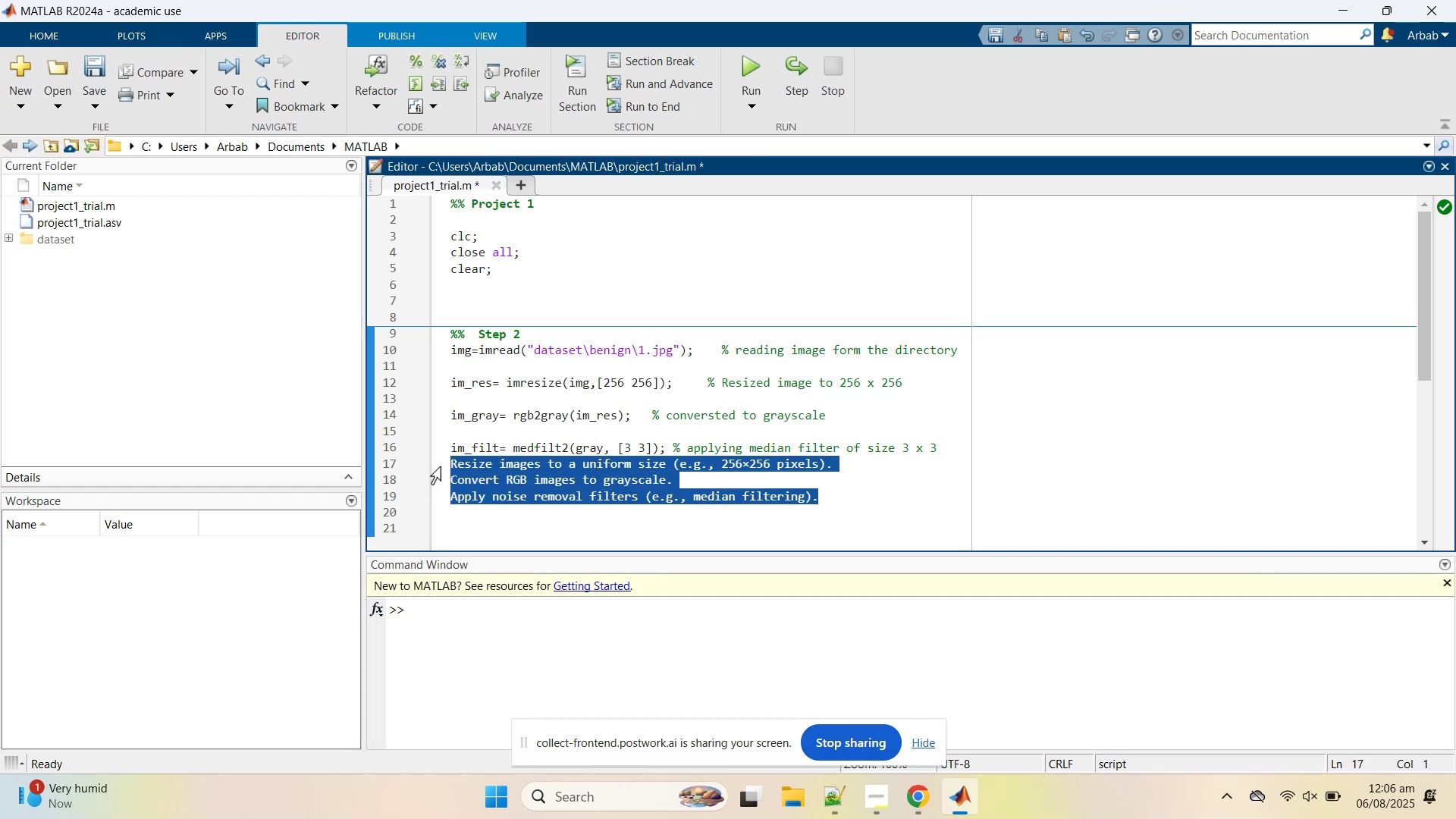 
hold_key(key=Backspace, duration=15.71)
 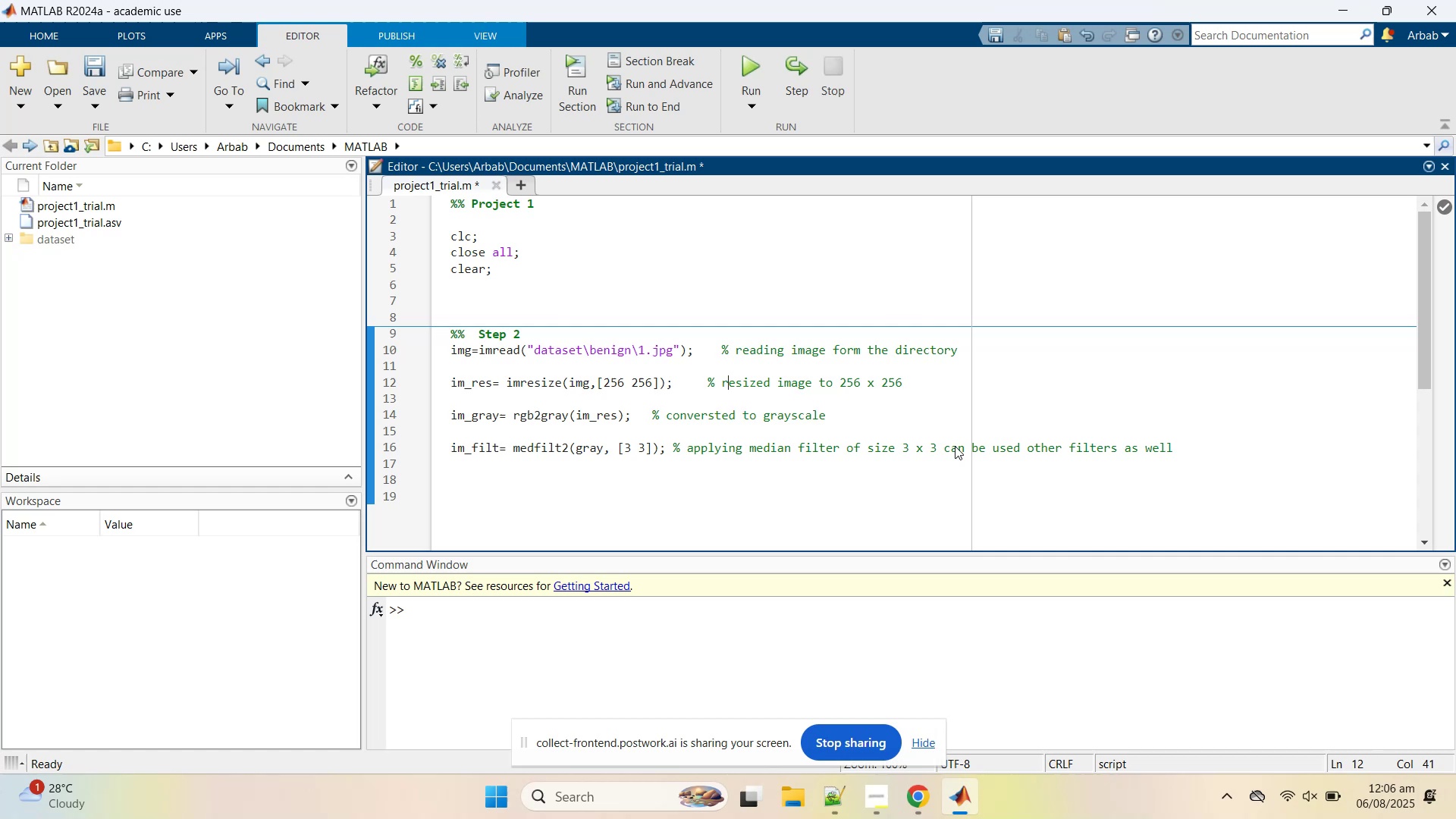 
type( can be used other filters as well)
 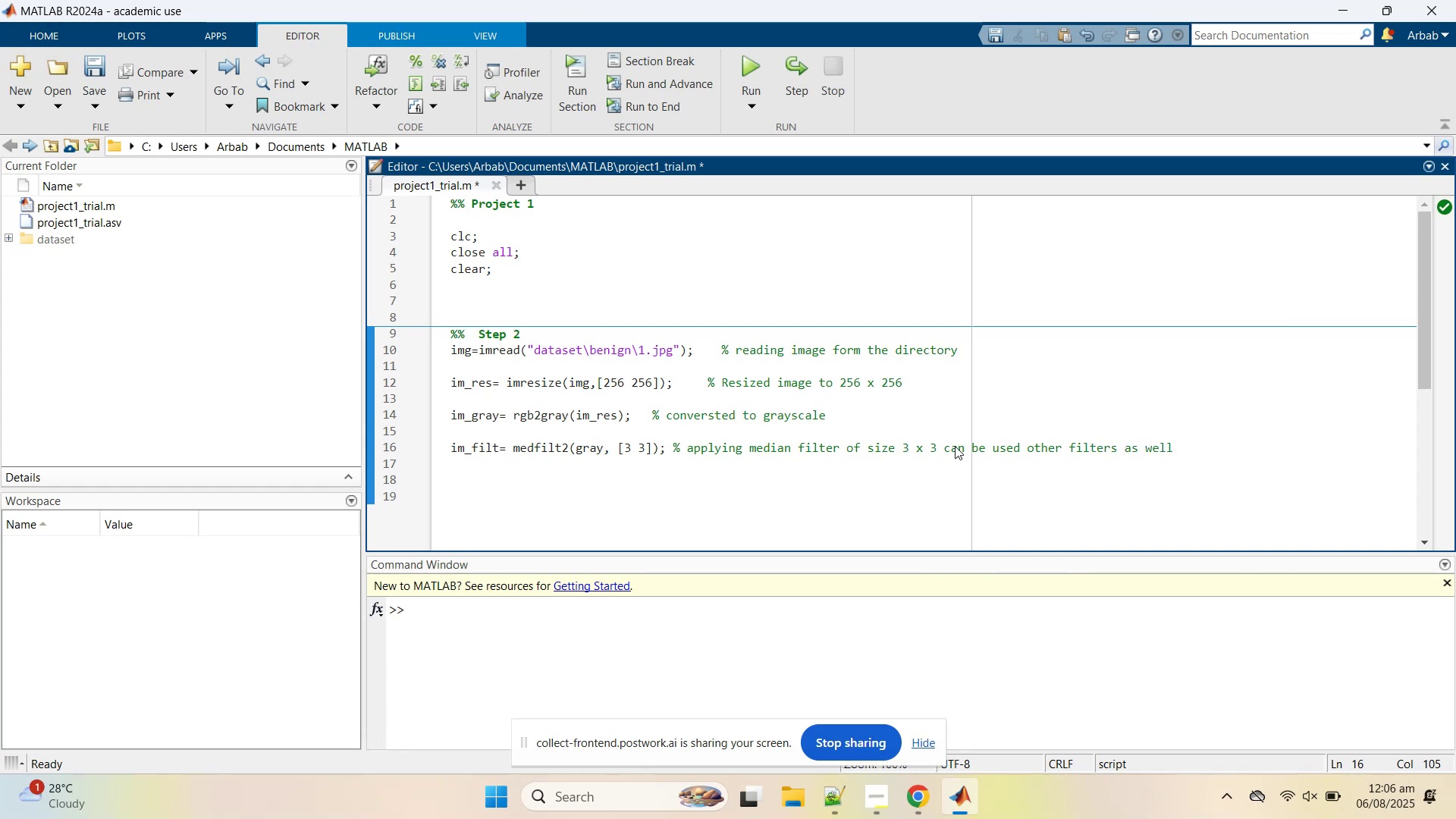 
hold_key(key=ArrowUp, duration=0.69)
 